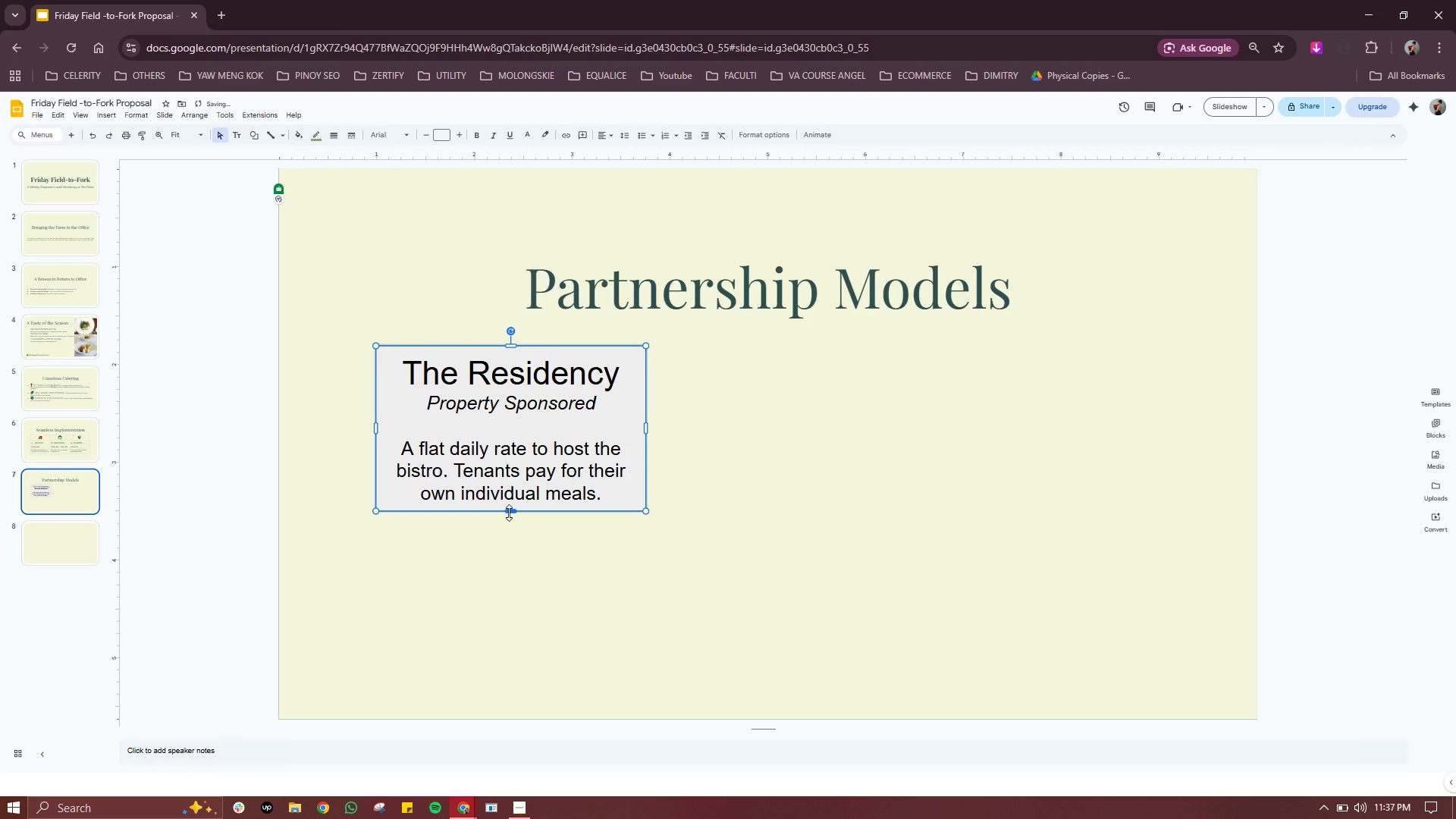 
left_click_drag(start_coordinate=[509, 513], to_coordinate=[506, 566])
 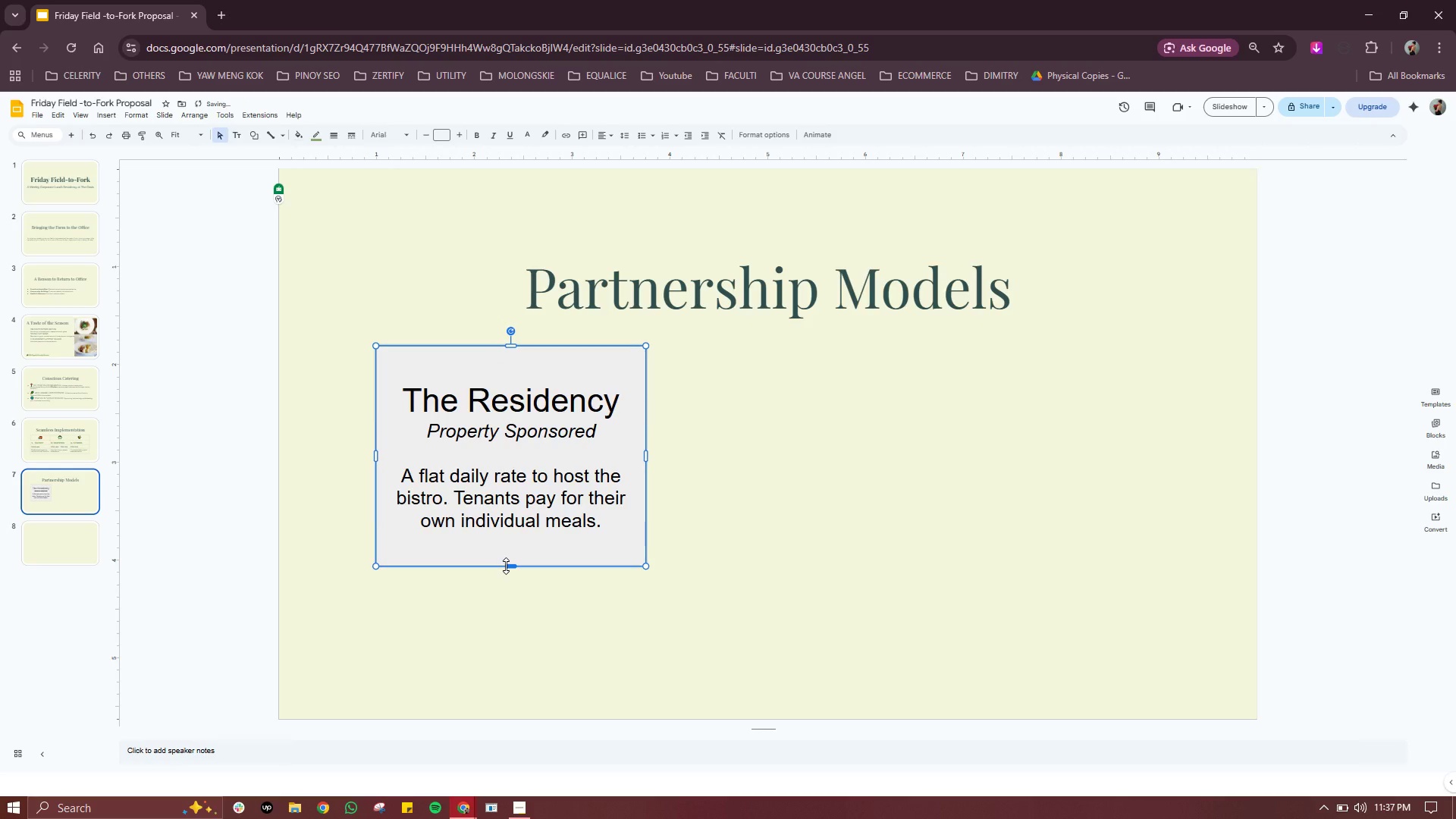 
left_click([506, 566])
 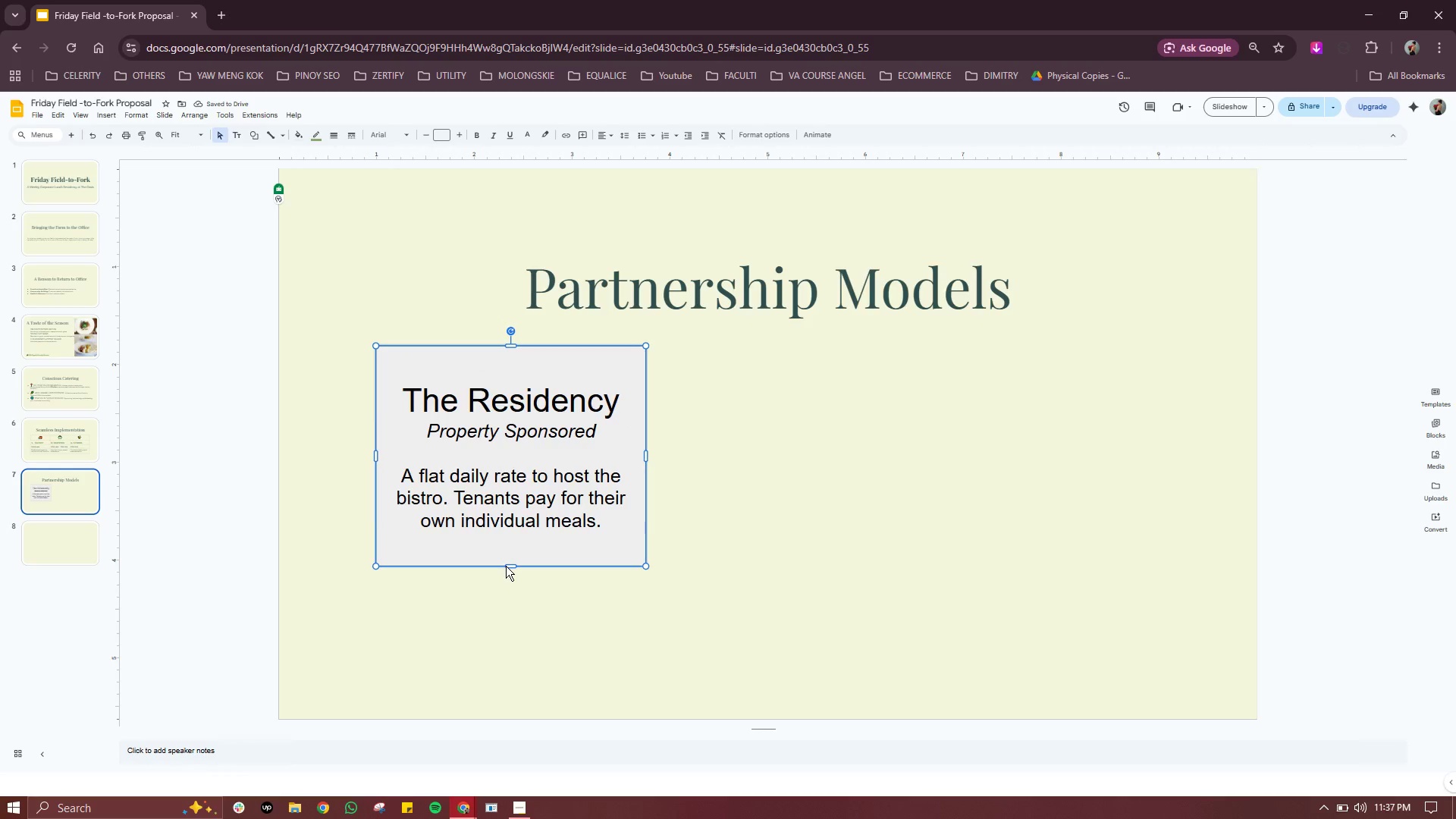 
left_click_drag(start_coordinate=[506, 566], to_coordinate=[505, 584])
 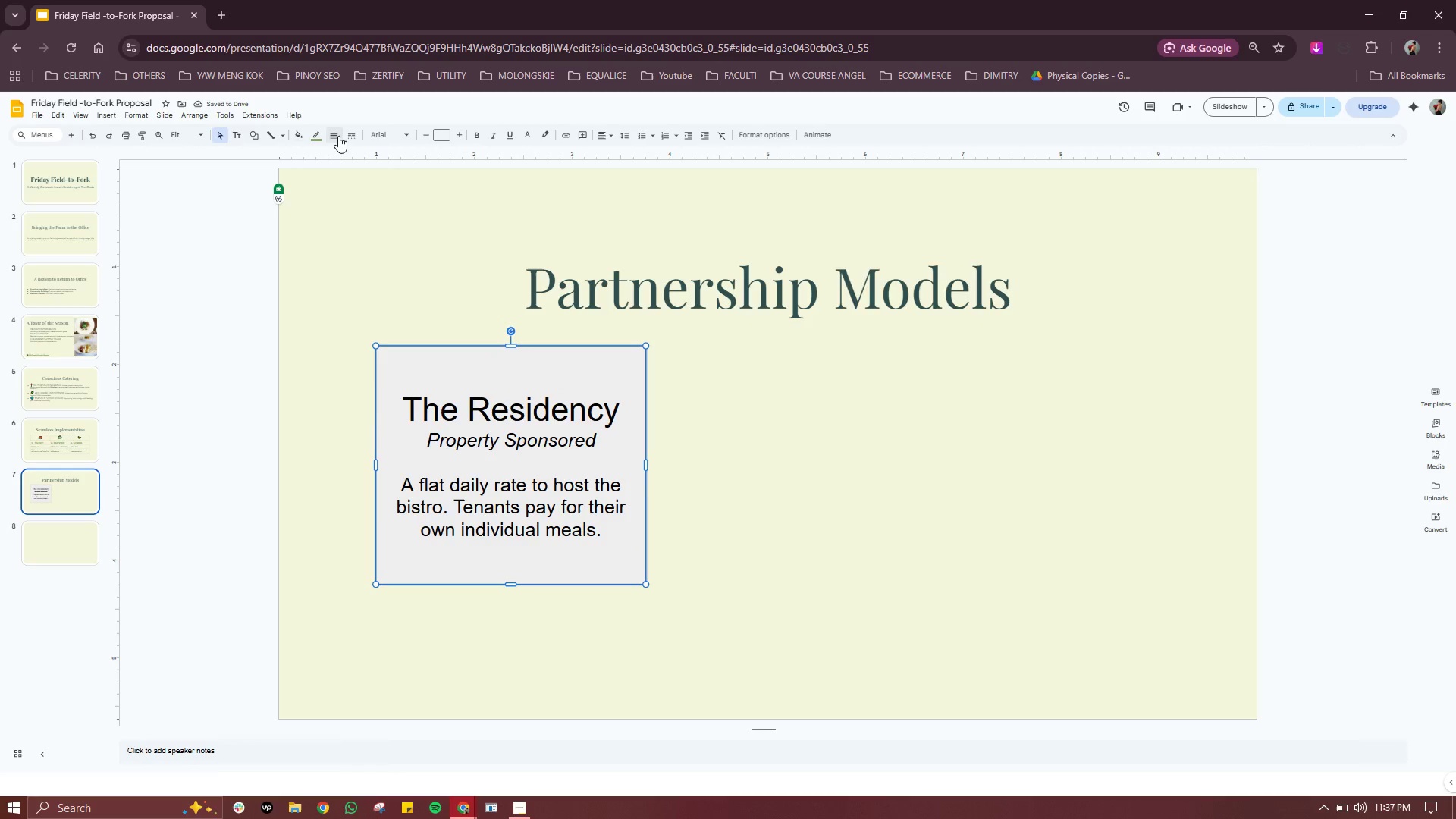 
left_click([338, 136])
 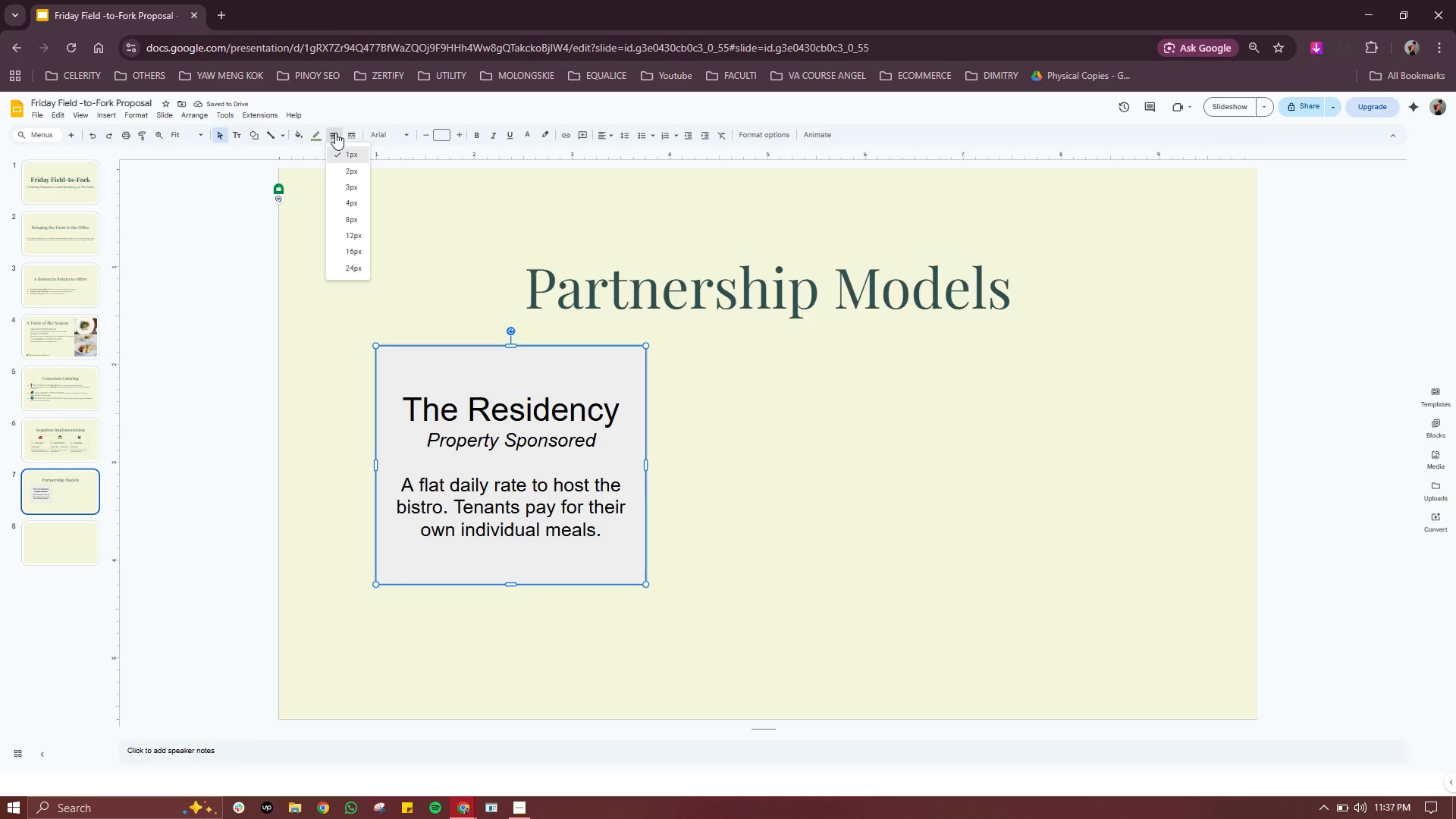 
left_click([335, 133])
 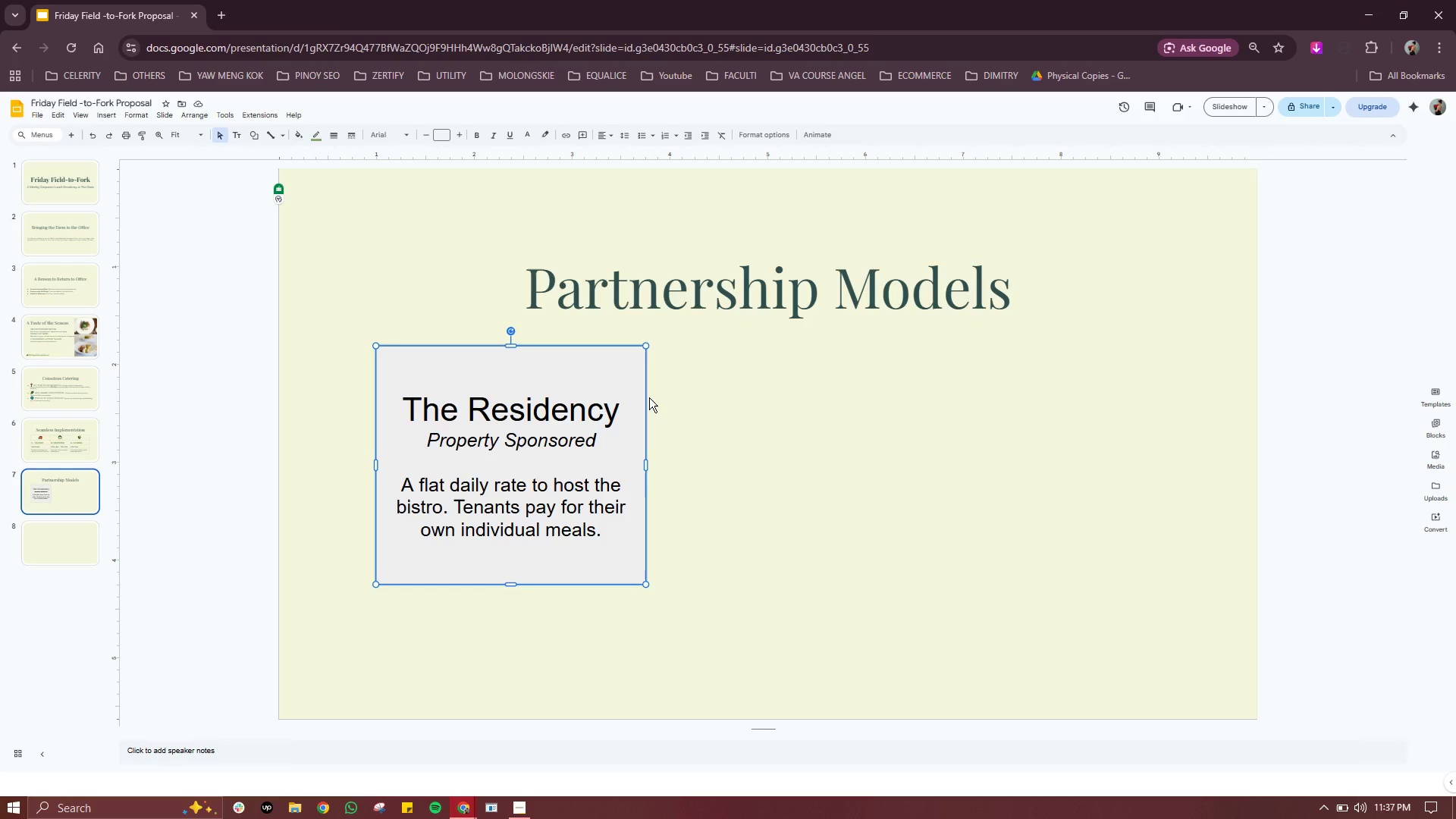 
wait(5.39)
 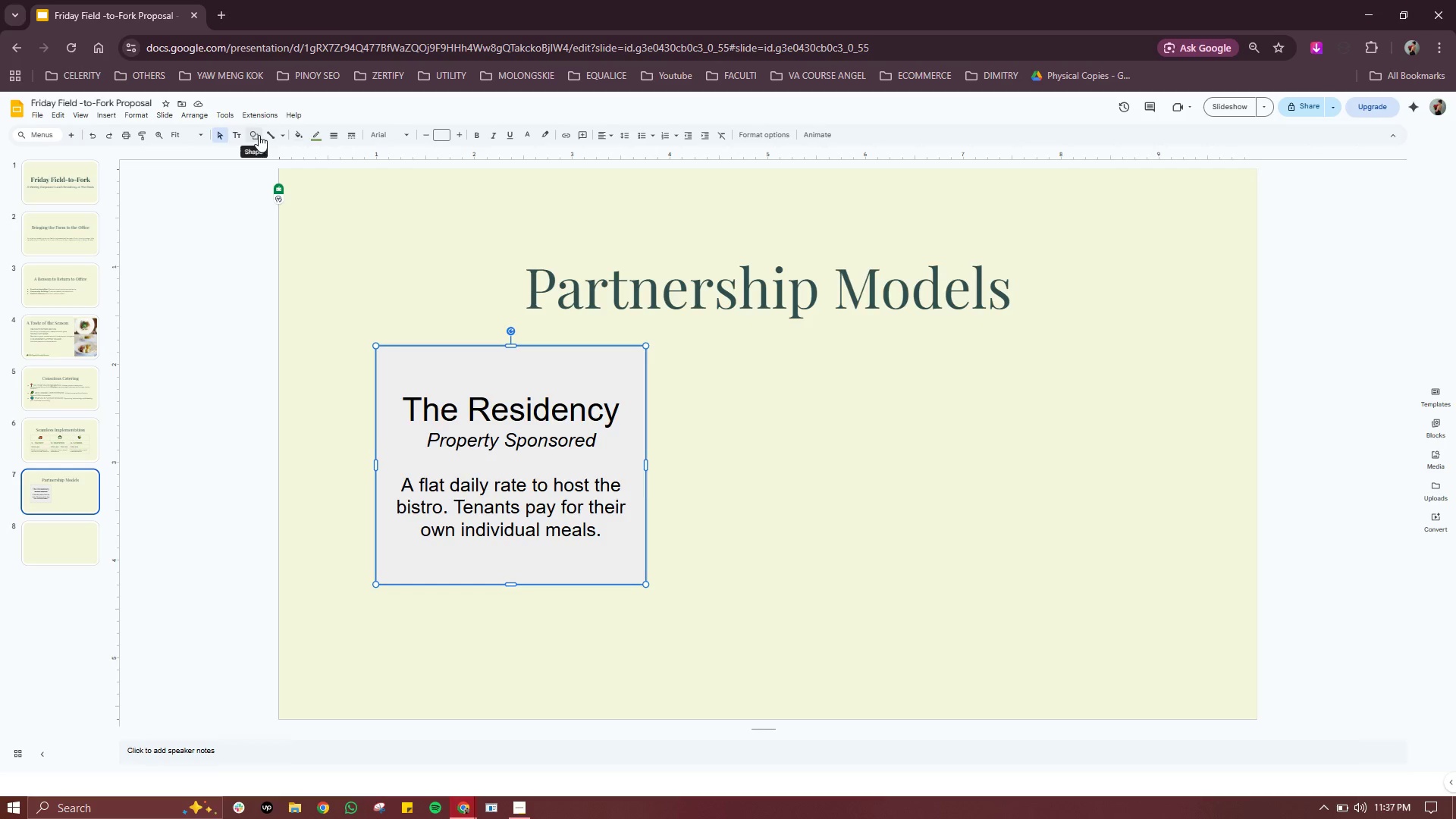 
left_click([582, 417])
 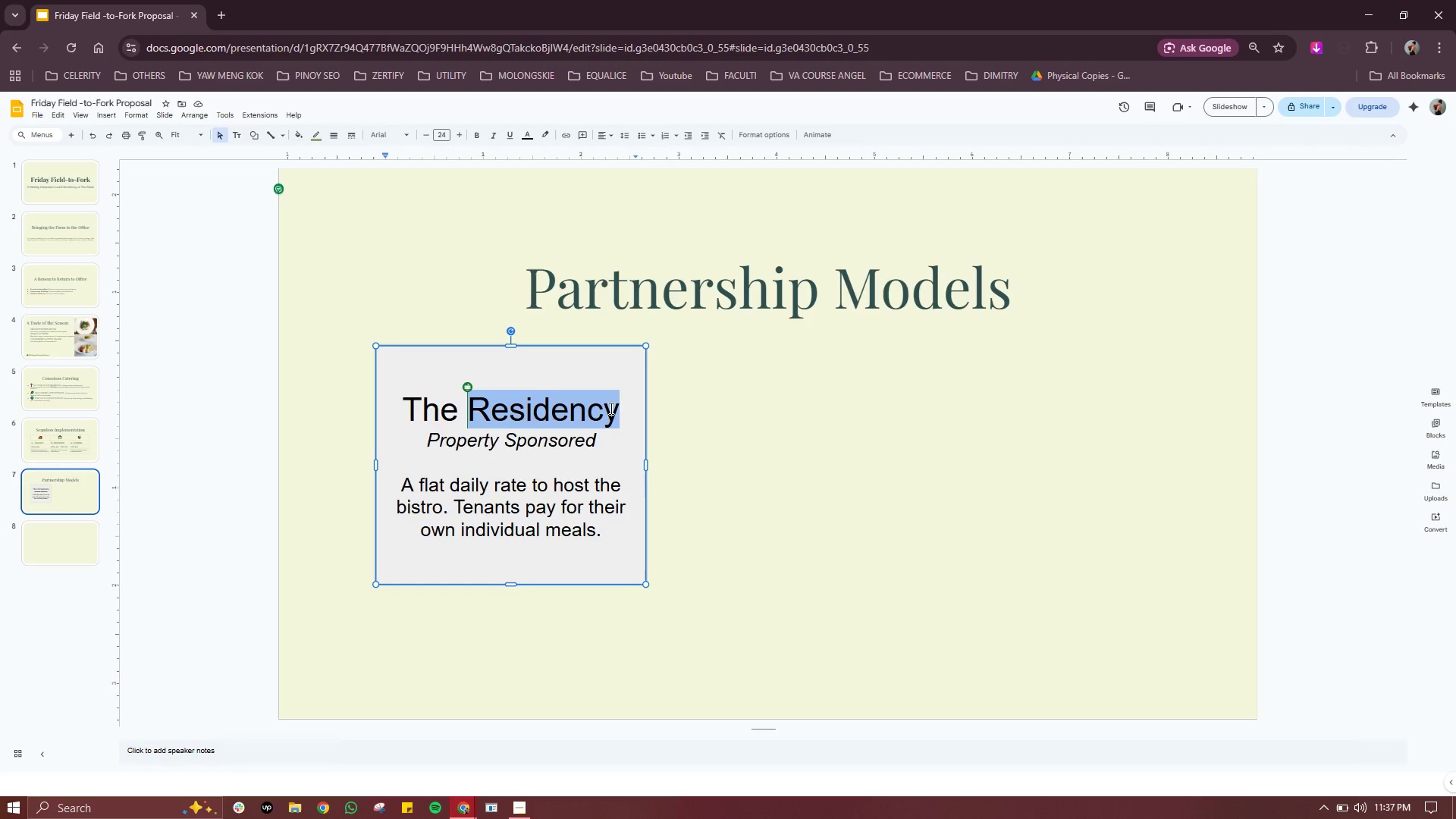 
double_click([582, 417])
 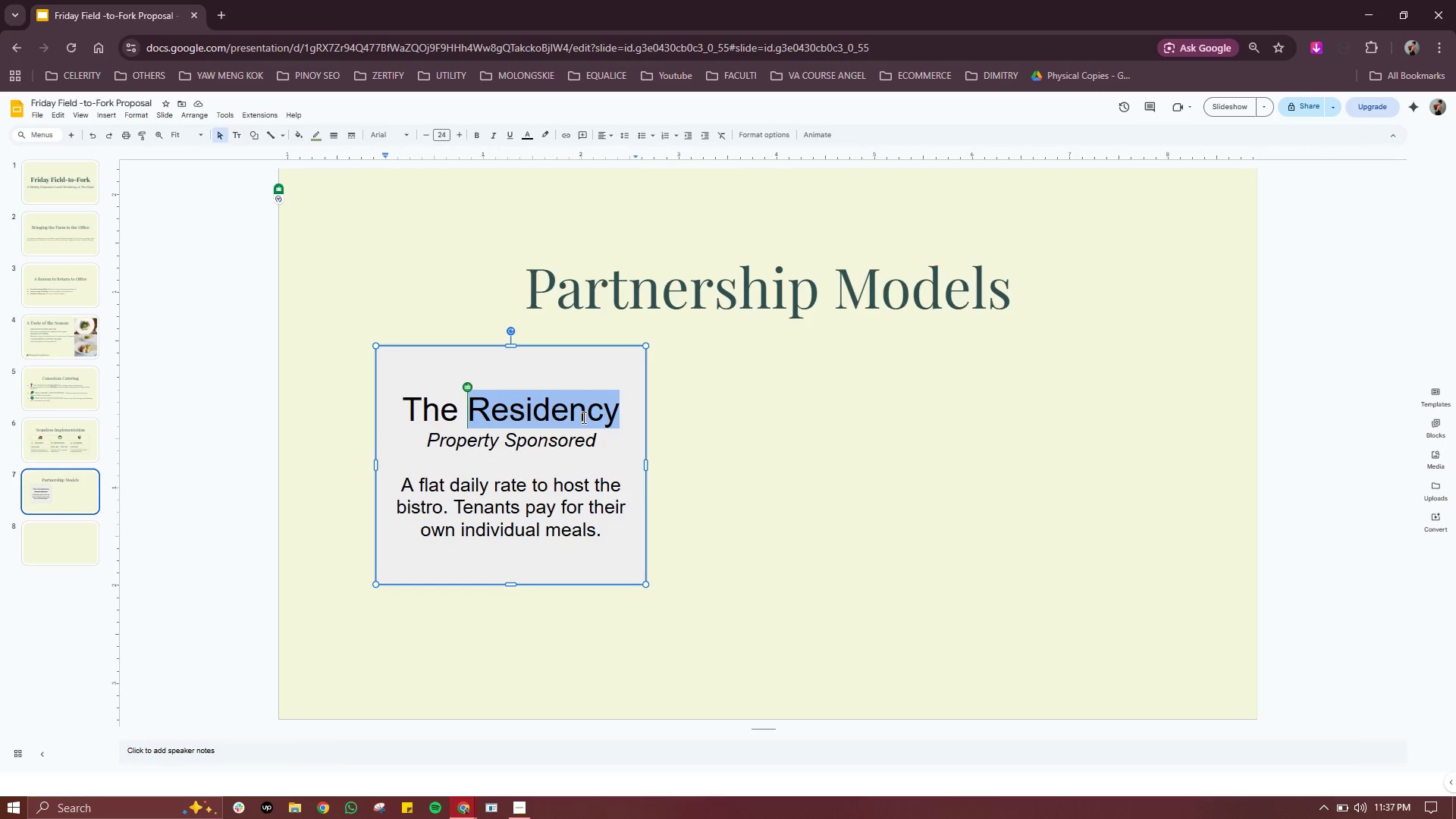 
left_click([610, 408])
 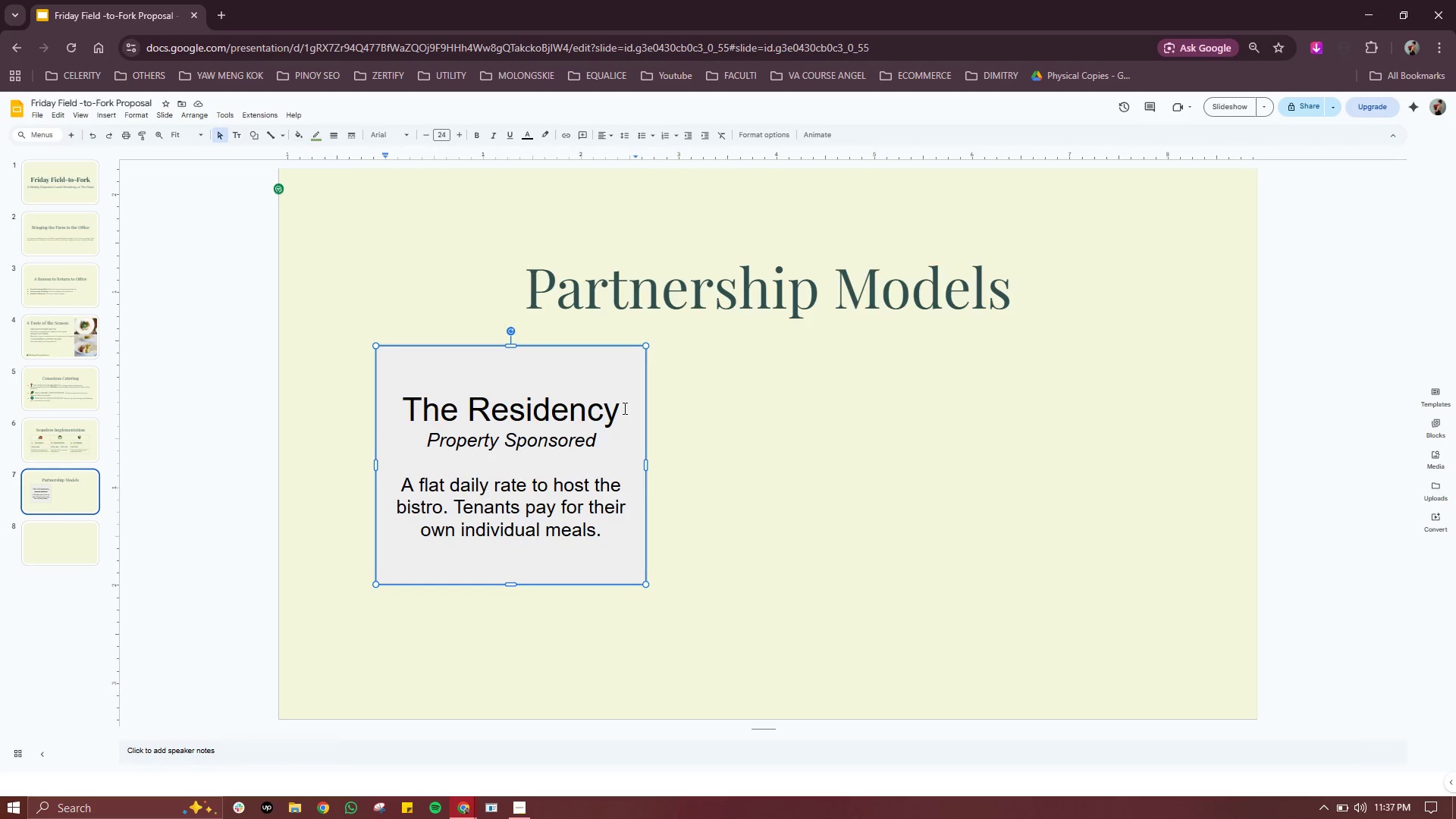 
left_click_drag(start_coordinate=[623, 408], to_coordinate=[414, 421])
 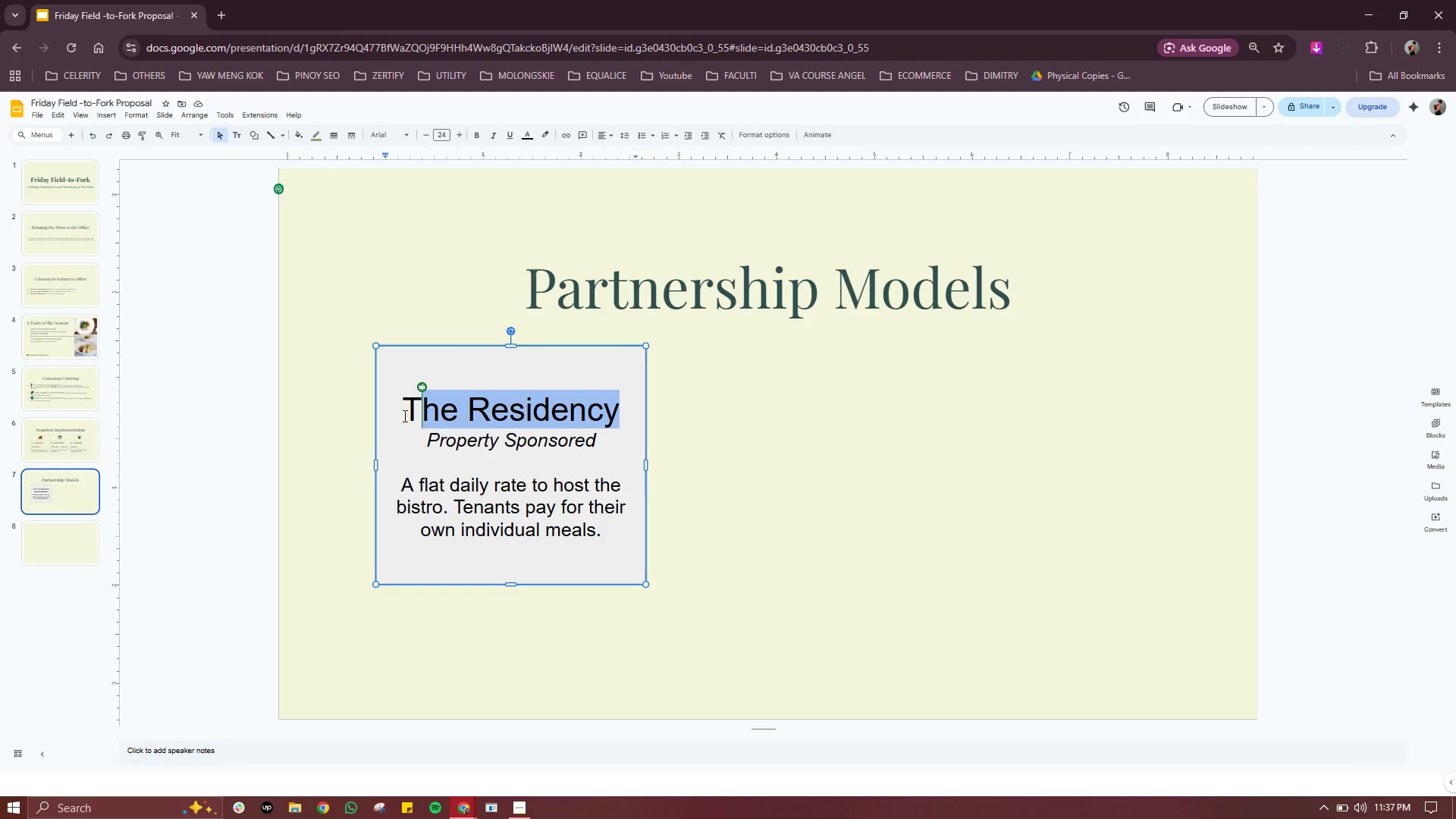 
left_click_drag(start_coordinate=[403, 416], to_coordinate=[616, 414])
 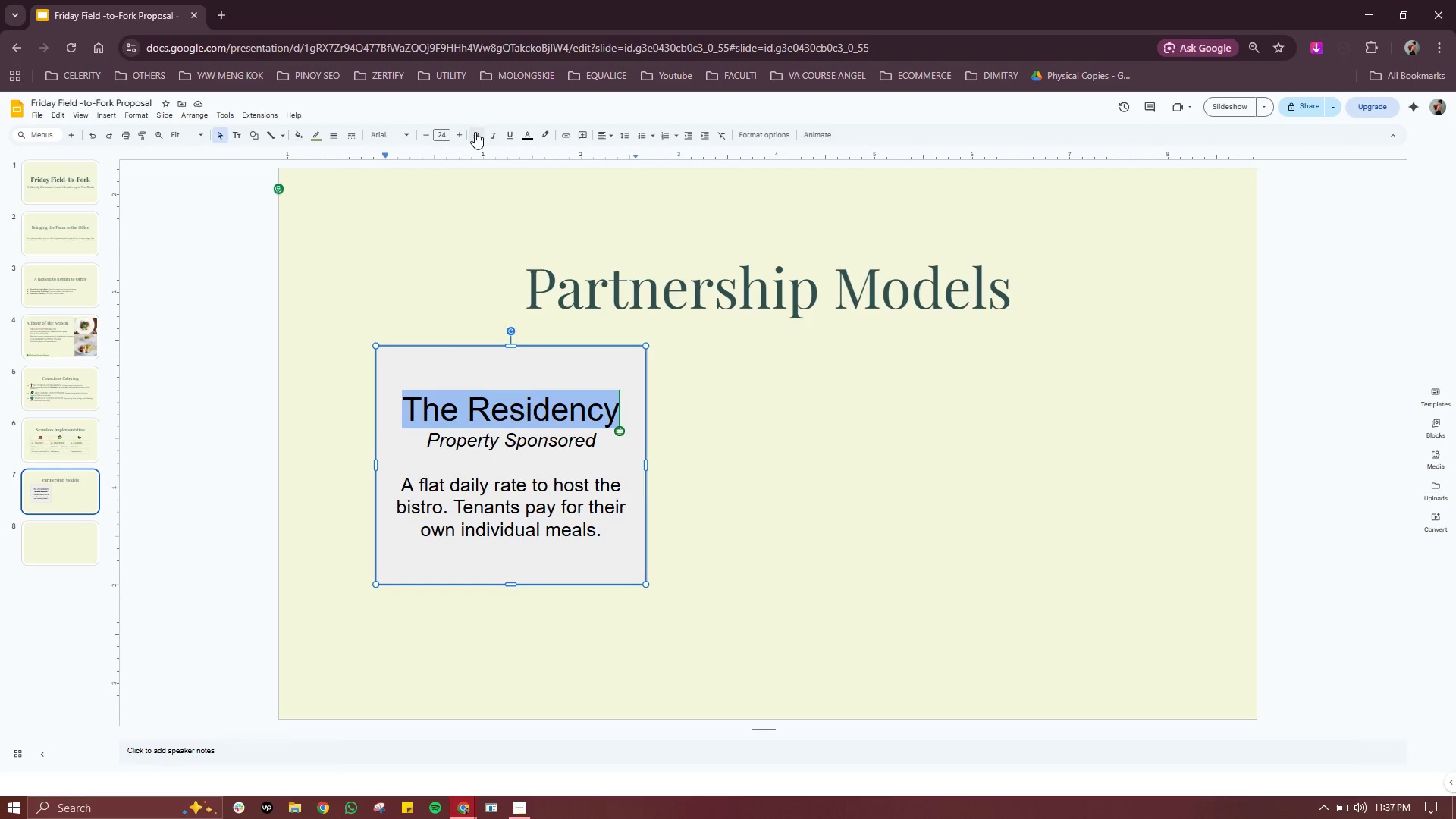 
left_click([475, 132])
 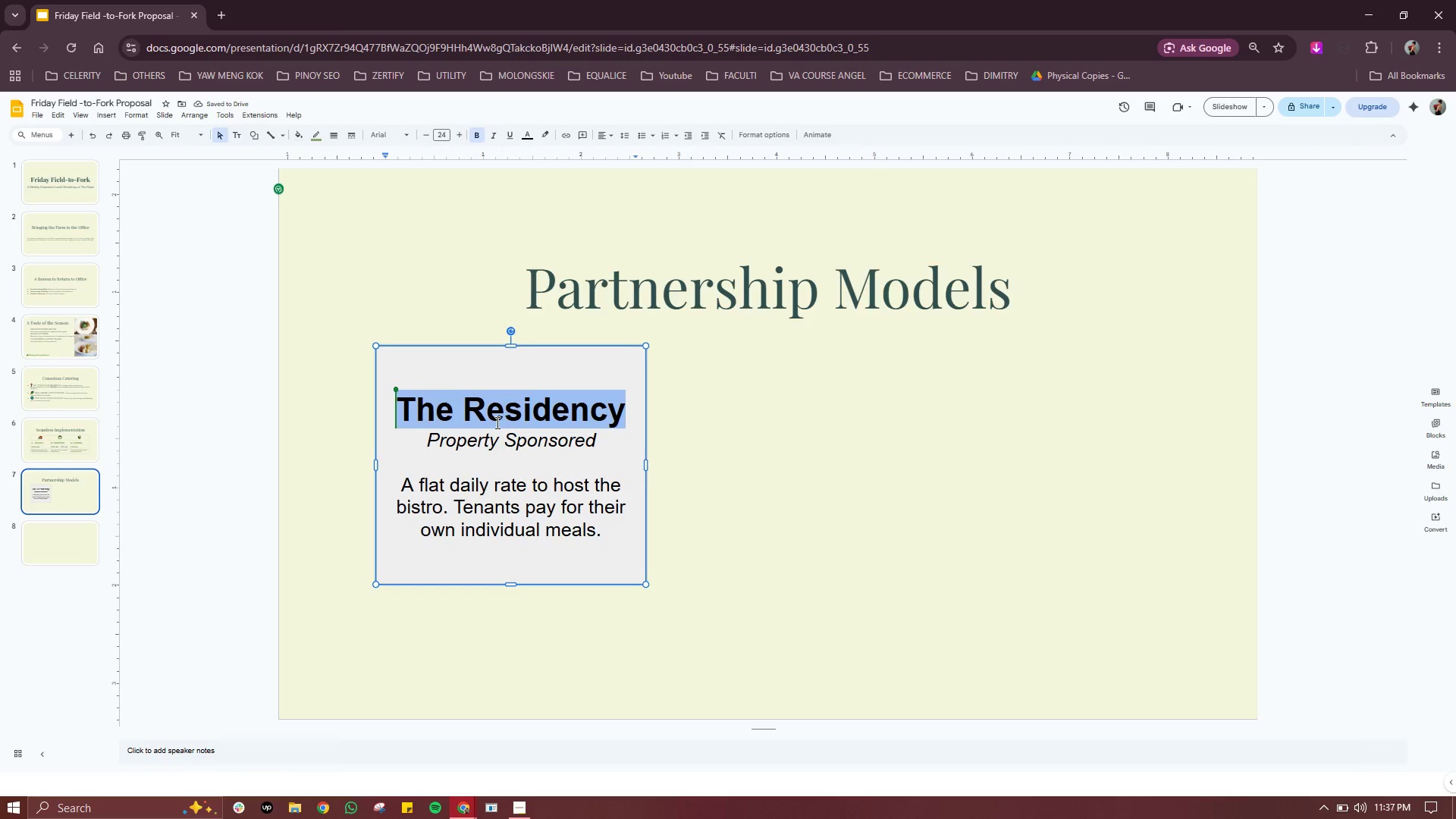 
key(Control+ControlLeft)
 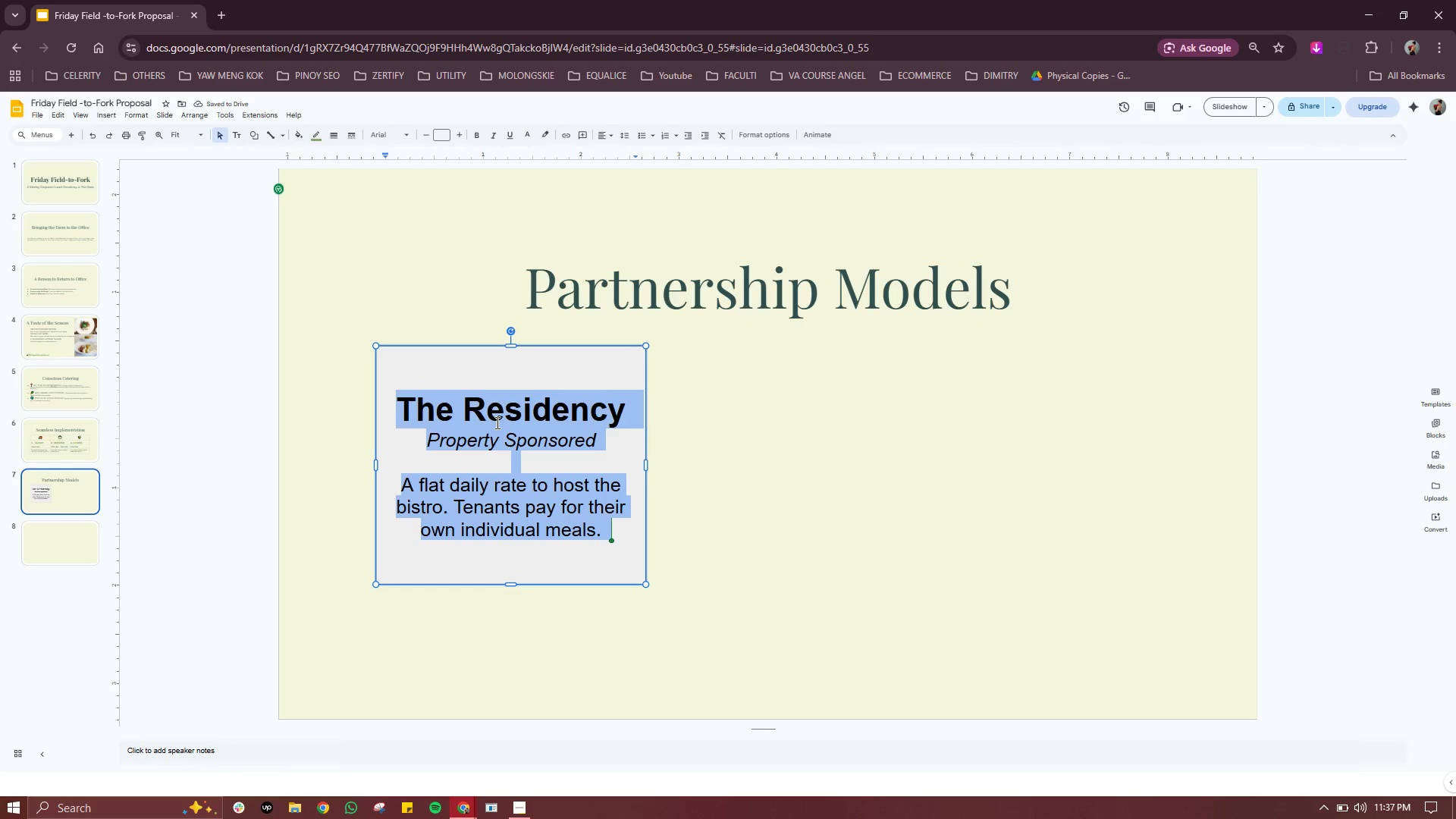 
key(Control+A)
 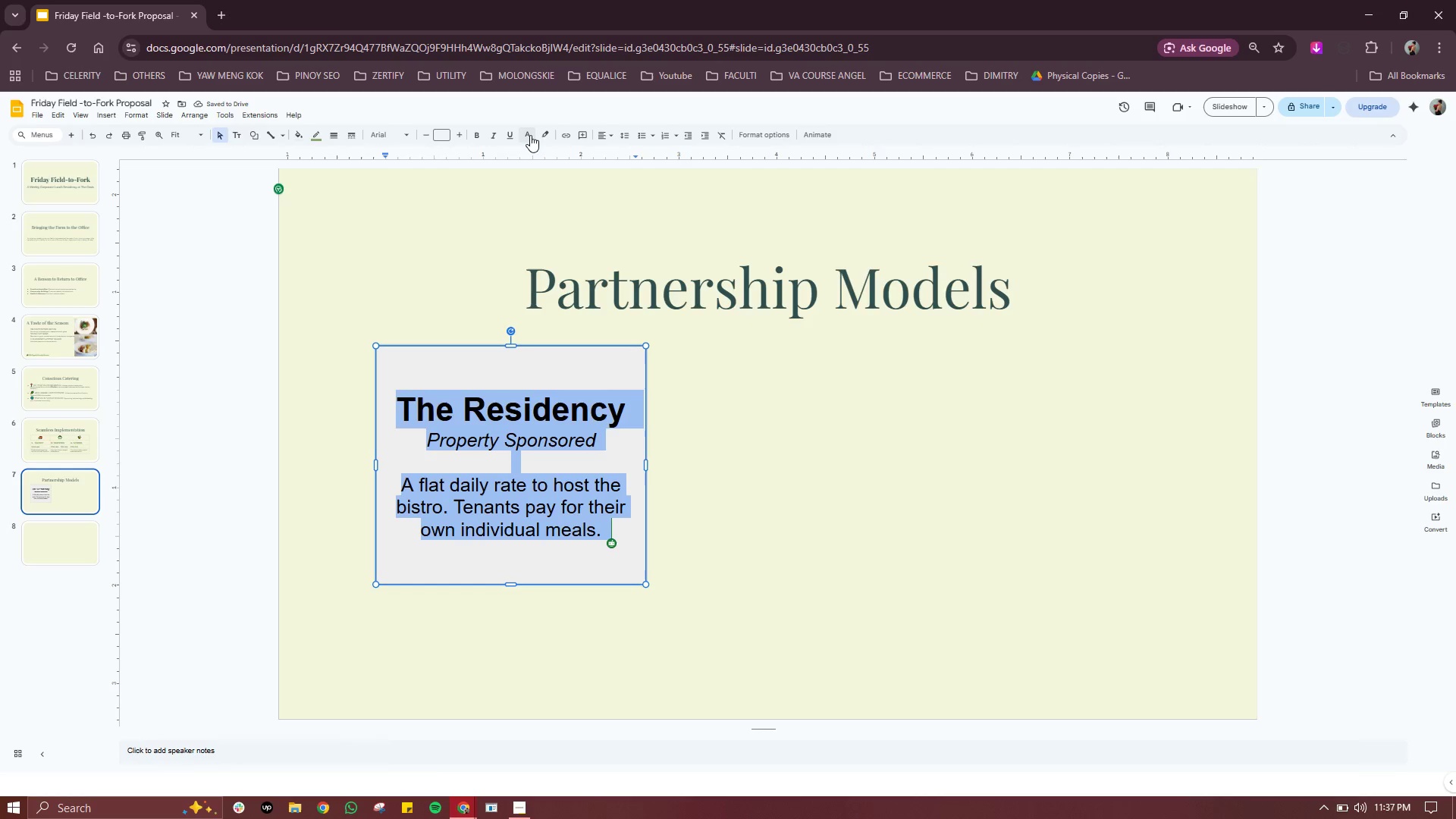 
left_click([527, 135])
 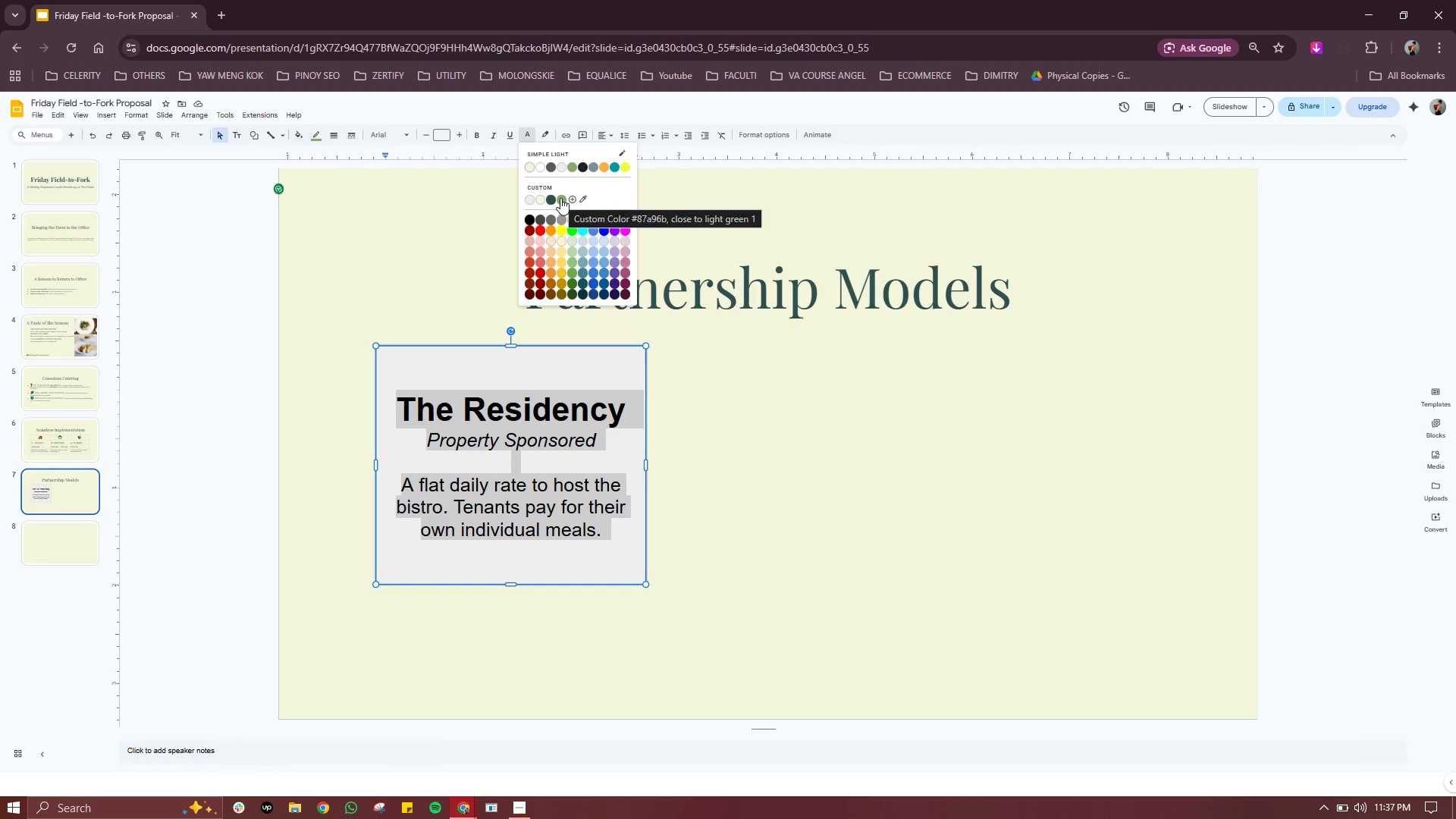 
left_click([560, 198])
 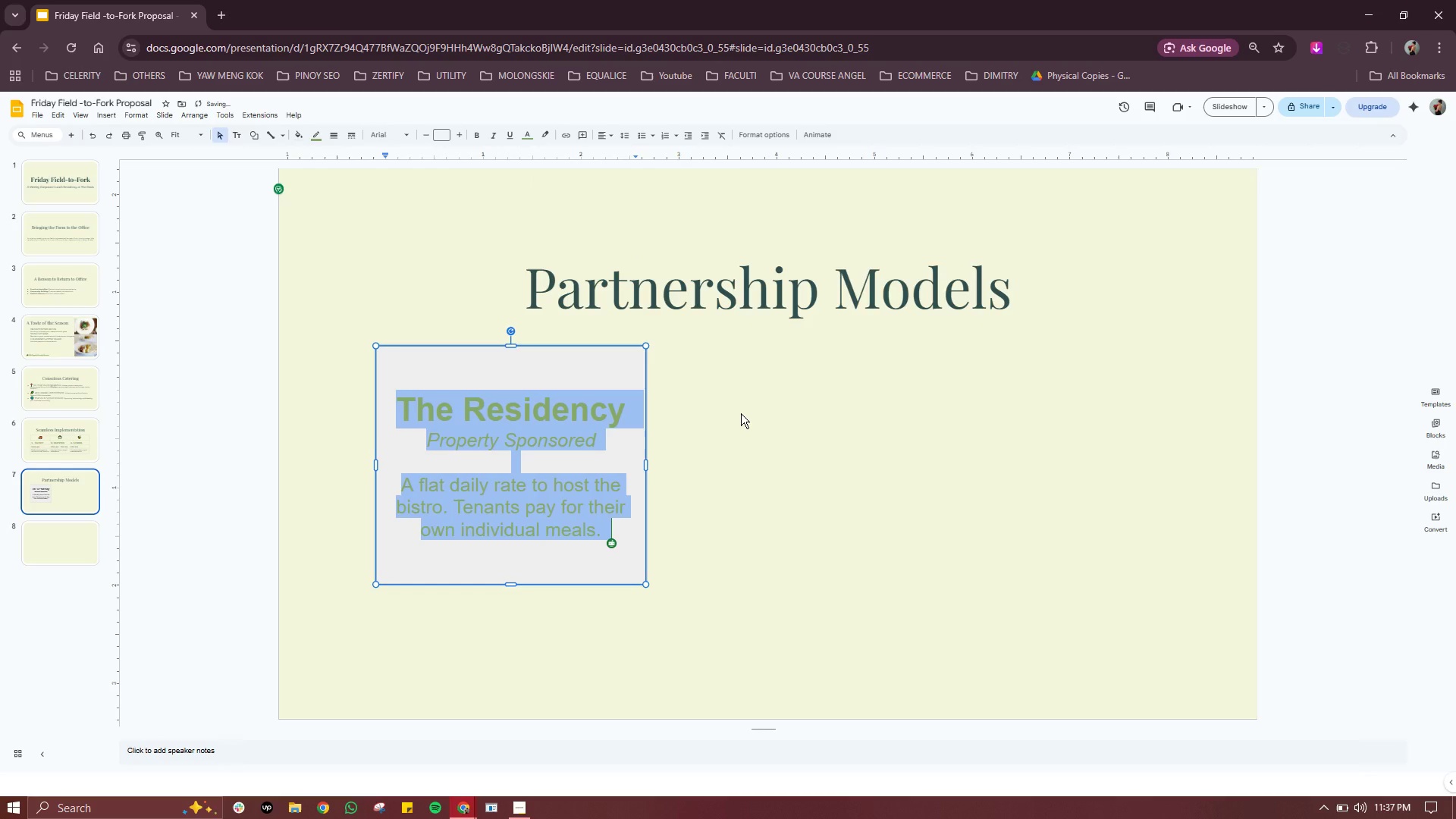 
left_click([741, 413])
 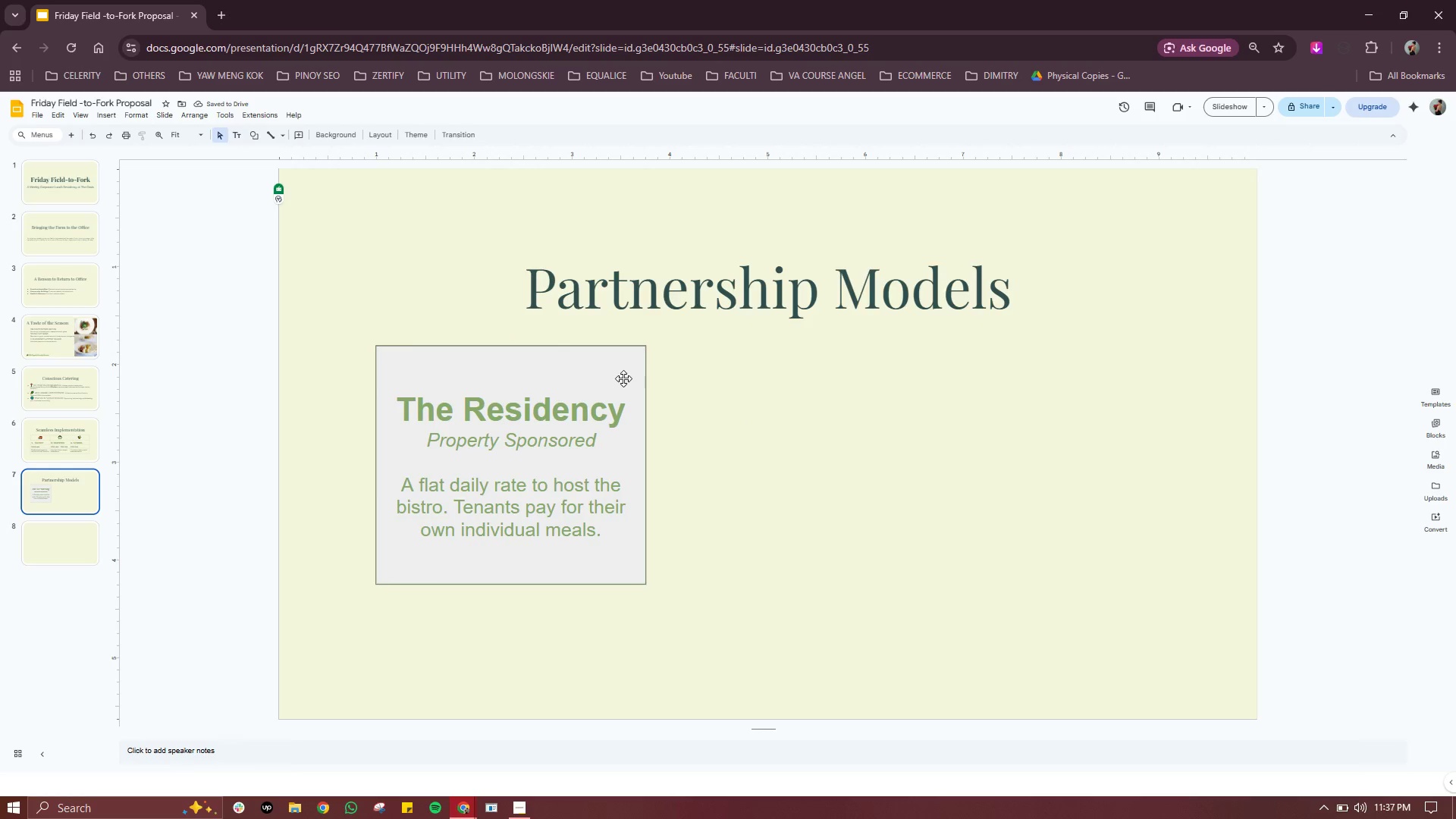 
left_click([623, 378])
 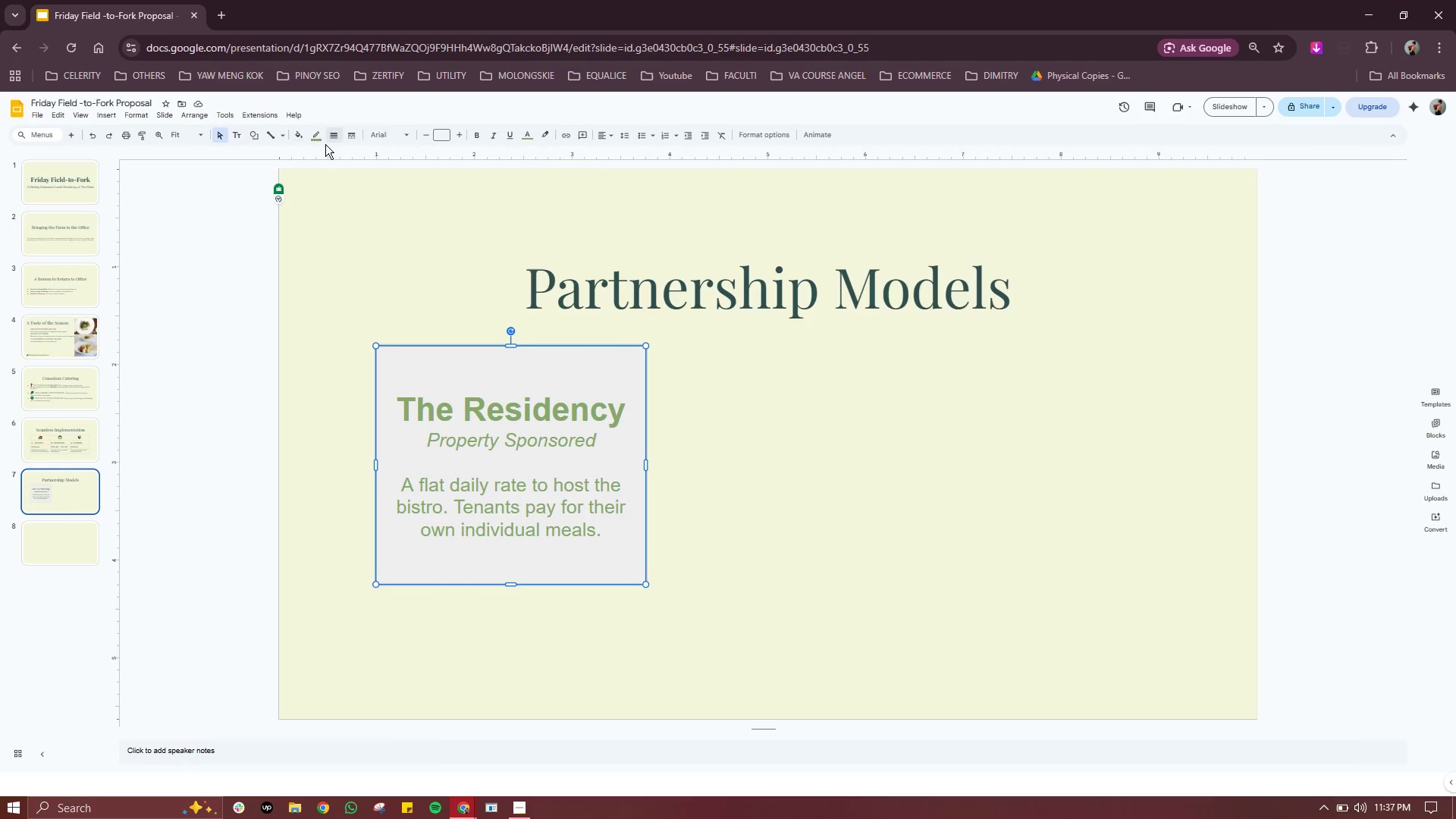 
wait(6.7)
 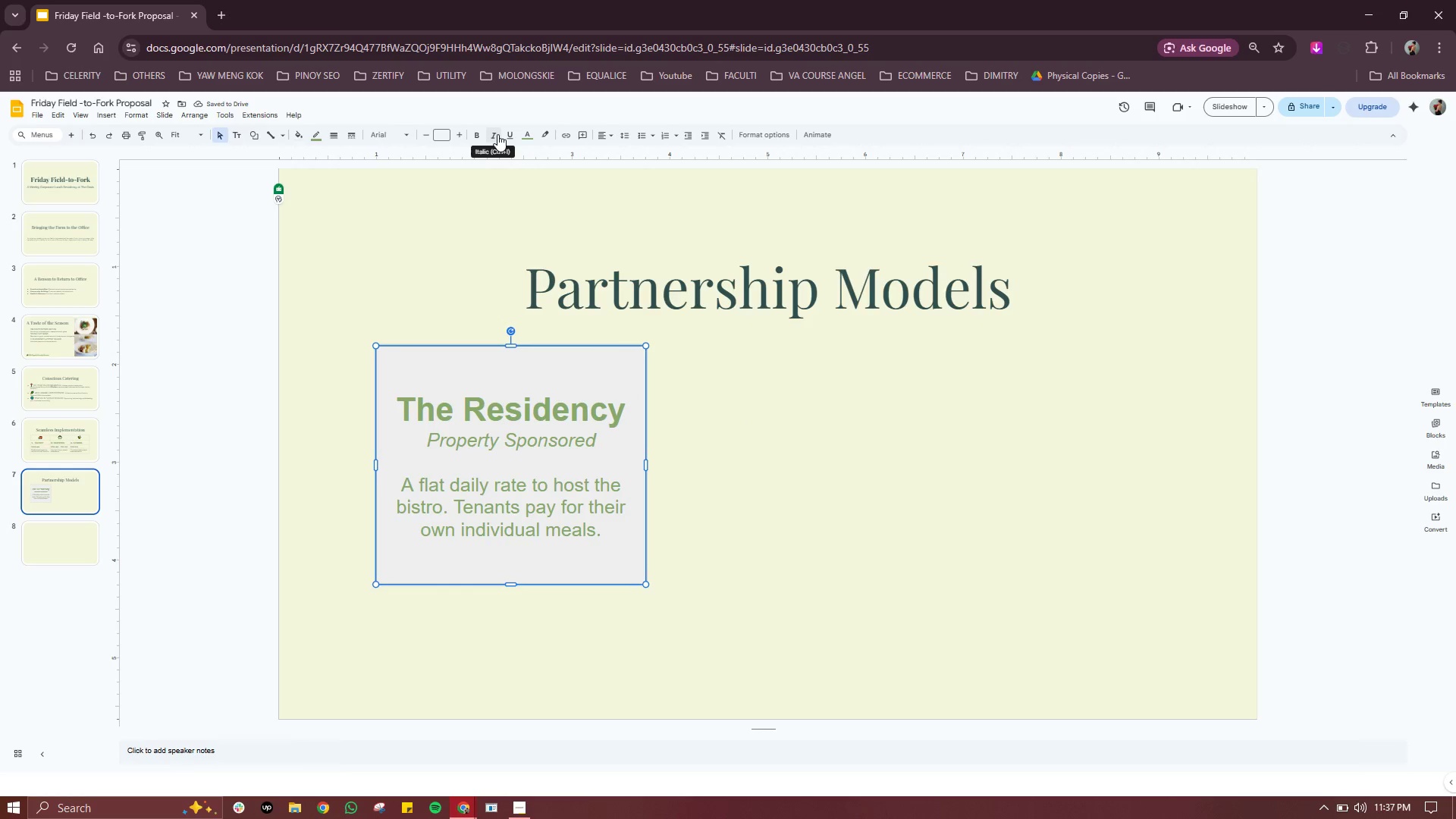 
left_click([302, 138])
 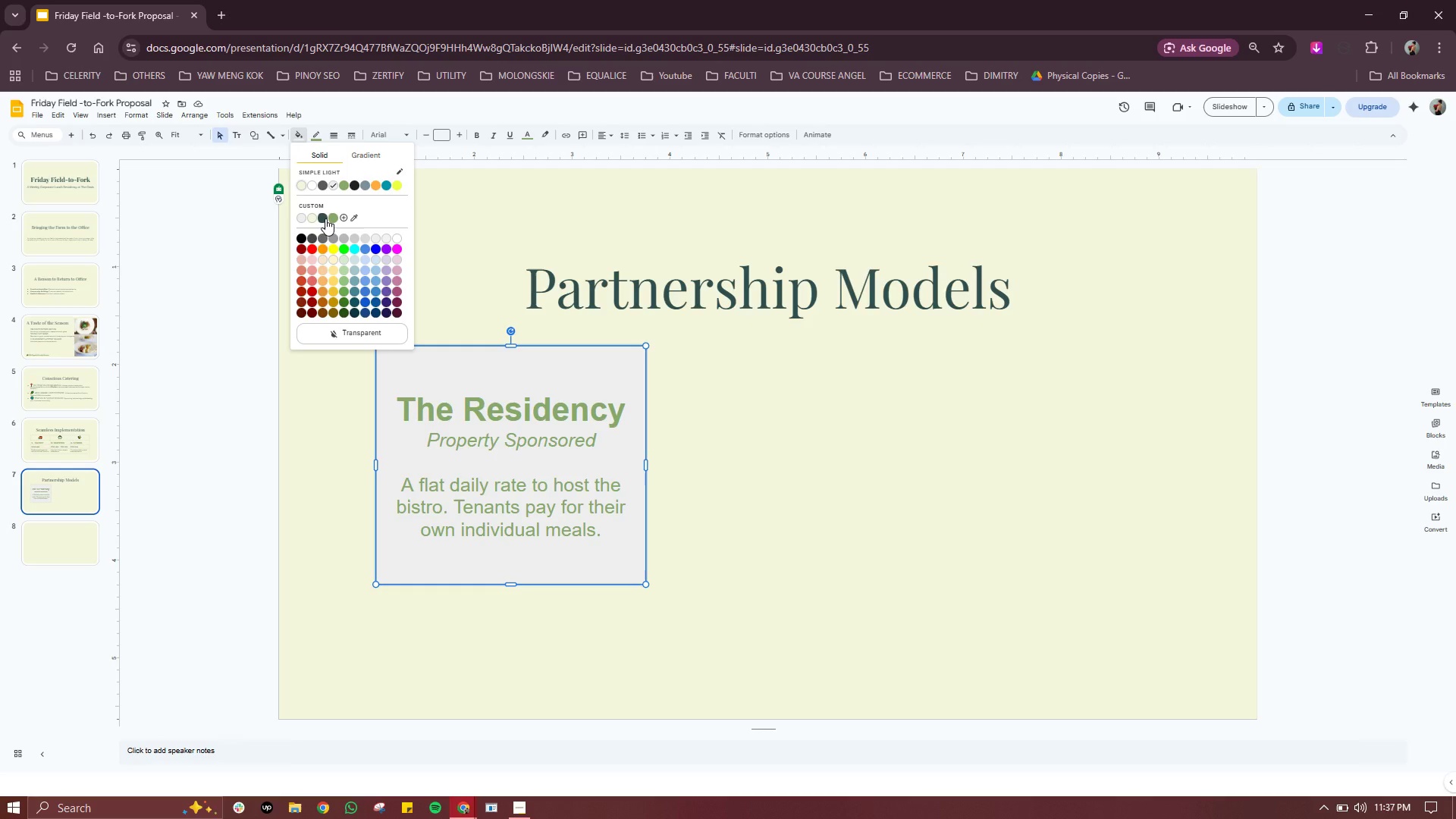 
left_click([325, 218])
 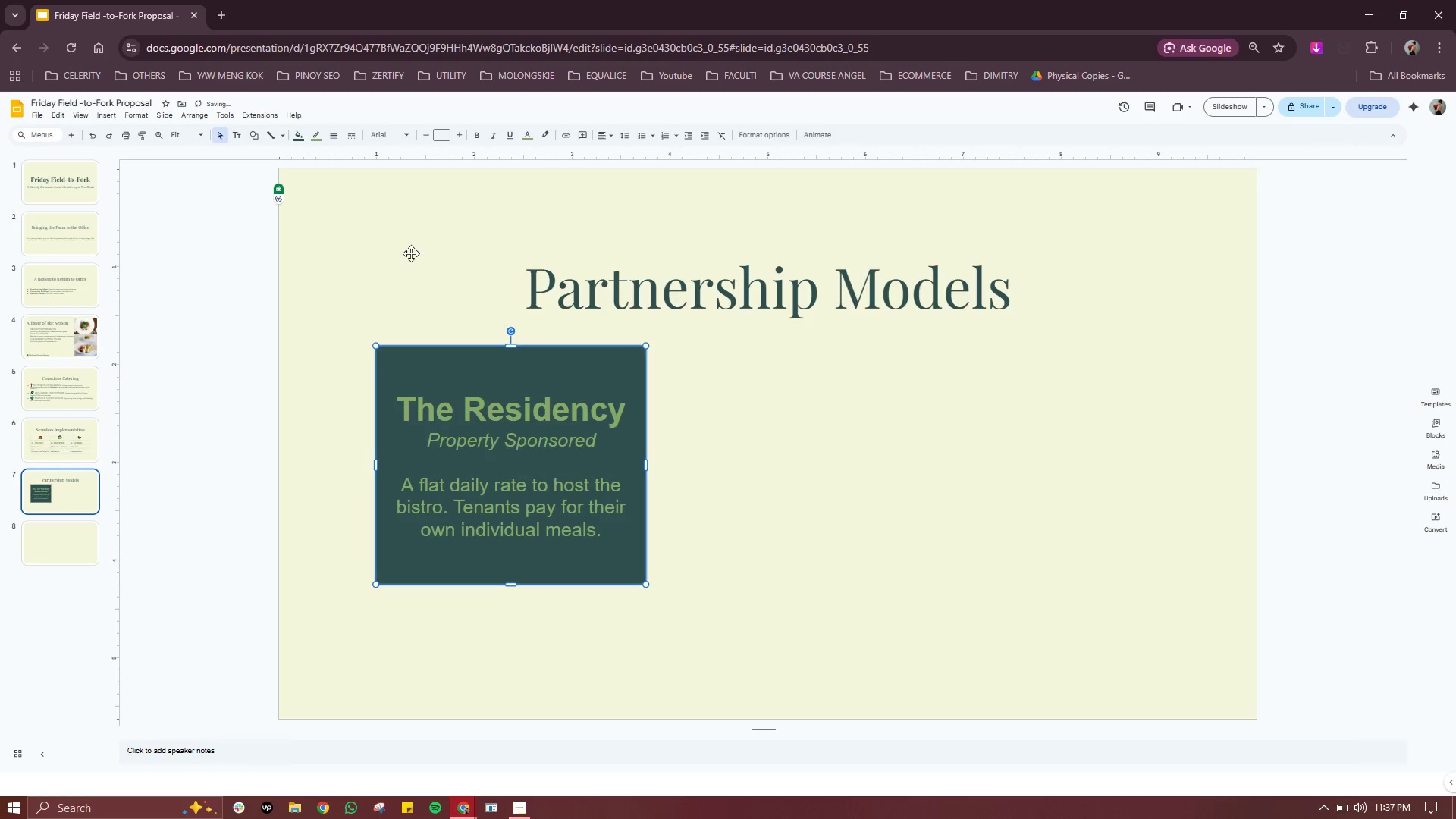 
left_click([411, 253])
 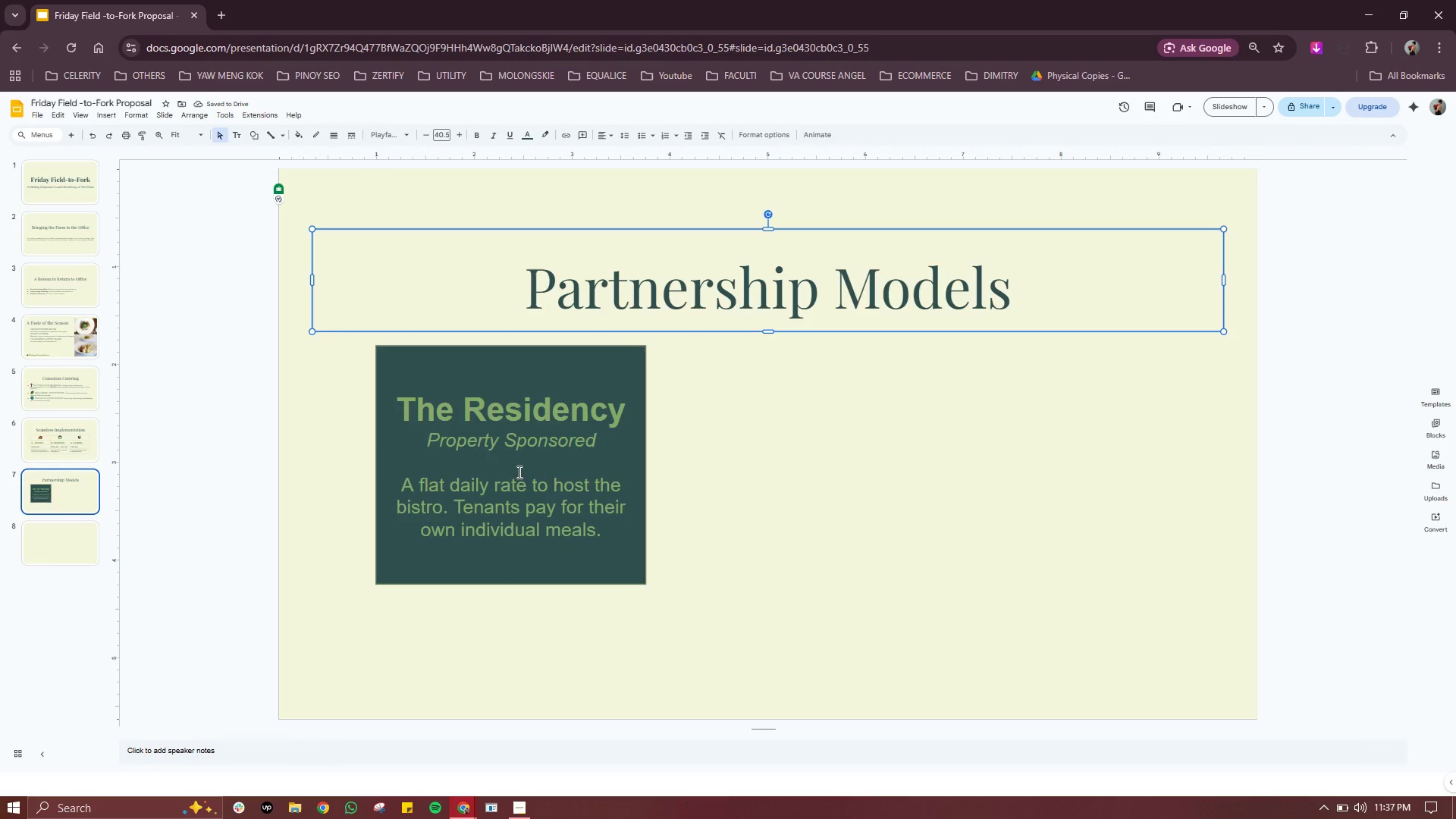 
left_click([518, 472])
 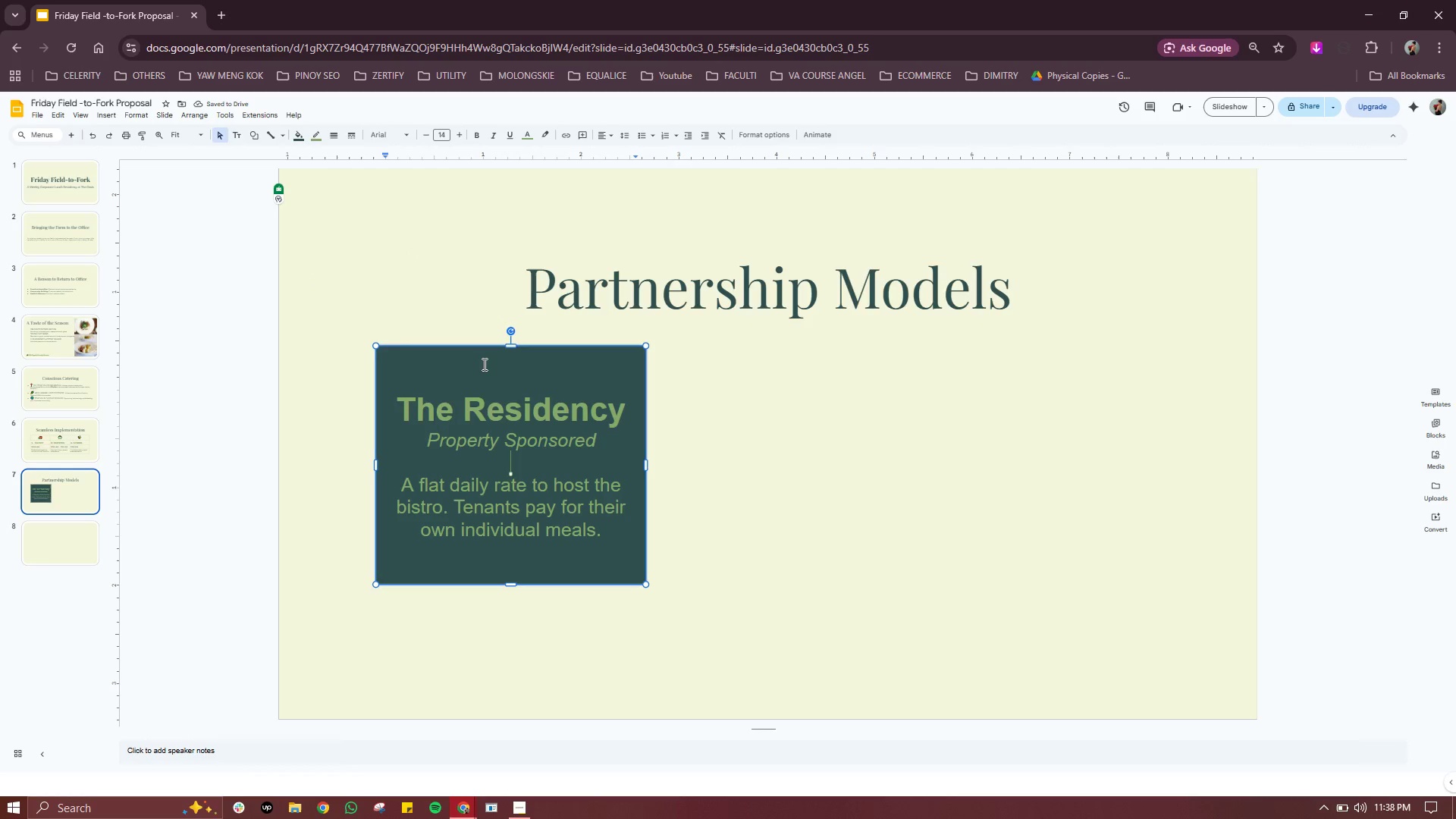 
left_click([483, 364])
 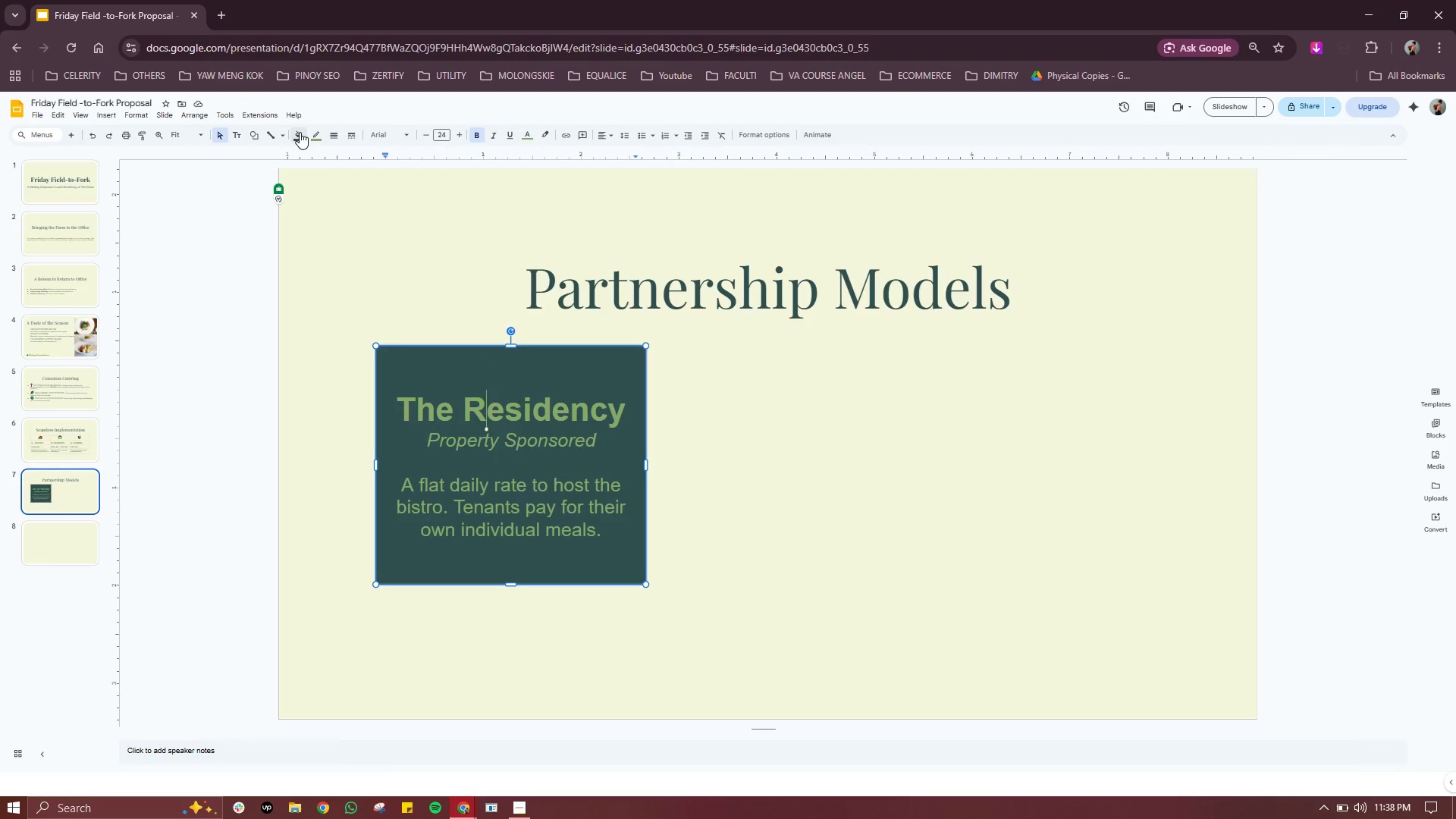 
left_click([300, 132])
 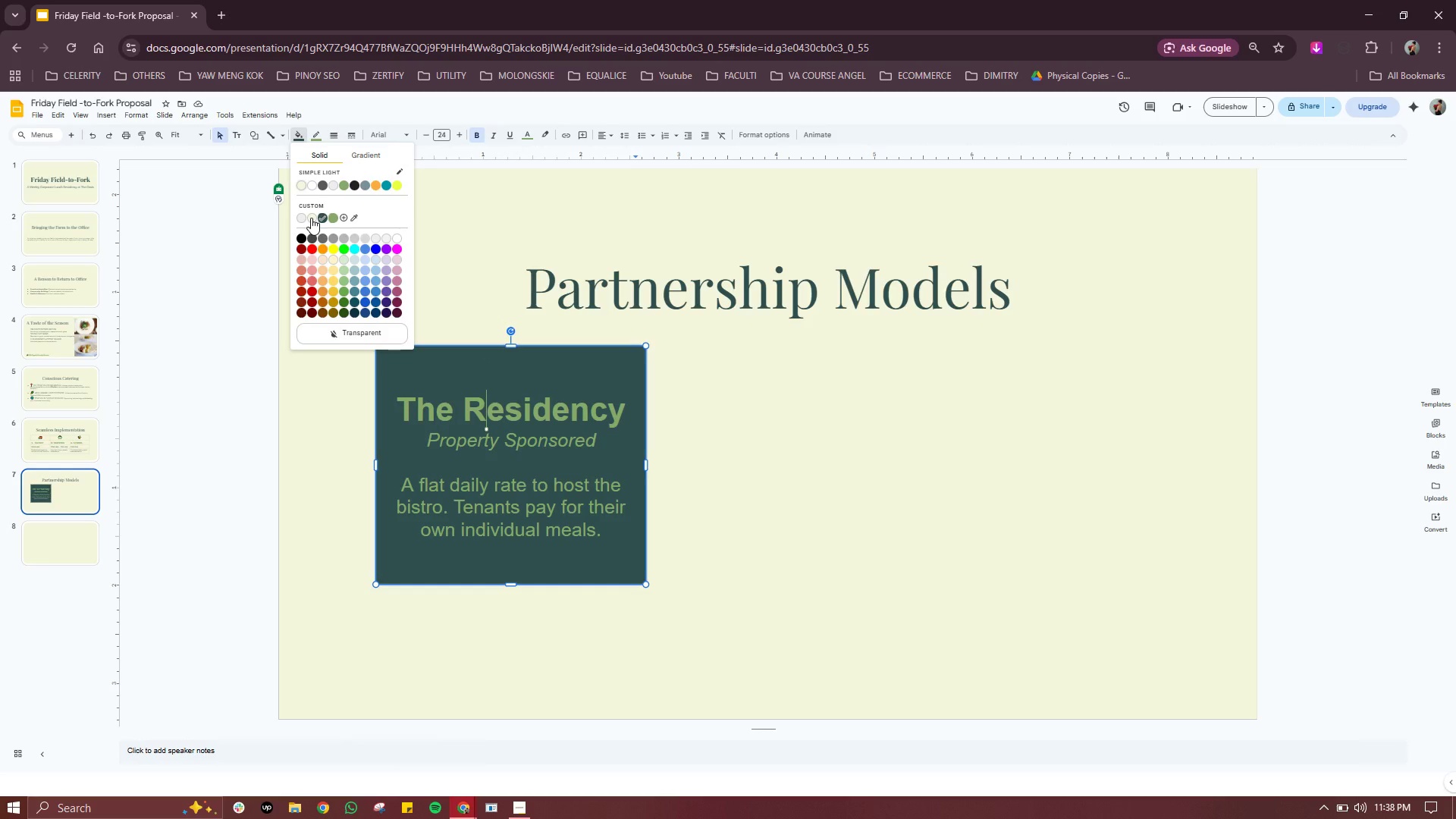 
left_click([311, 218])
 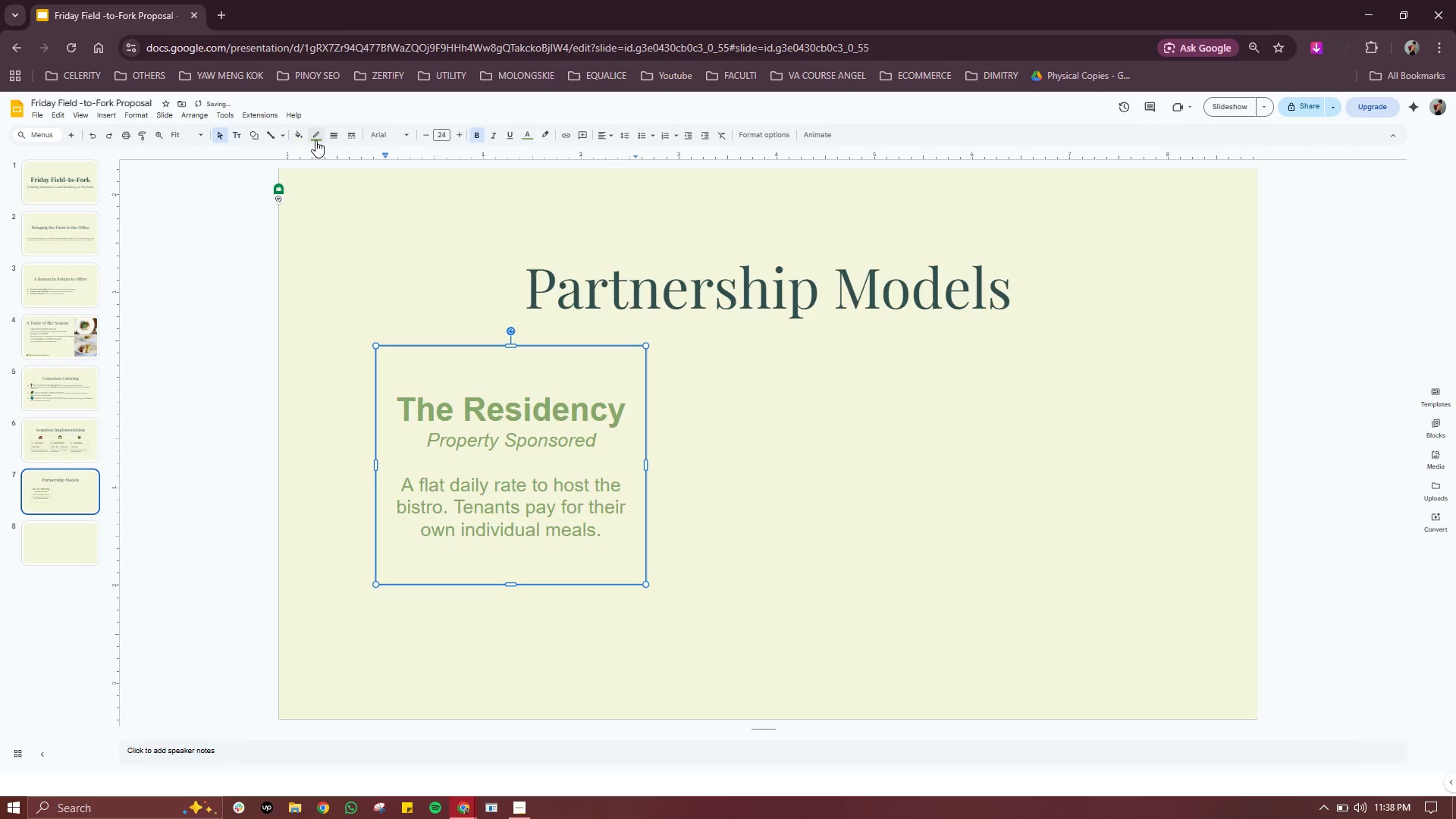 
left_click([316, 139])
 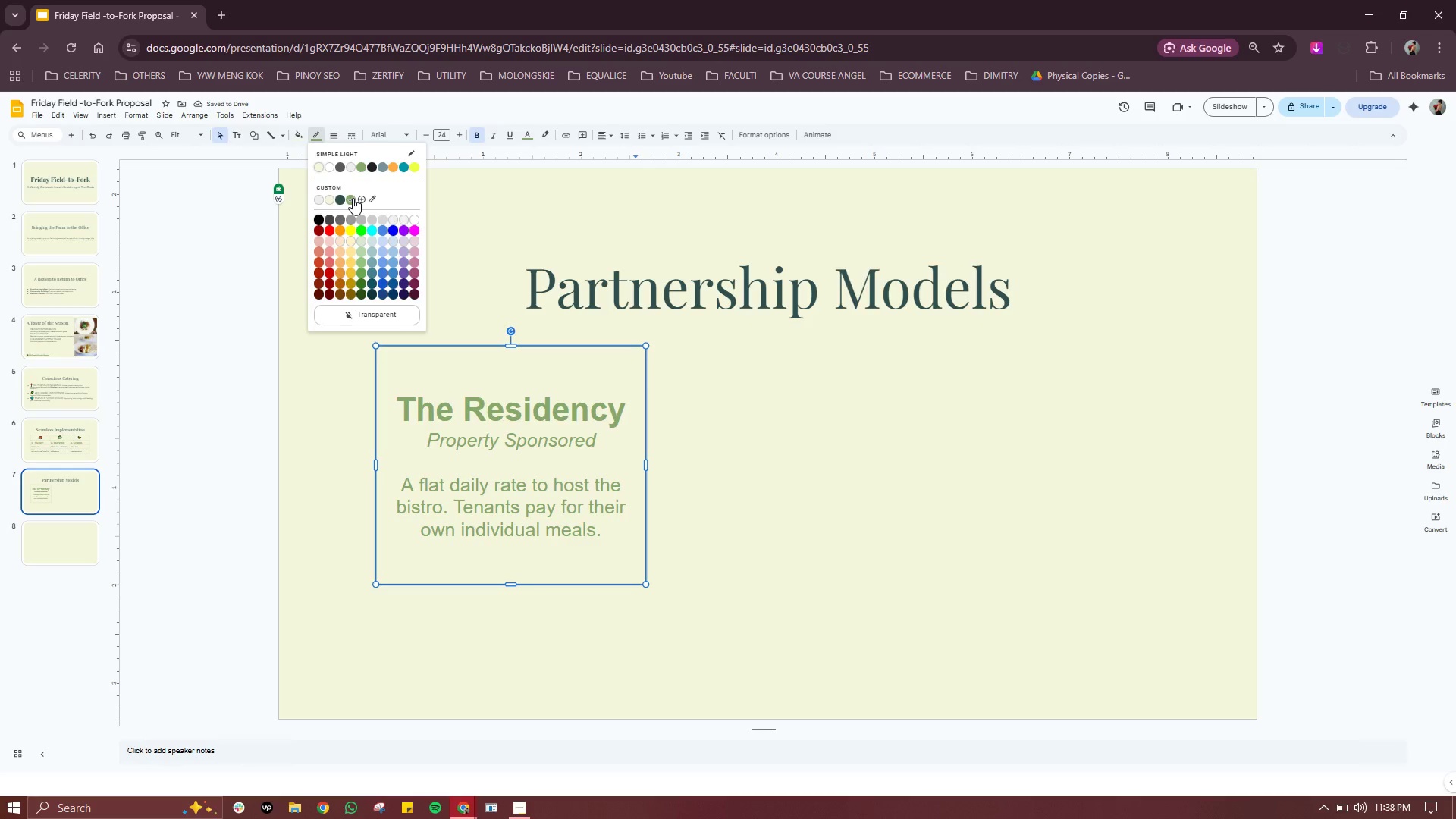 
left_click([353, 198])
 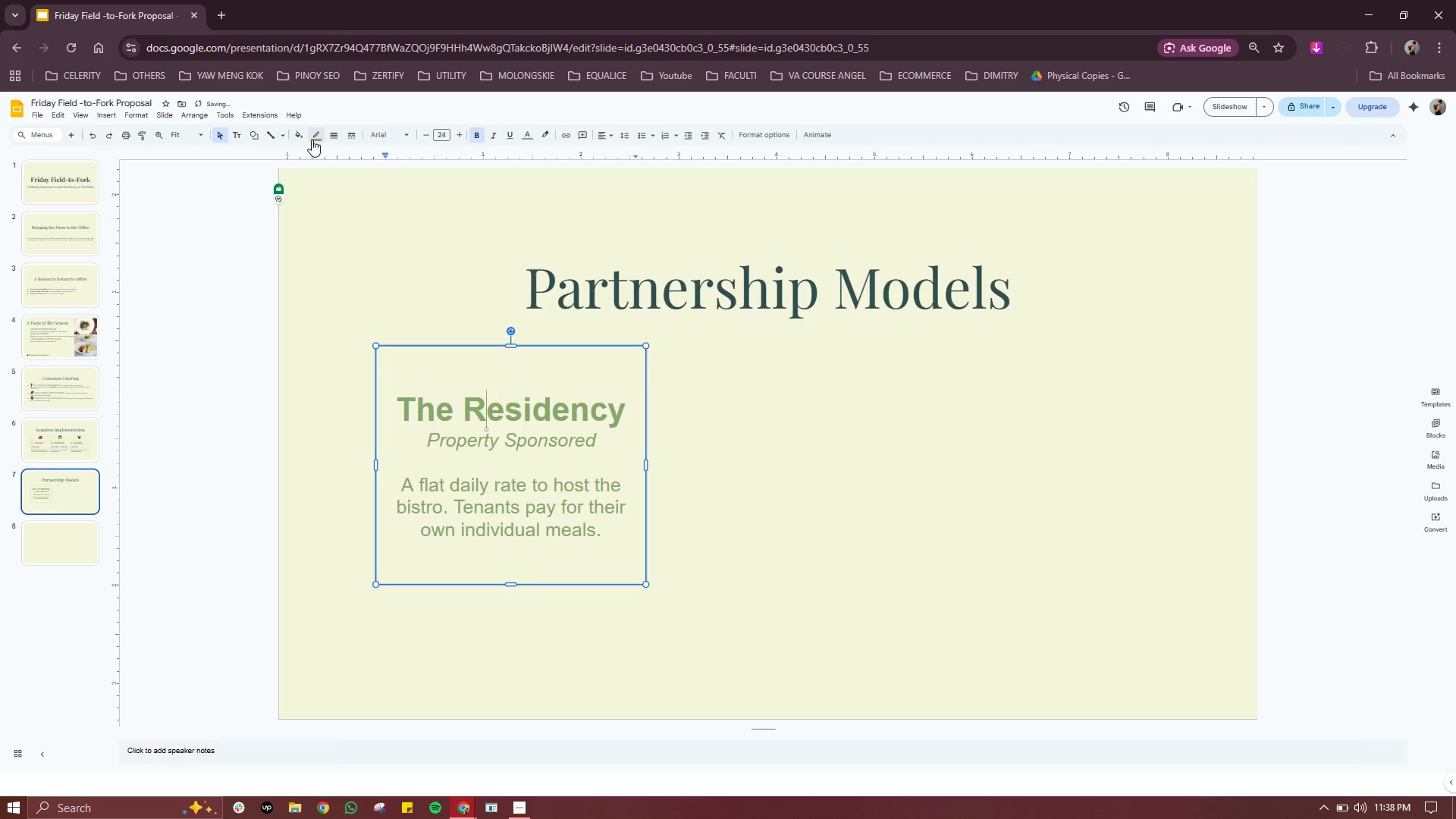 
left_click([313, 139])
 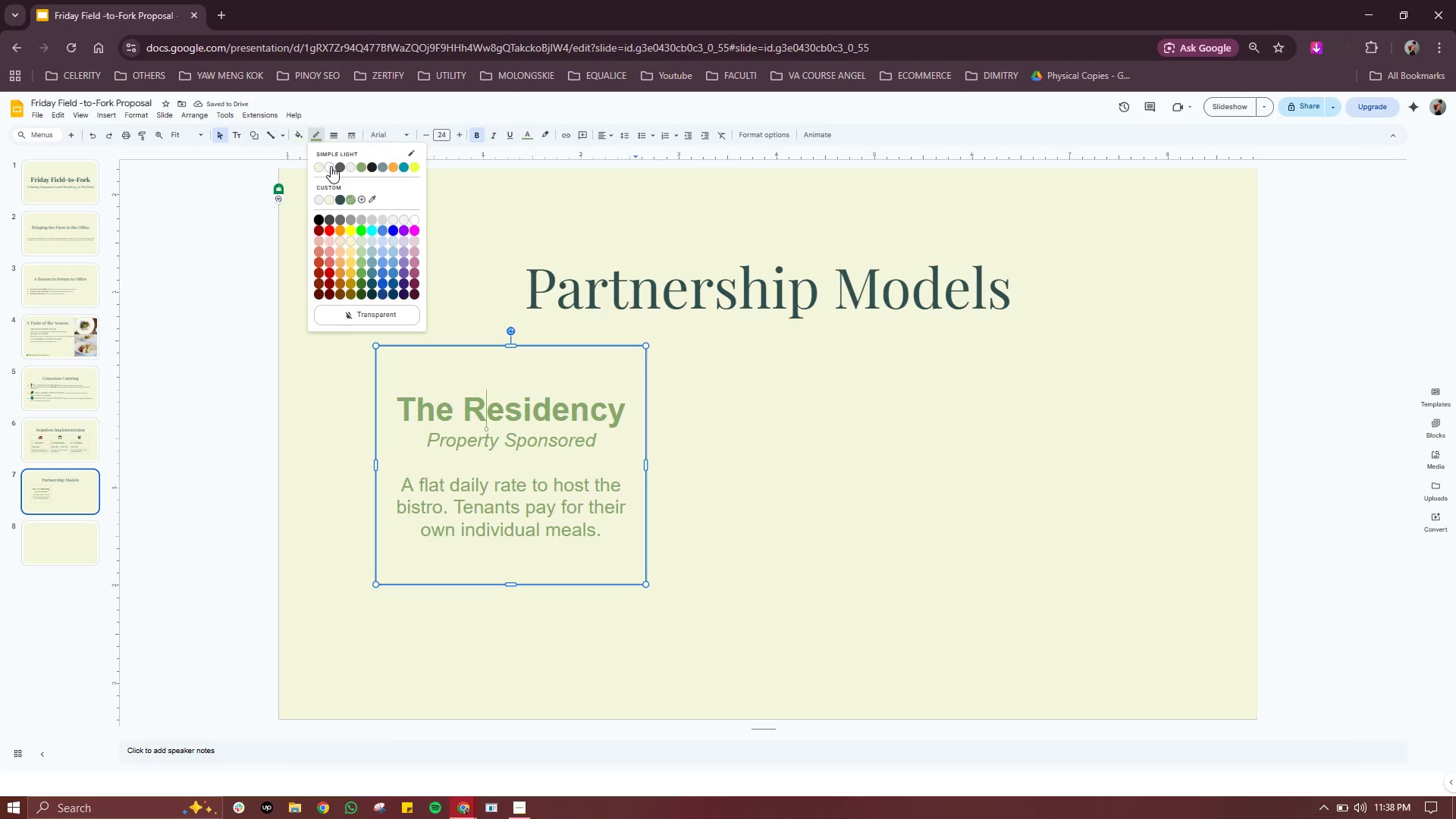 
left_click([331, 166])
 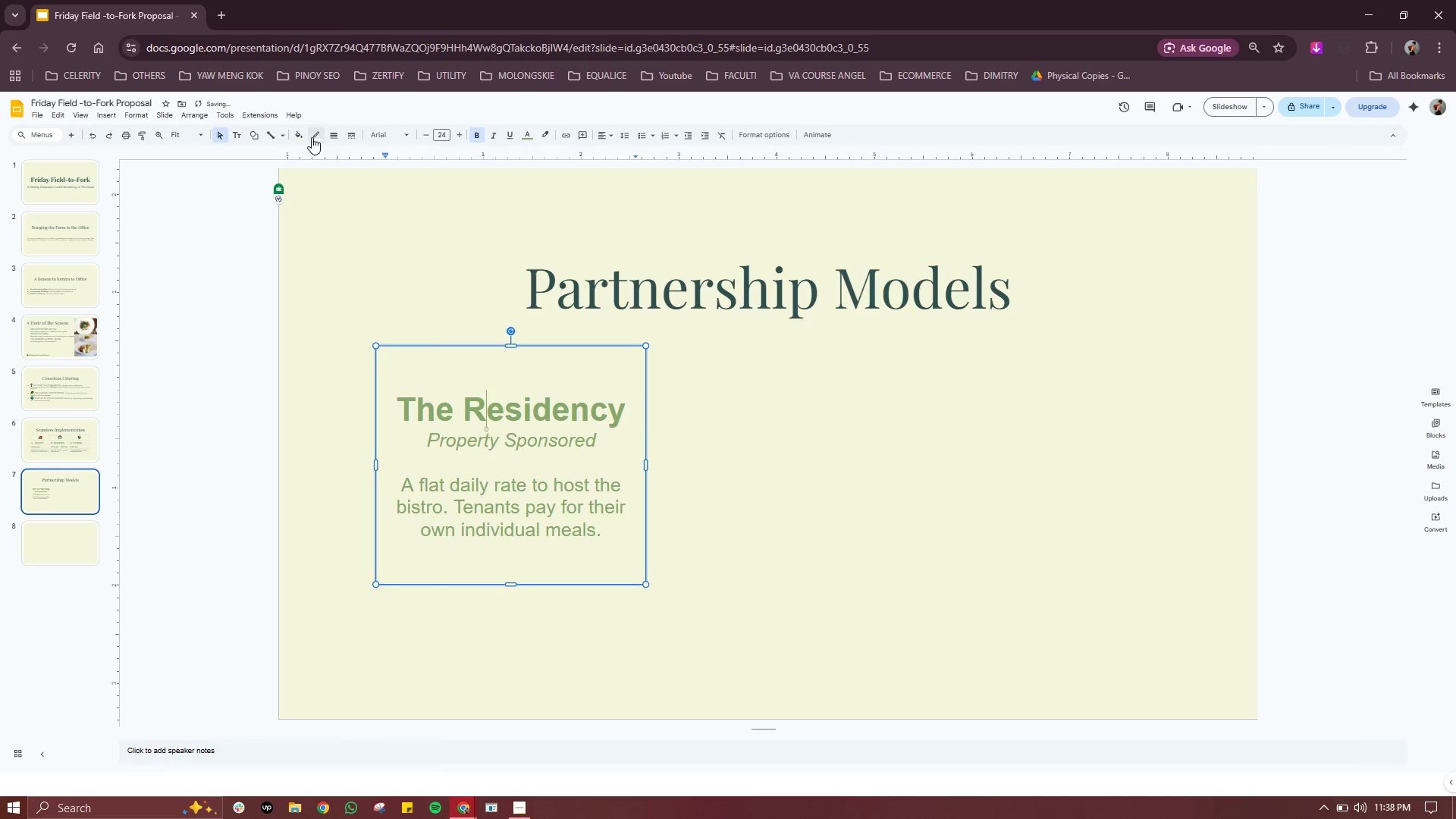 
left_click([312, 137])
 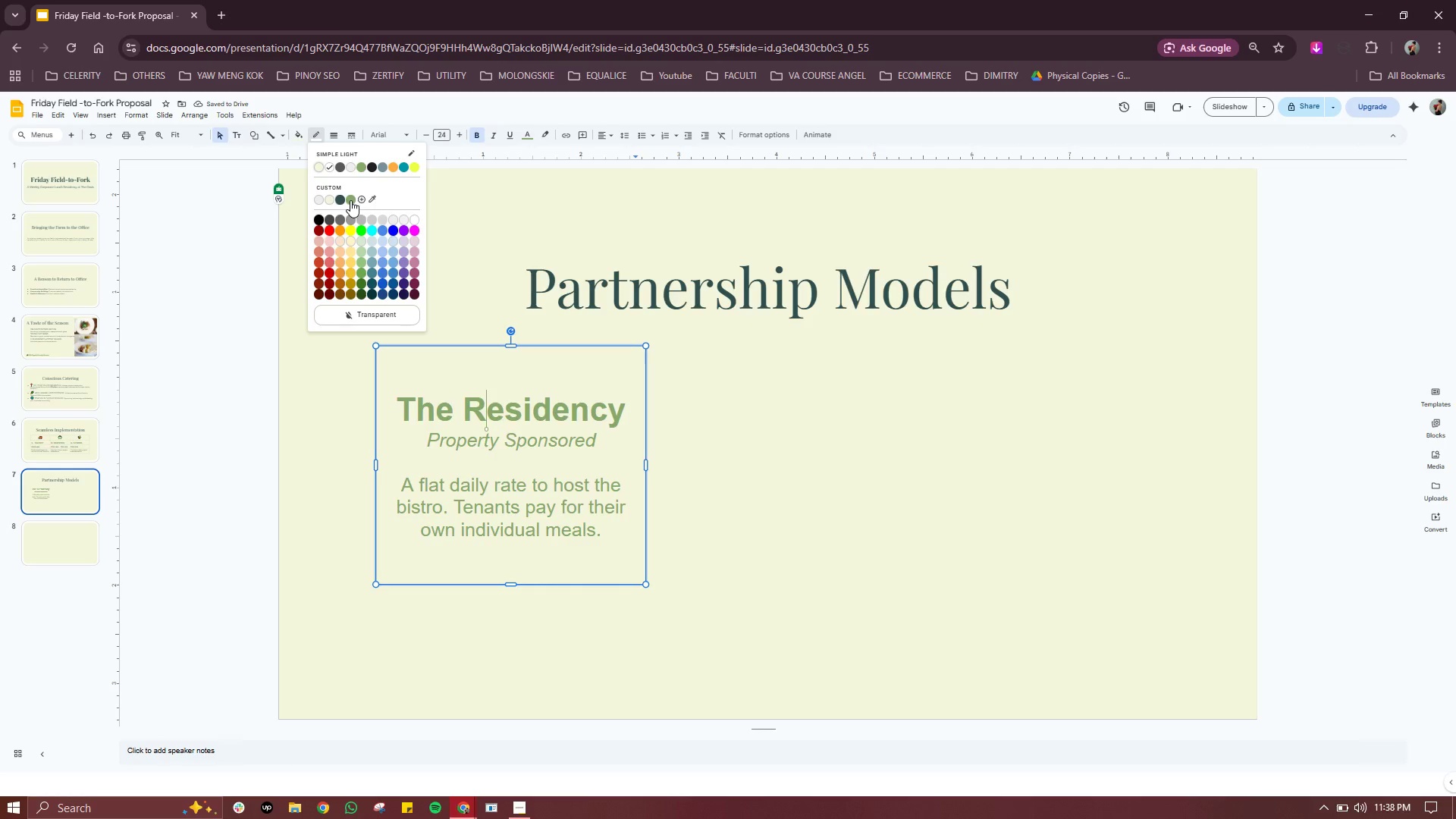 
left_click([350, 200])
 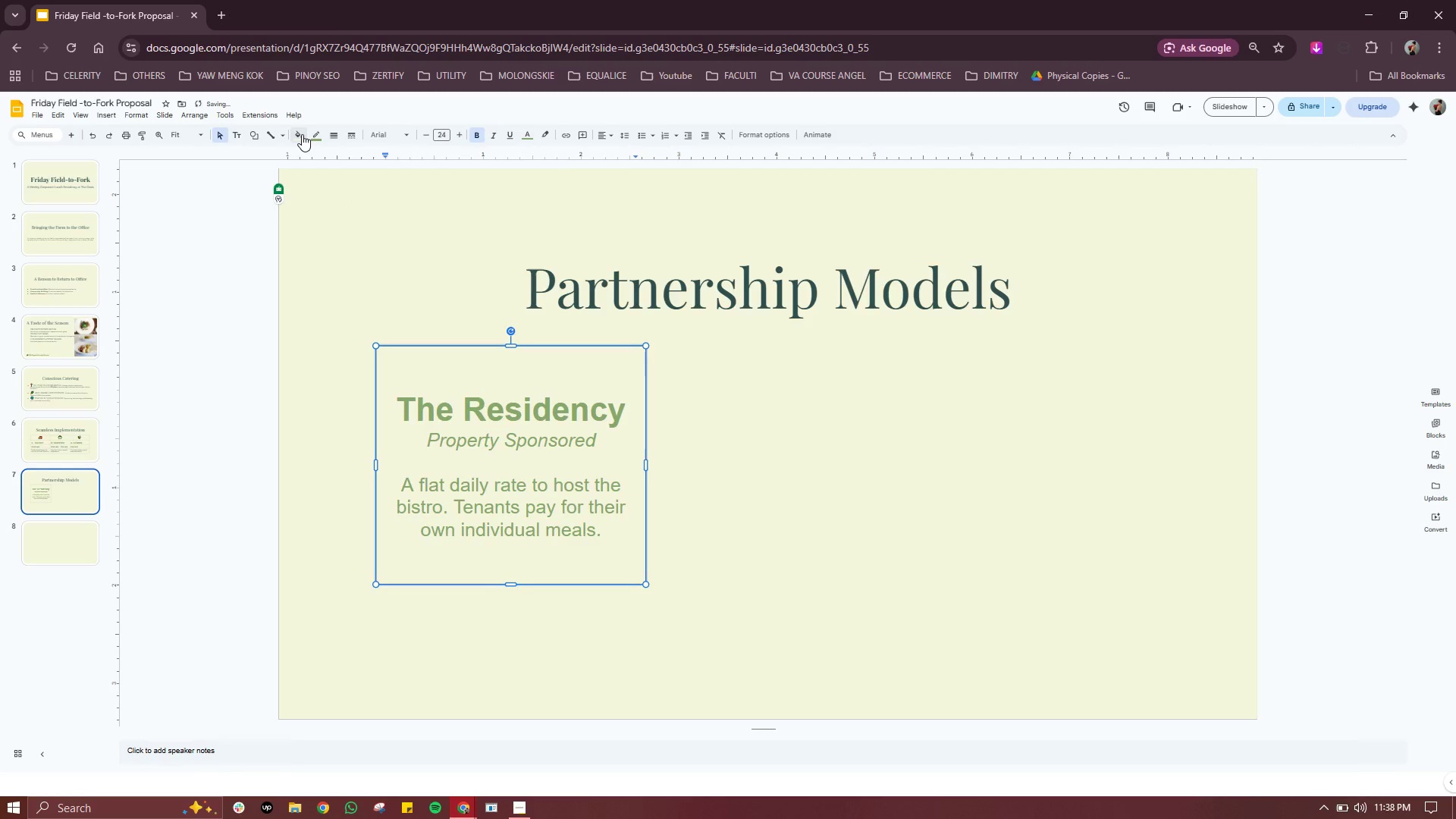 
left_click([302, 134])
 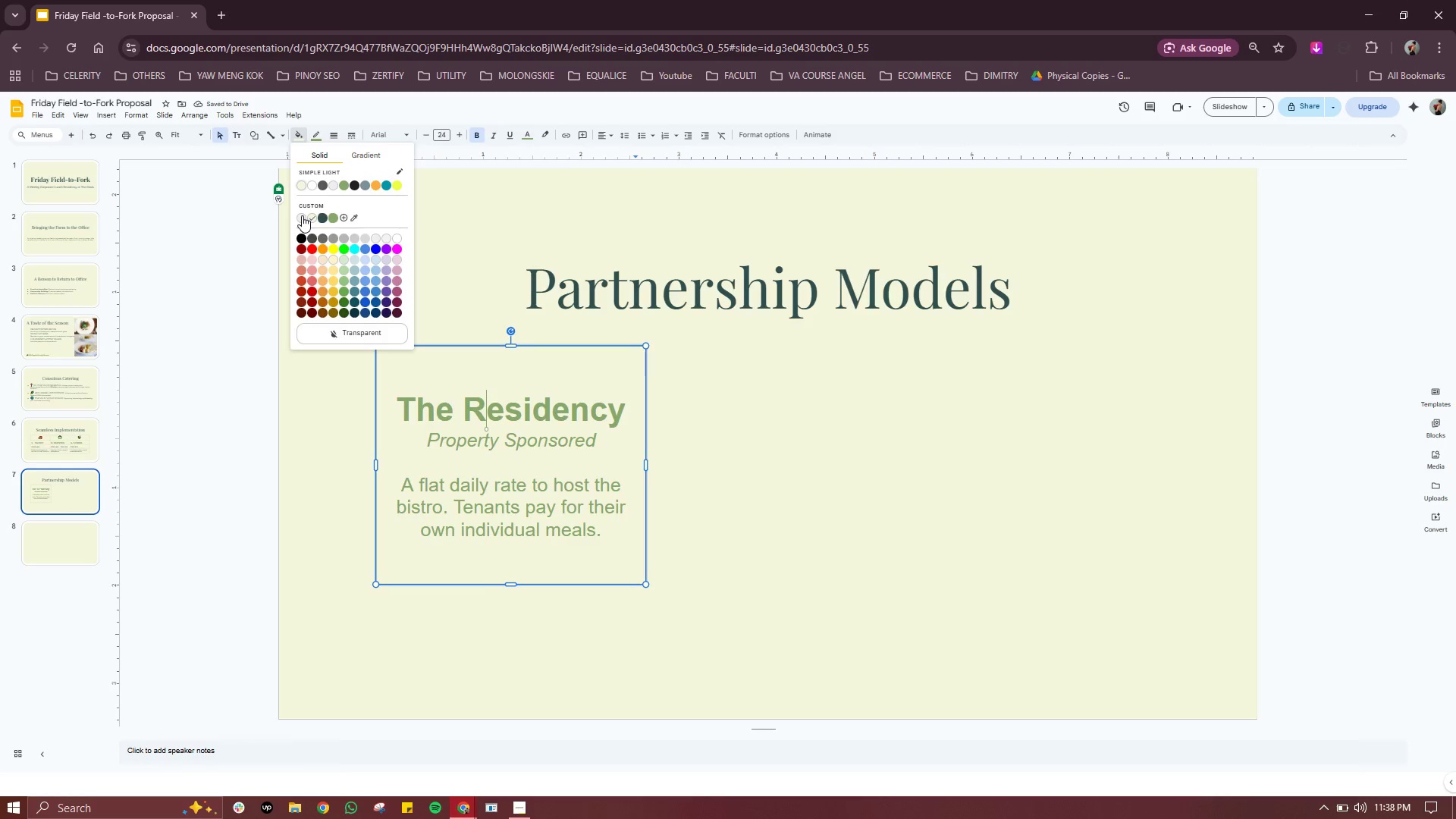 
left_click([302, 215])
 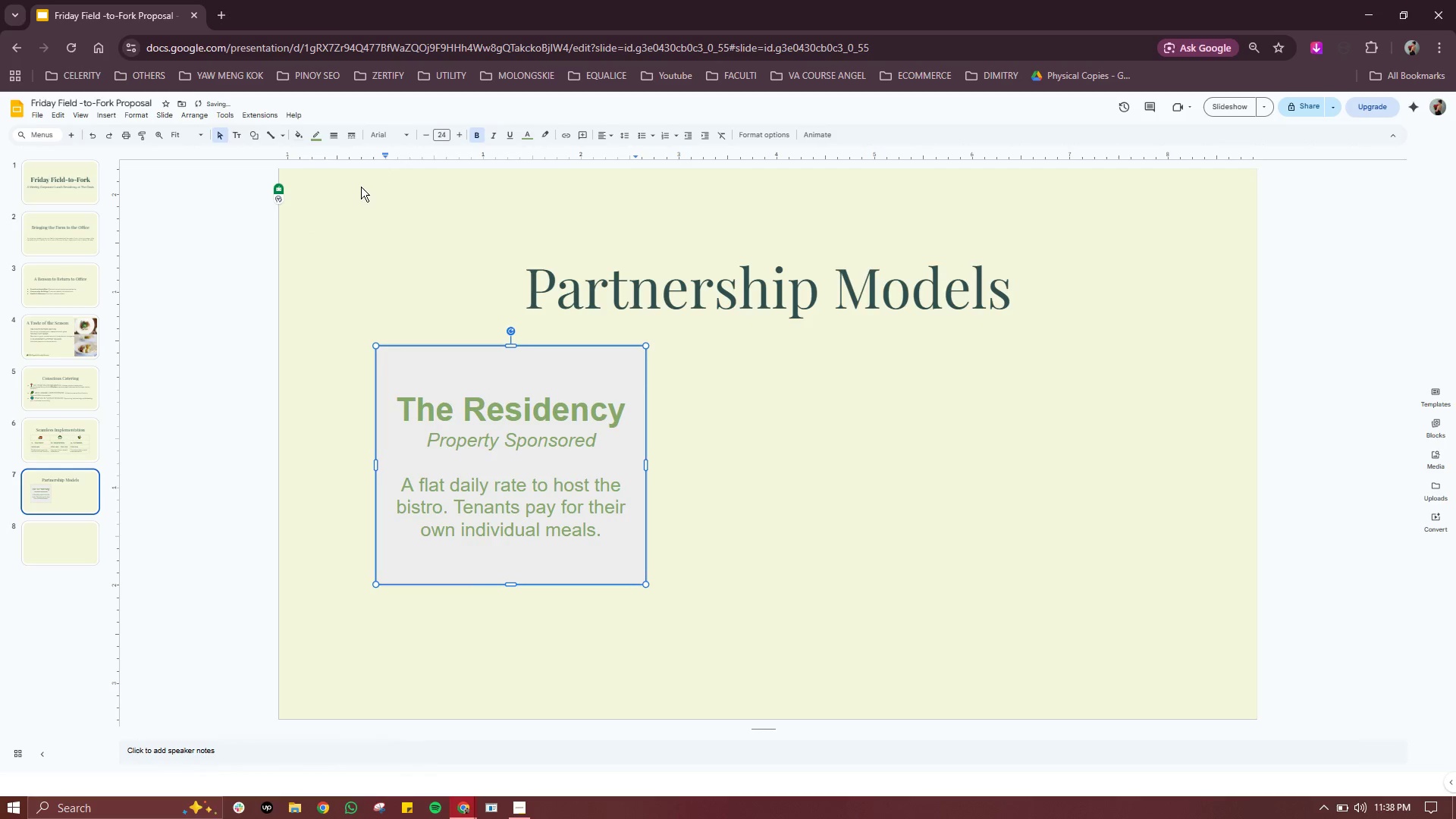 
left_click([297, 133])
 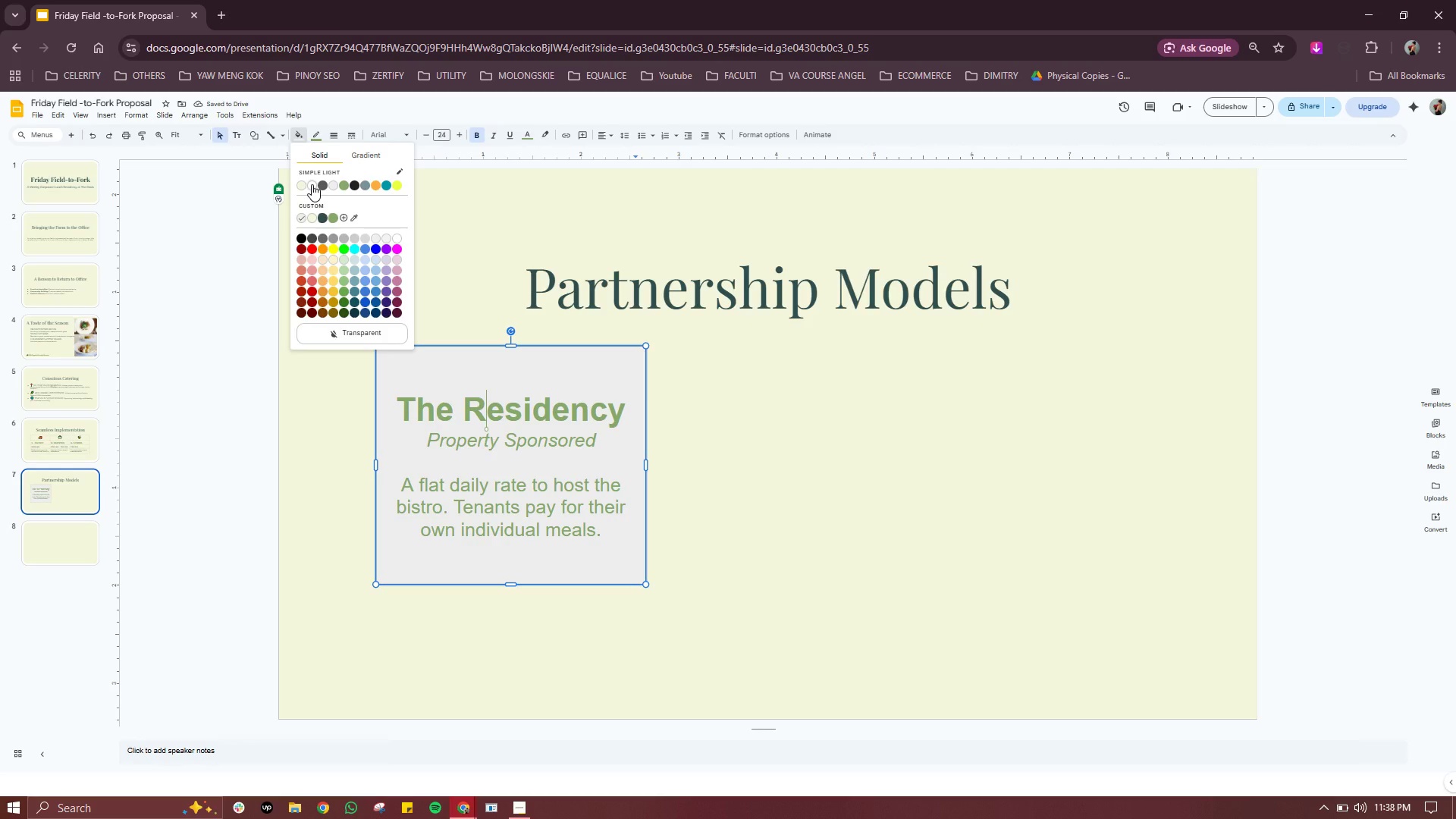 
left_click([312, 184])
 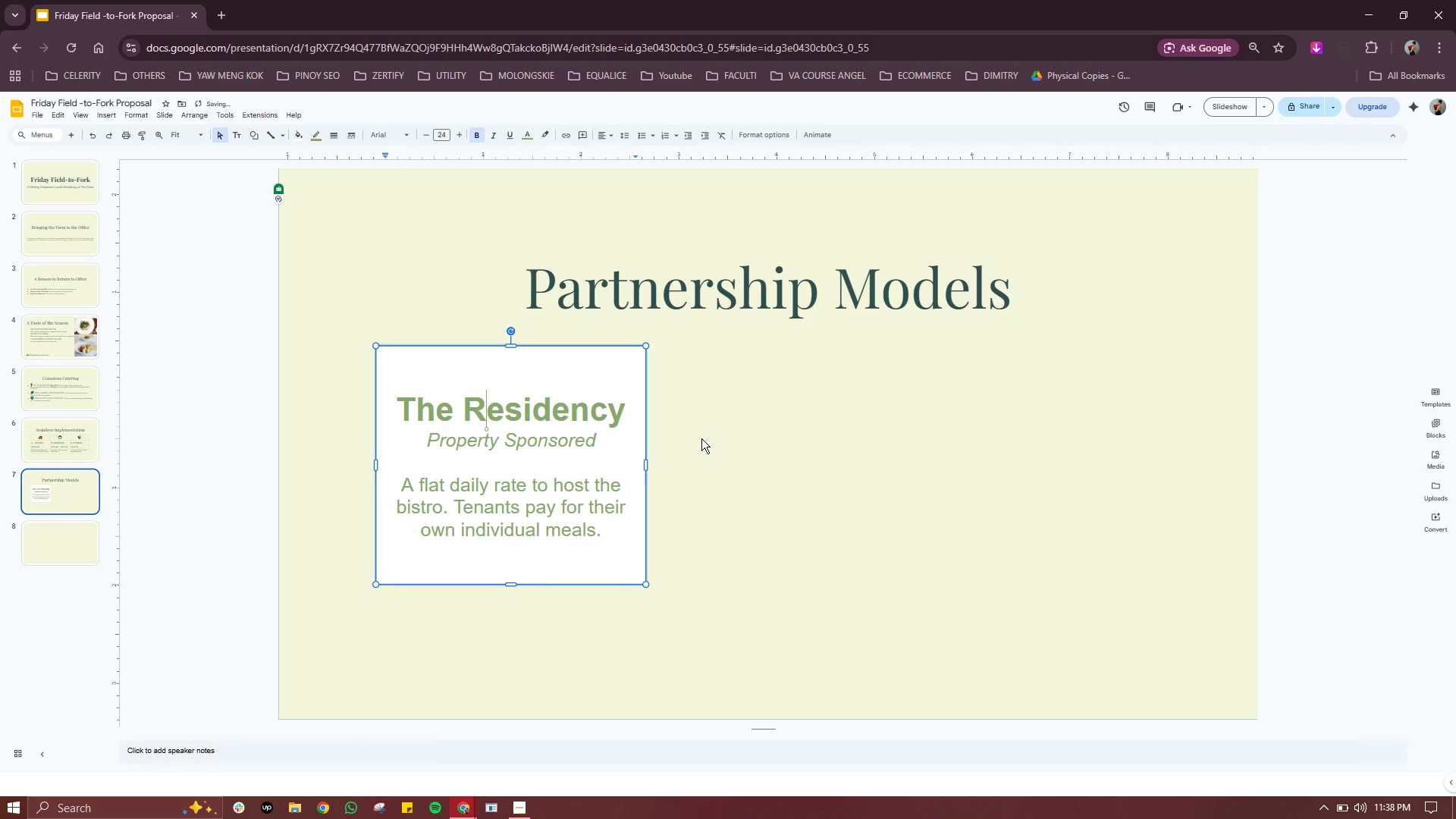 
left_click([701, 438])
 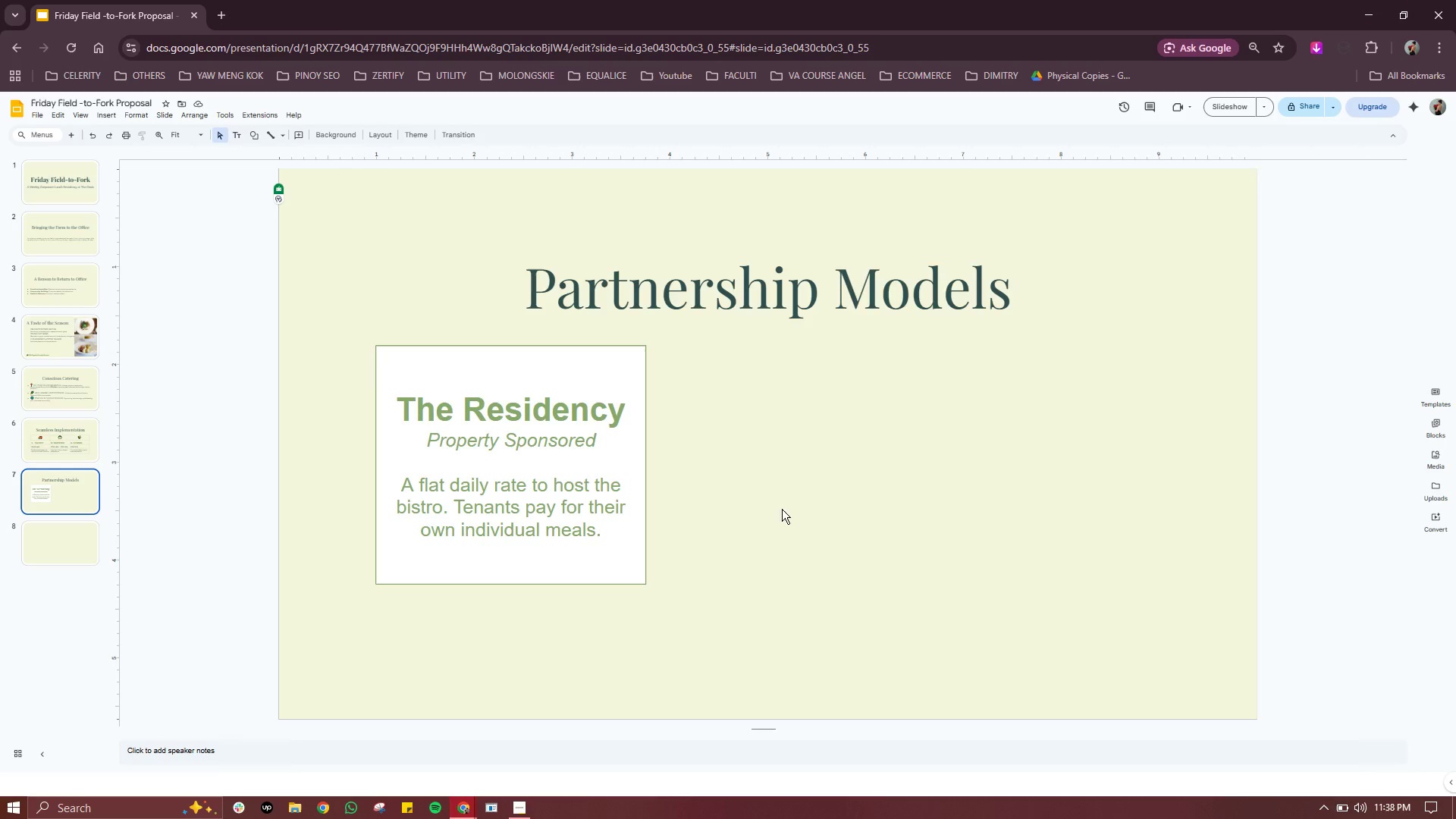 
wait(5.72)
 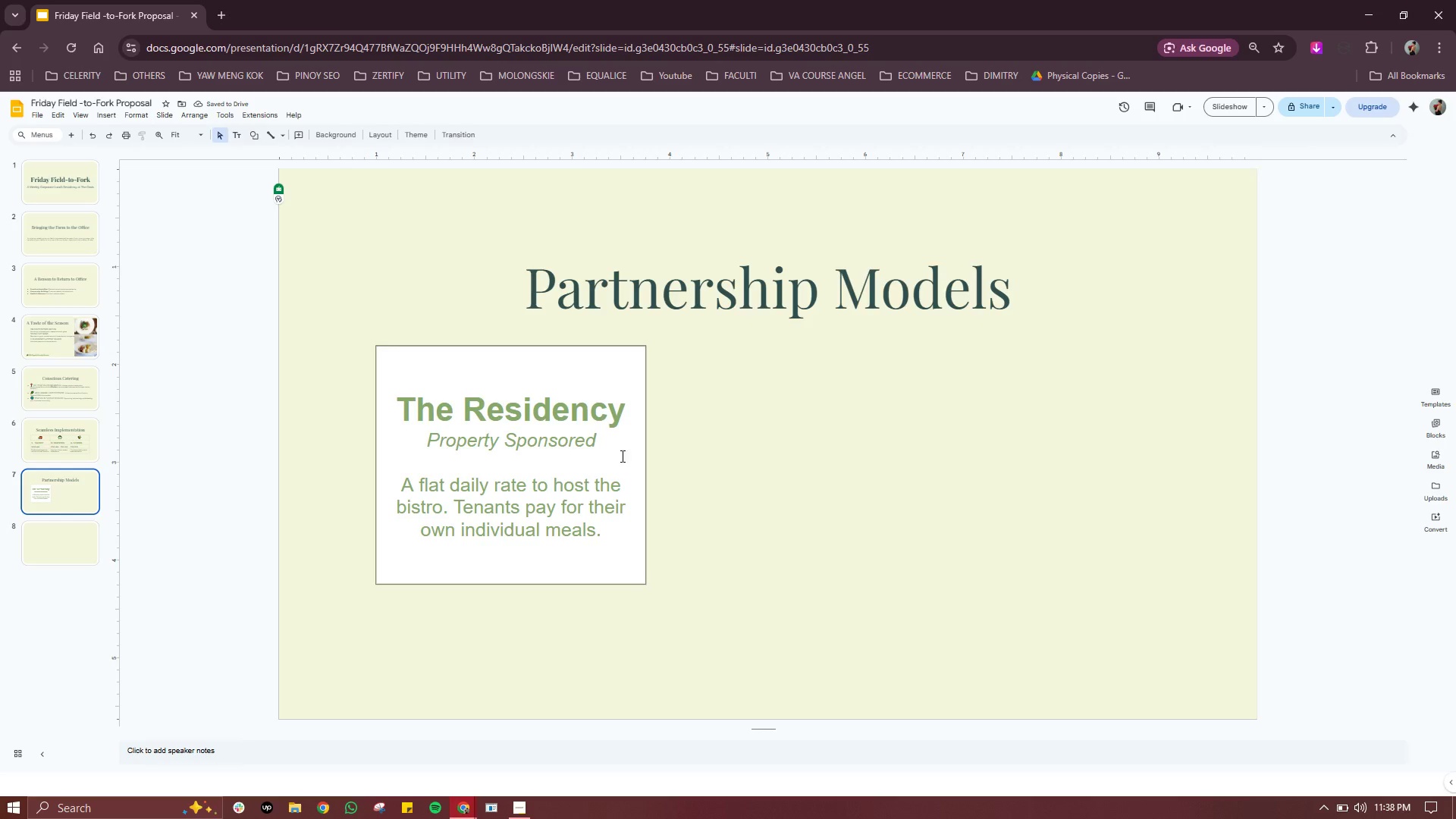 
left_click([610, 380])
 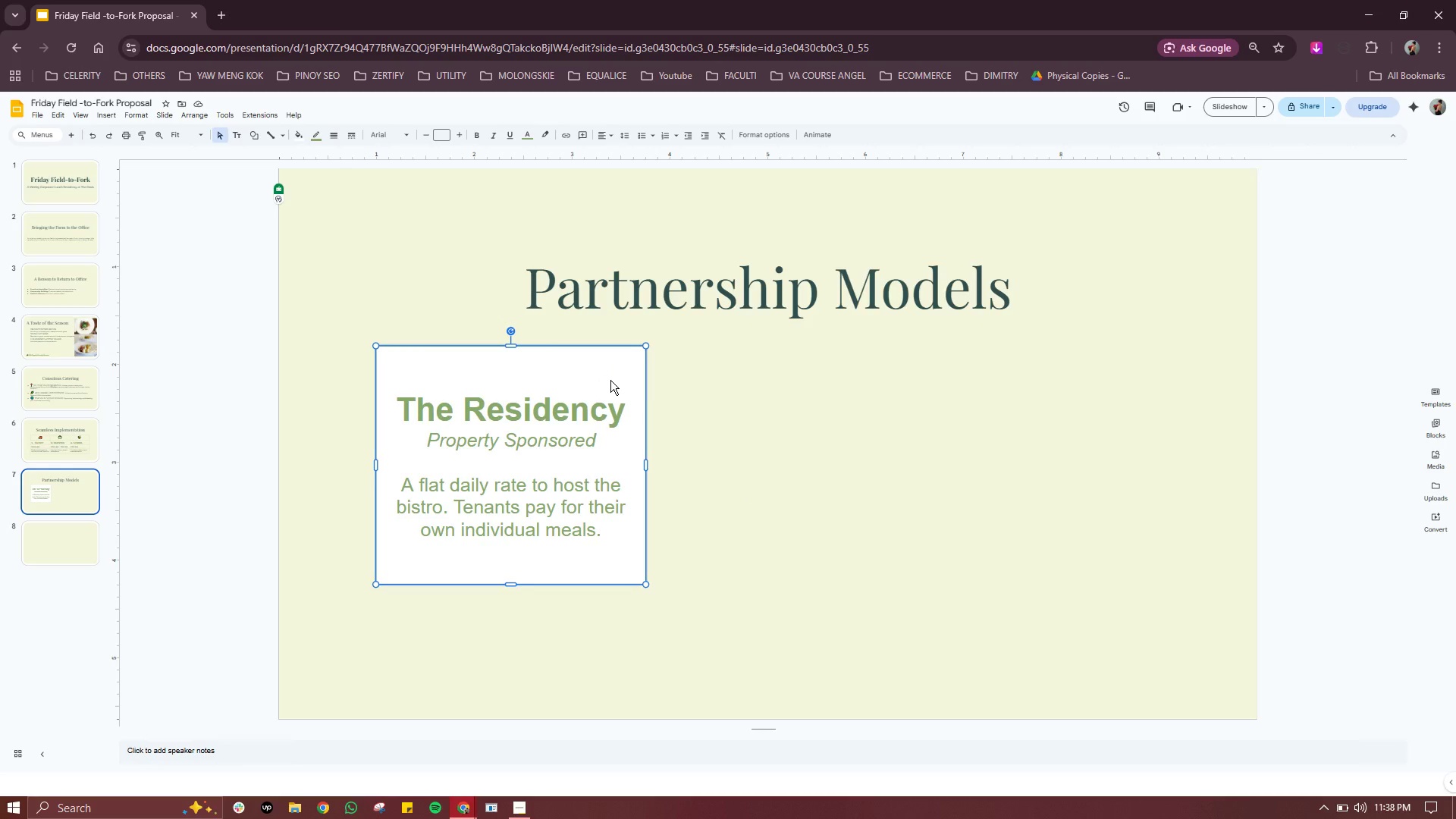 
key(Control+C)
 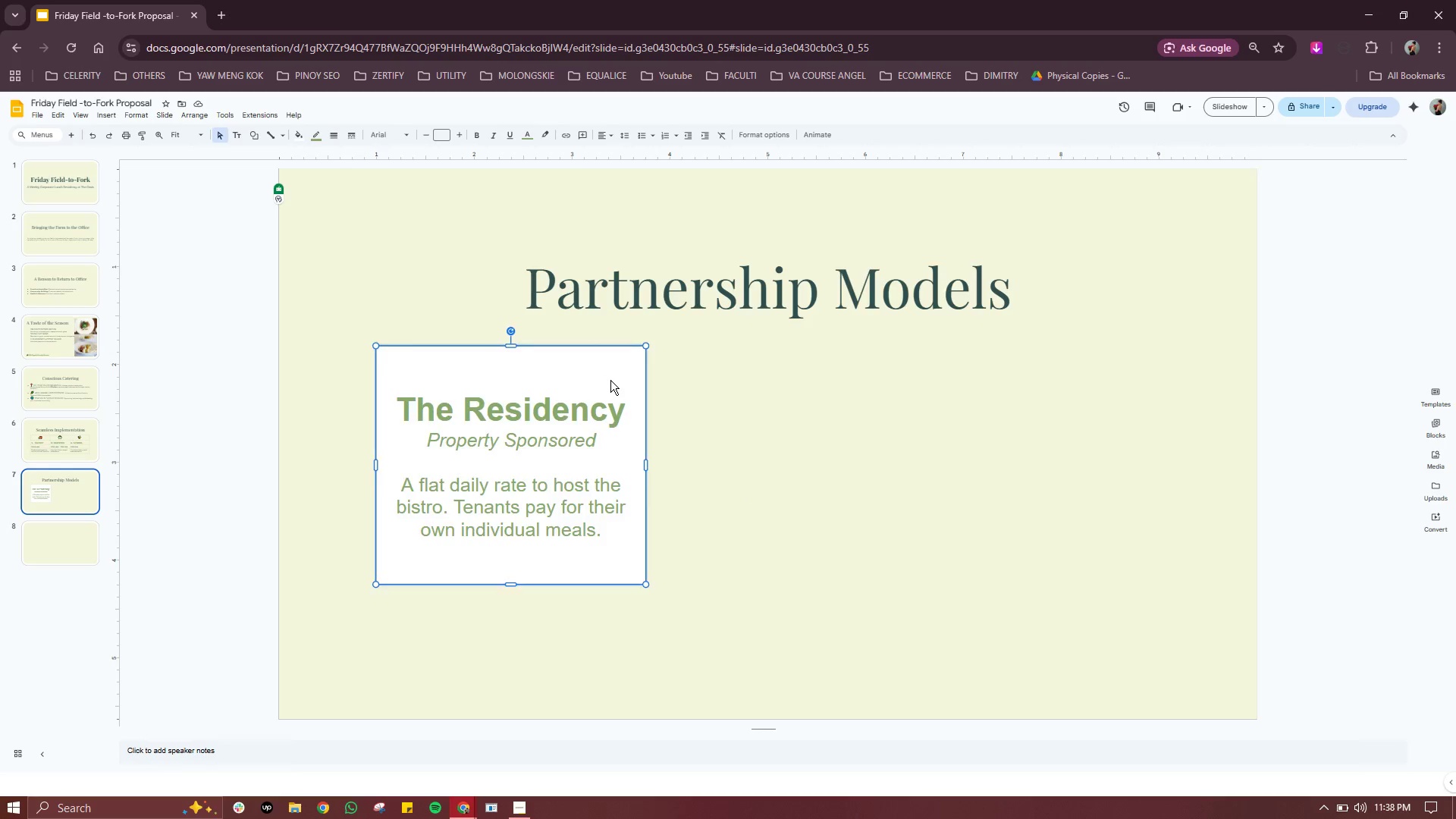 
key(Control+V)
 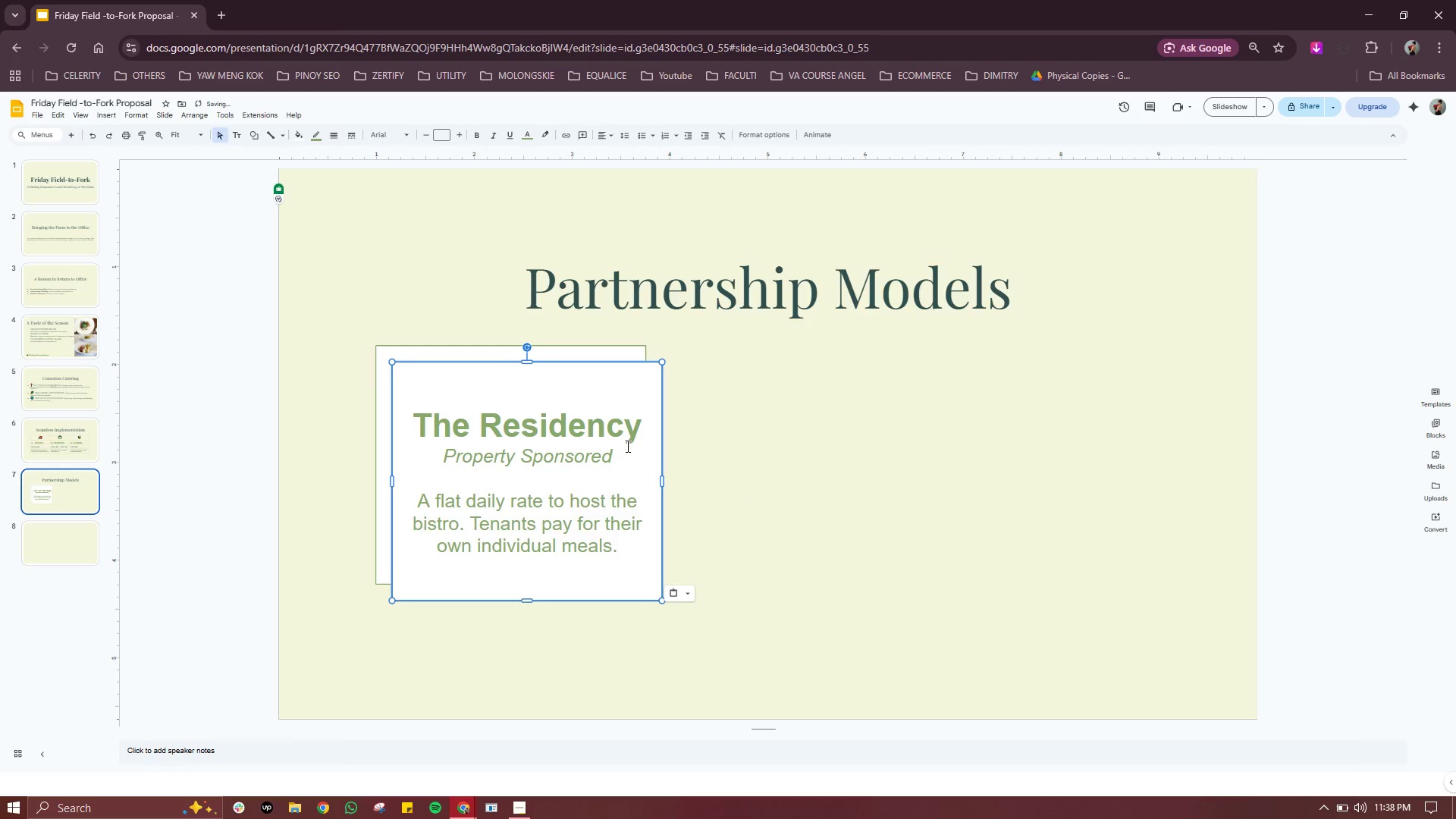 
left_click_drag(start_coordinate=[626, 446], to_coordinate=[808, 453])
 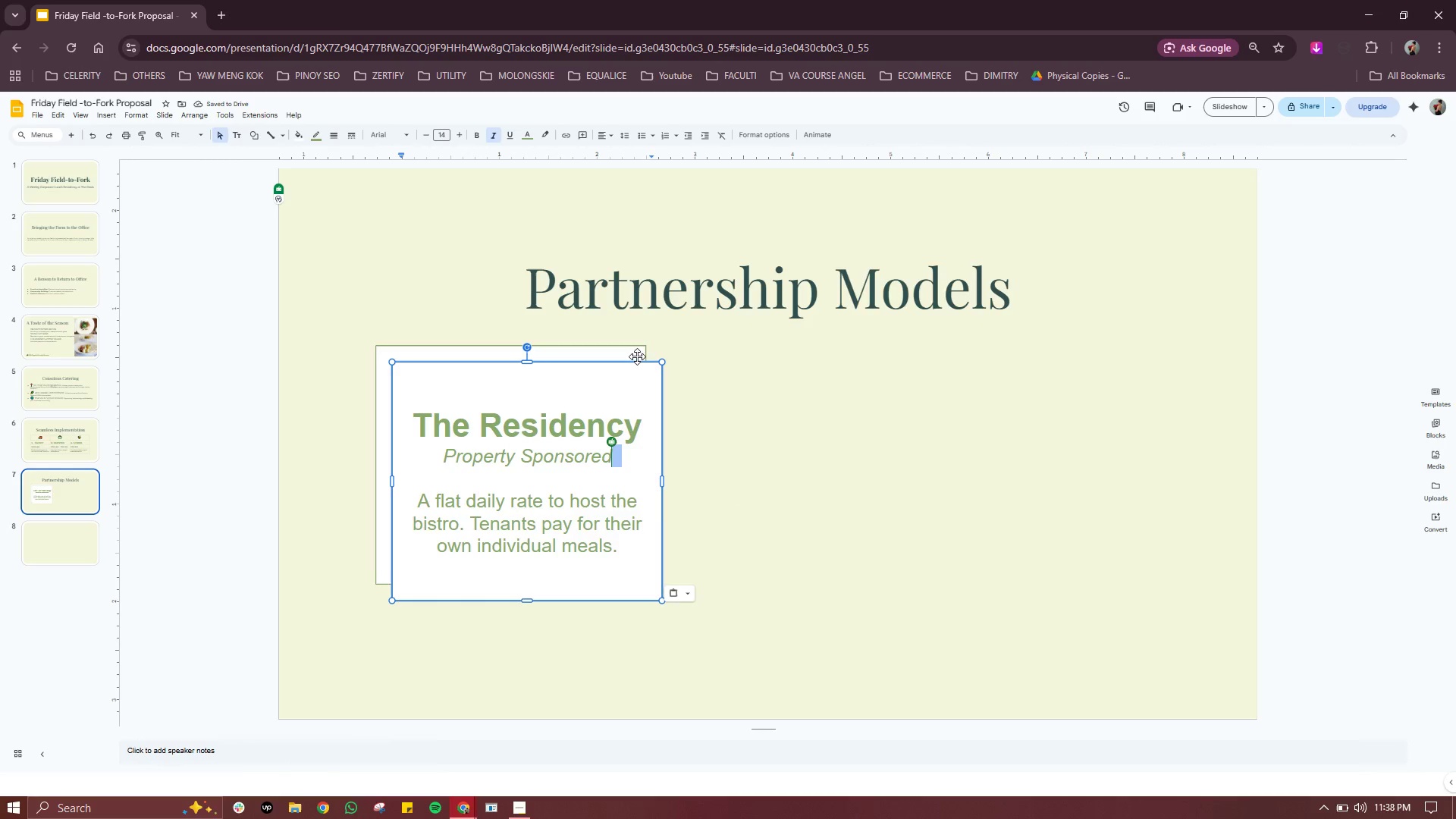 
left_click_drag(start_coordinate=[607, 369], to_coordinate=[875, 350])
 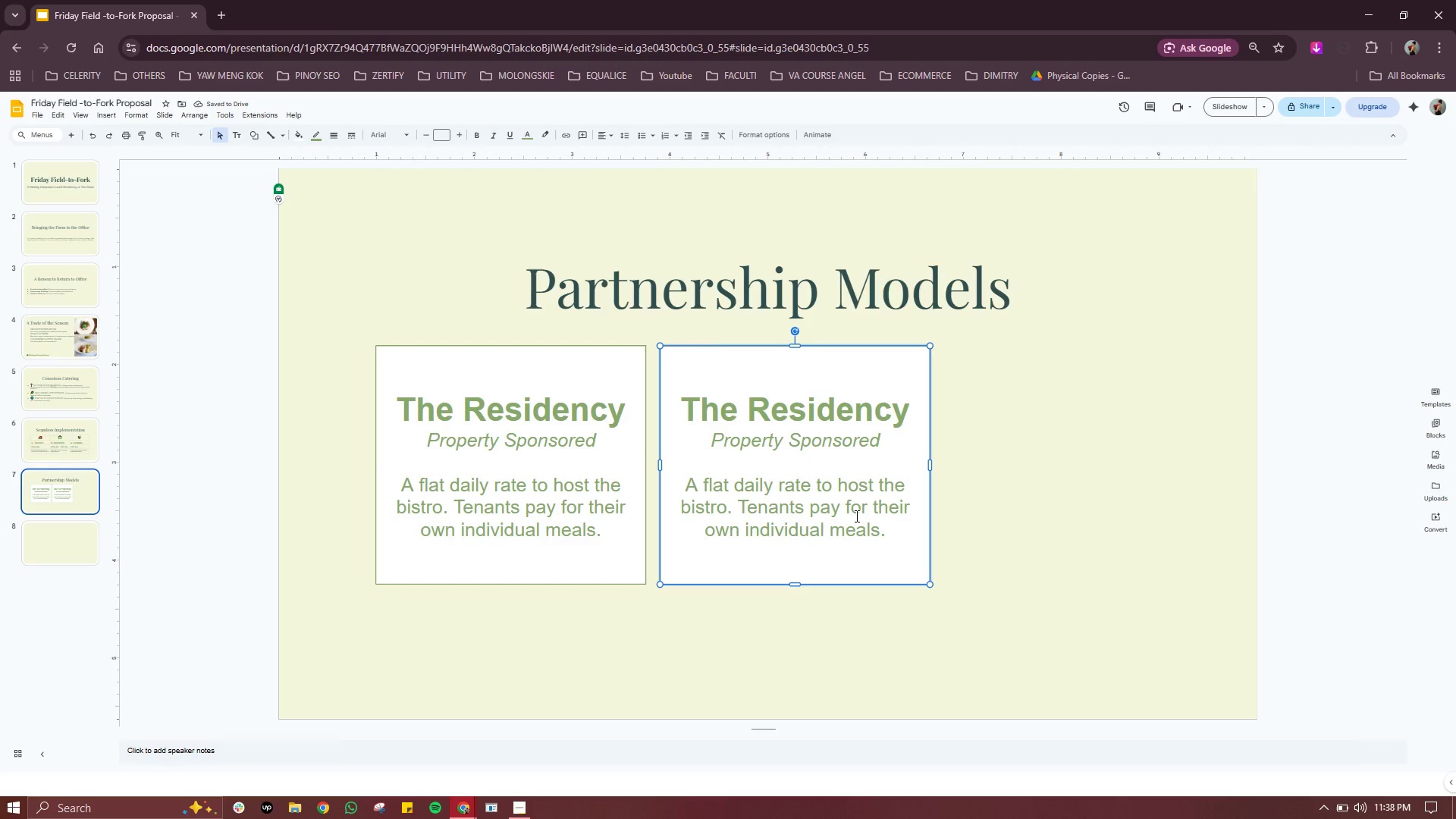 
key(Control+C)
 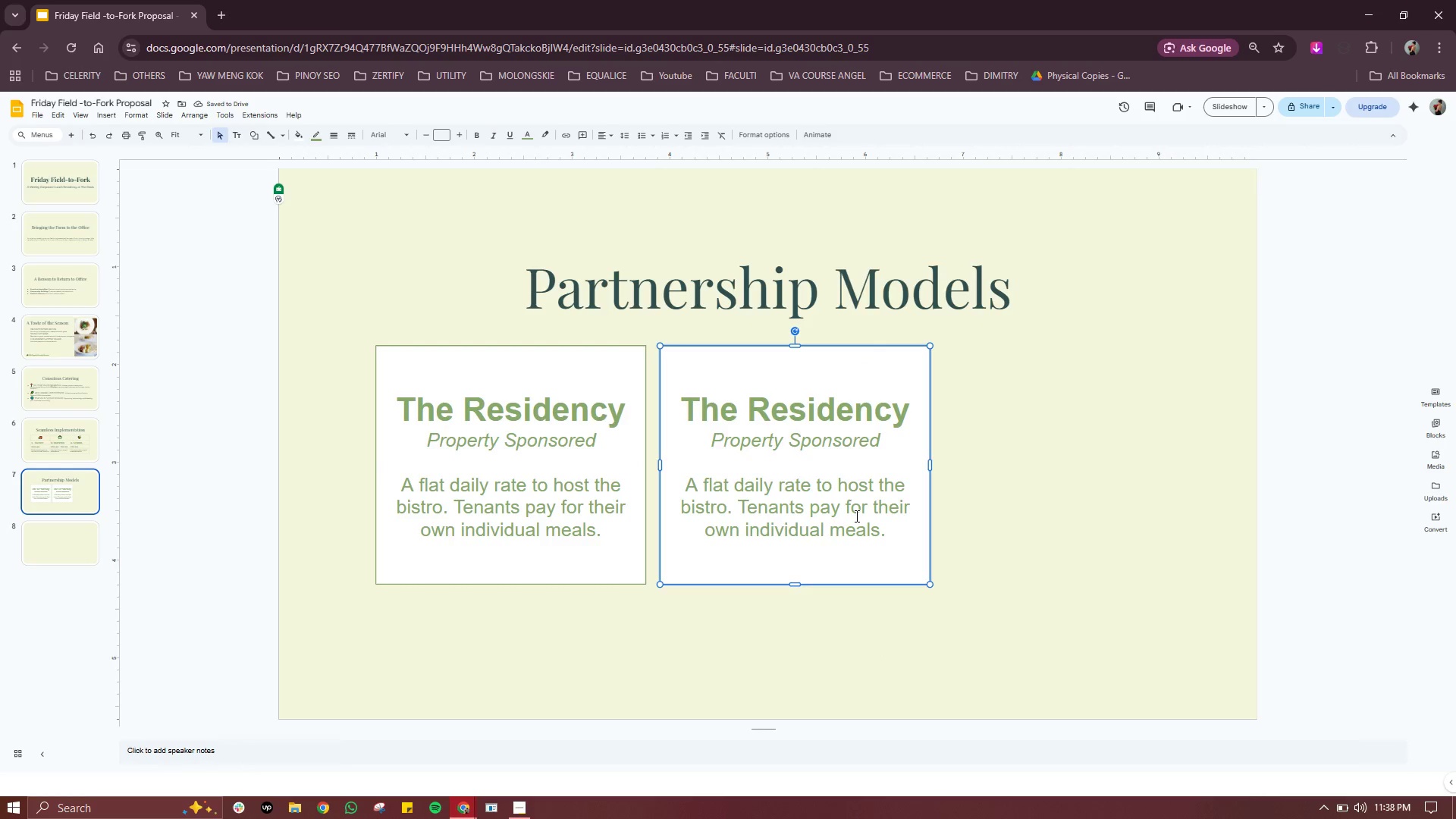 
key(Control+V)
 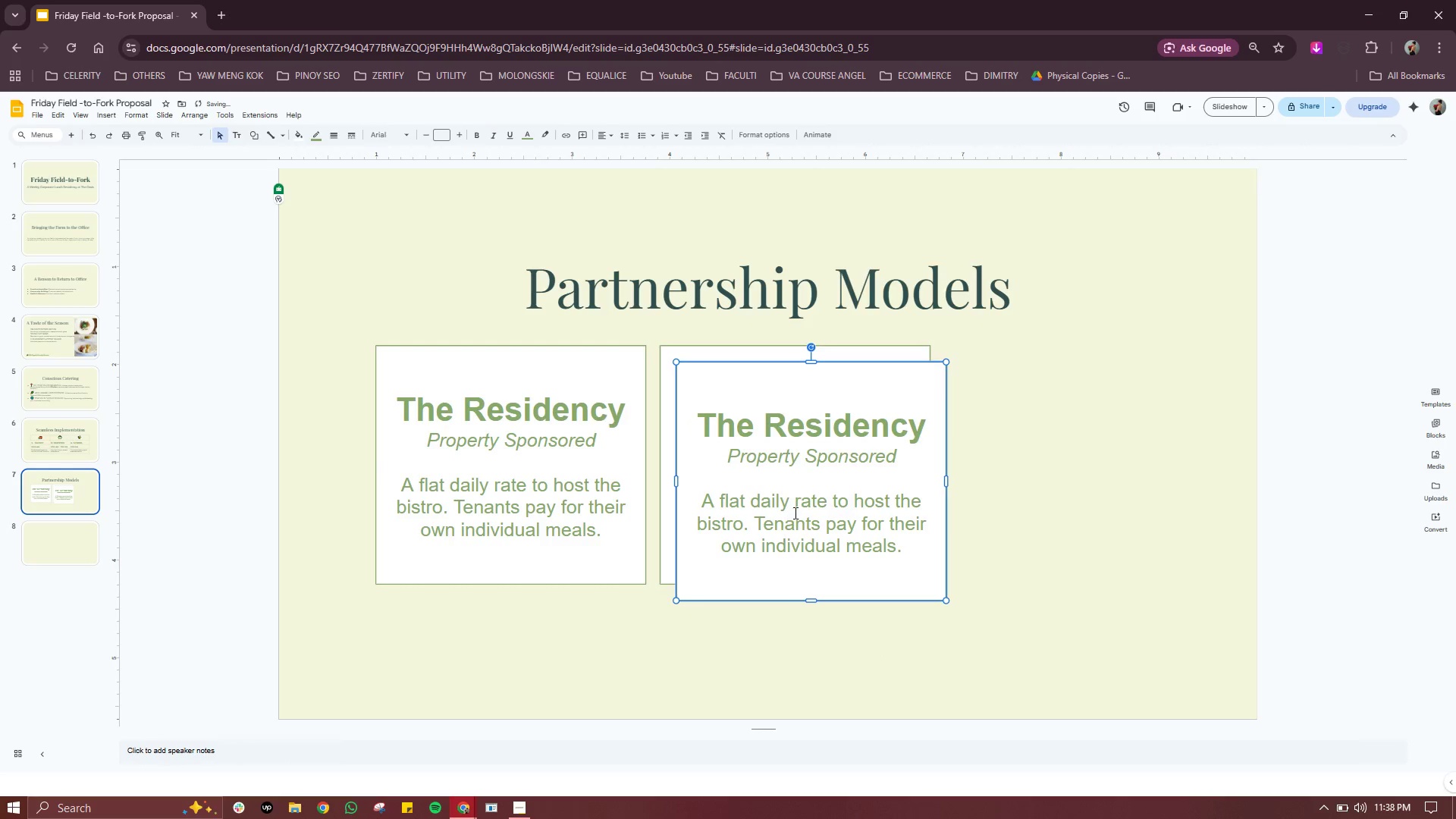 
left_click_drag(start_coordinate=[788, 513], to_coordinate=[996, 500])
 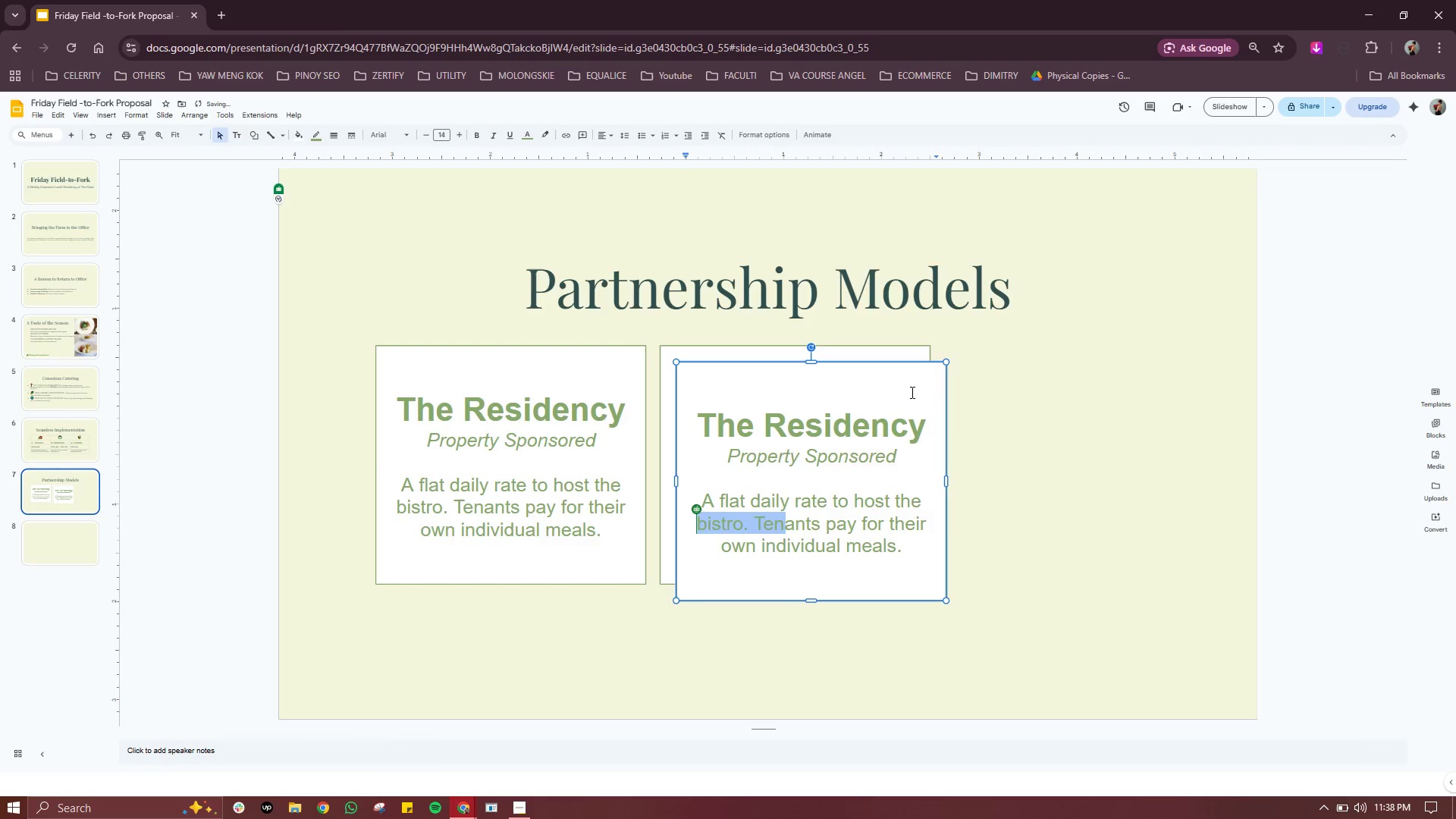 
left_click([911, 392])
 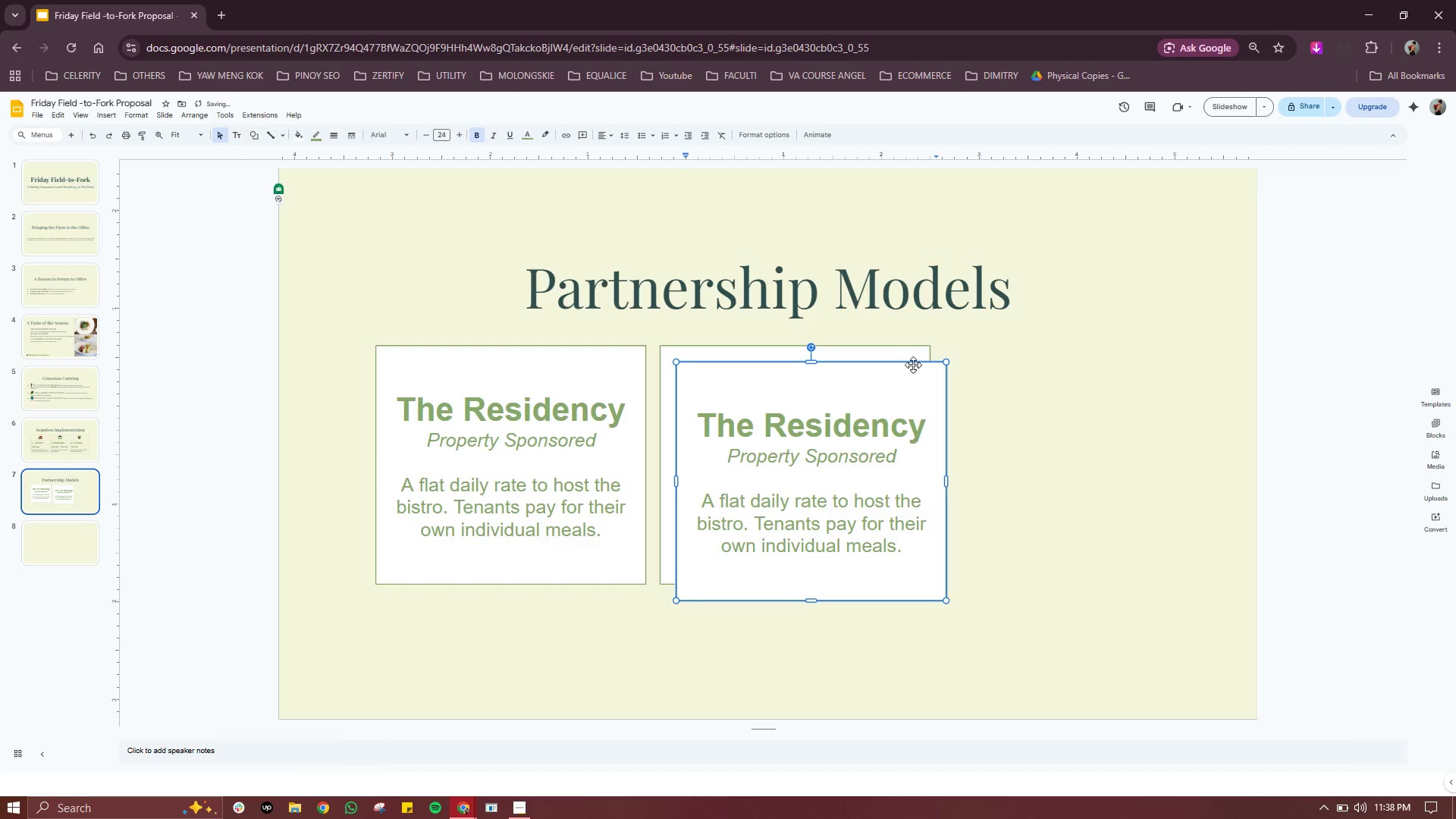 
left_click_drag(start_coordinate=[913, 364], to_coordinate=[1181, 347])
 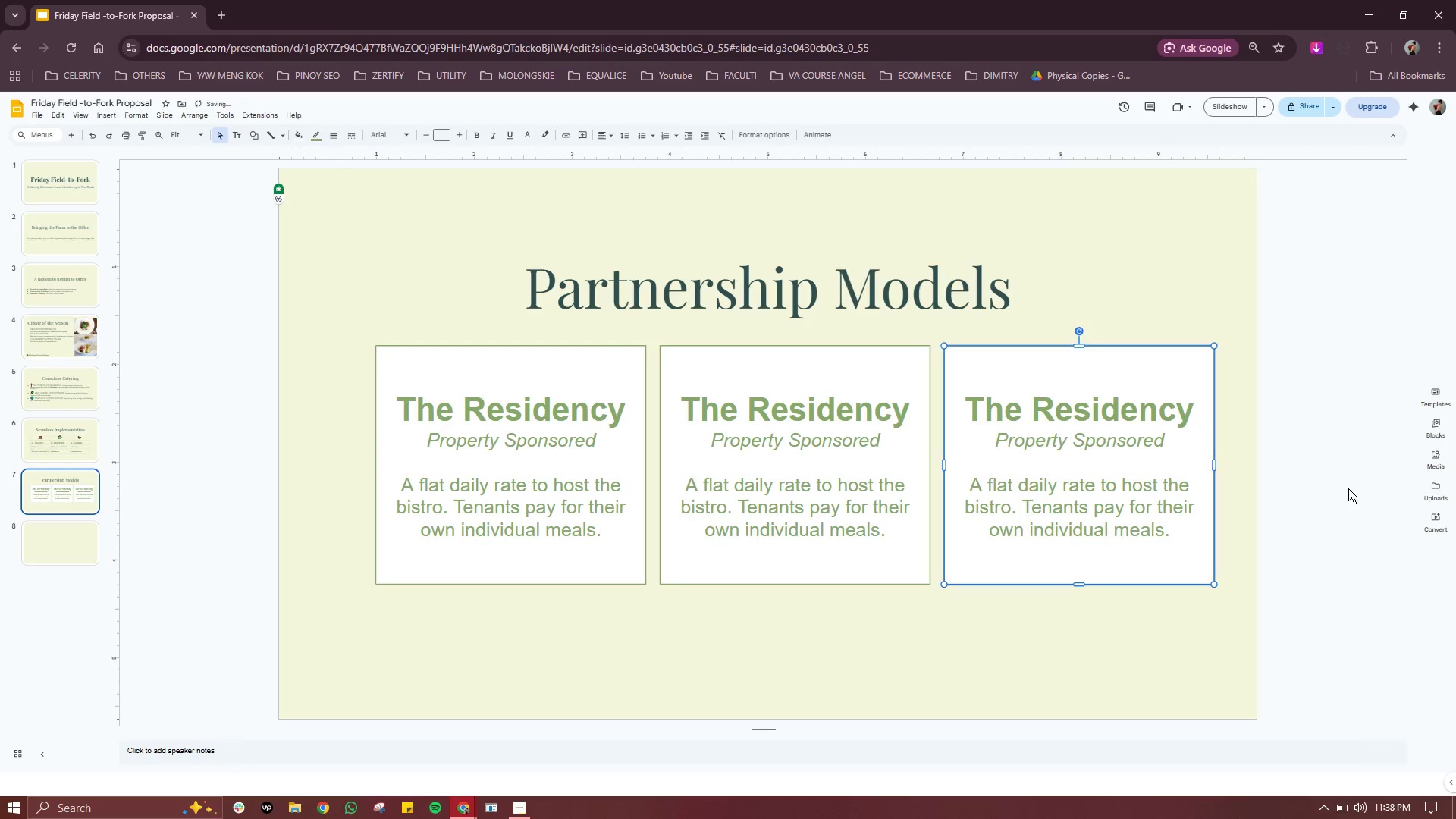 
left_click([1348, 488])
 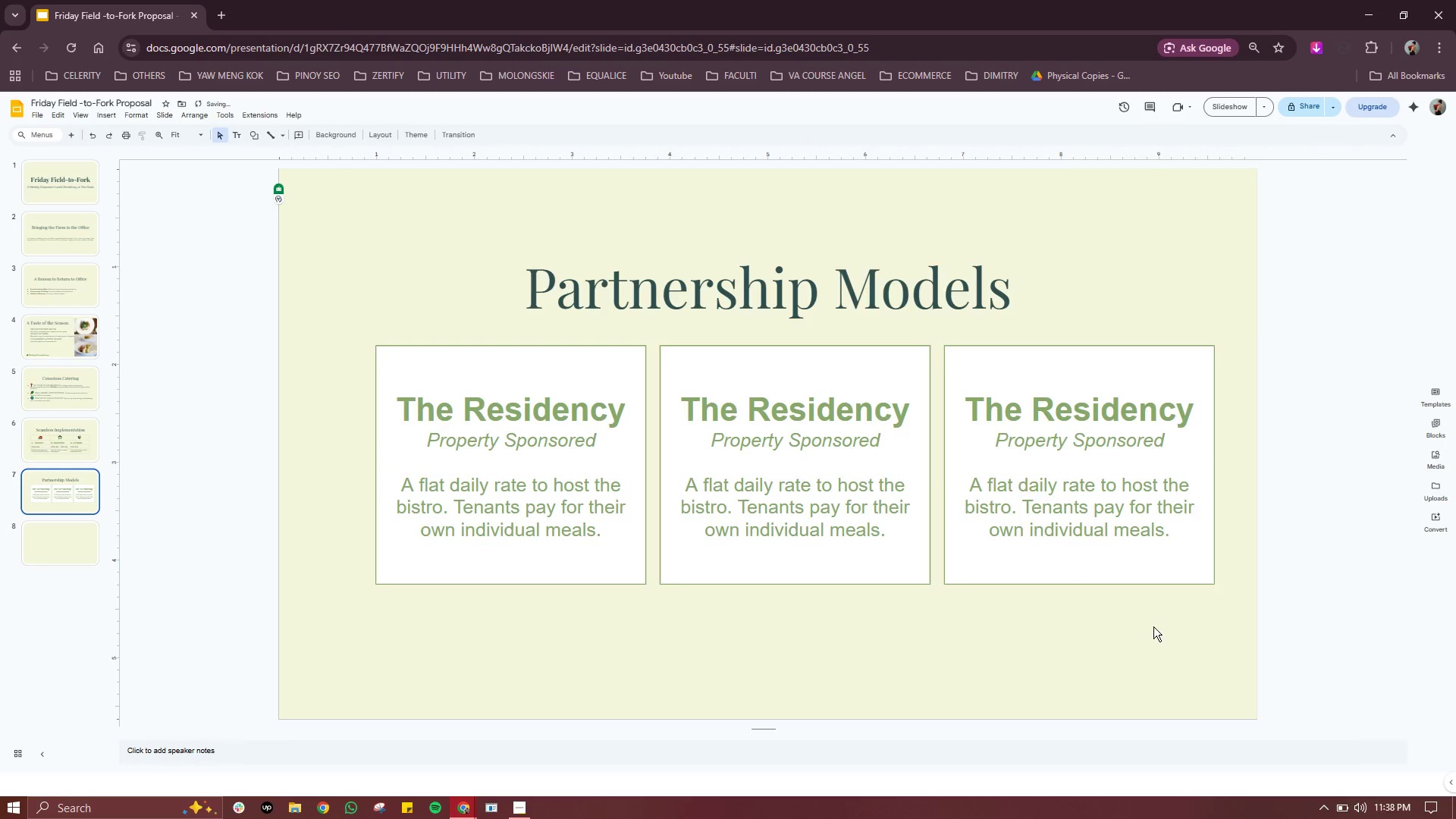 
left_click_drag(start_coordinate=[1155, 629], to_coordinate=[416, 350])
 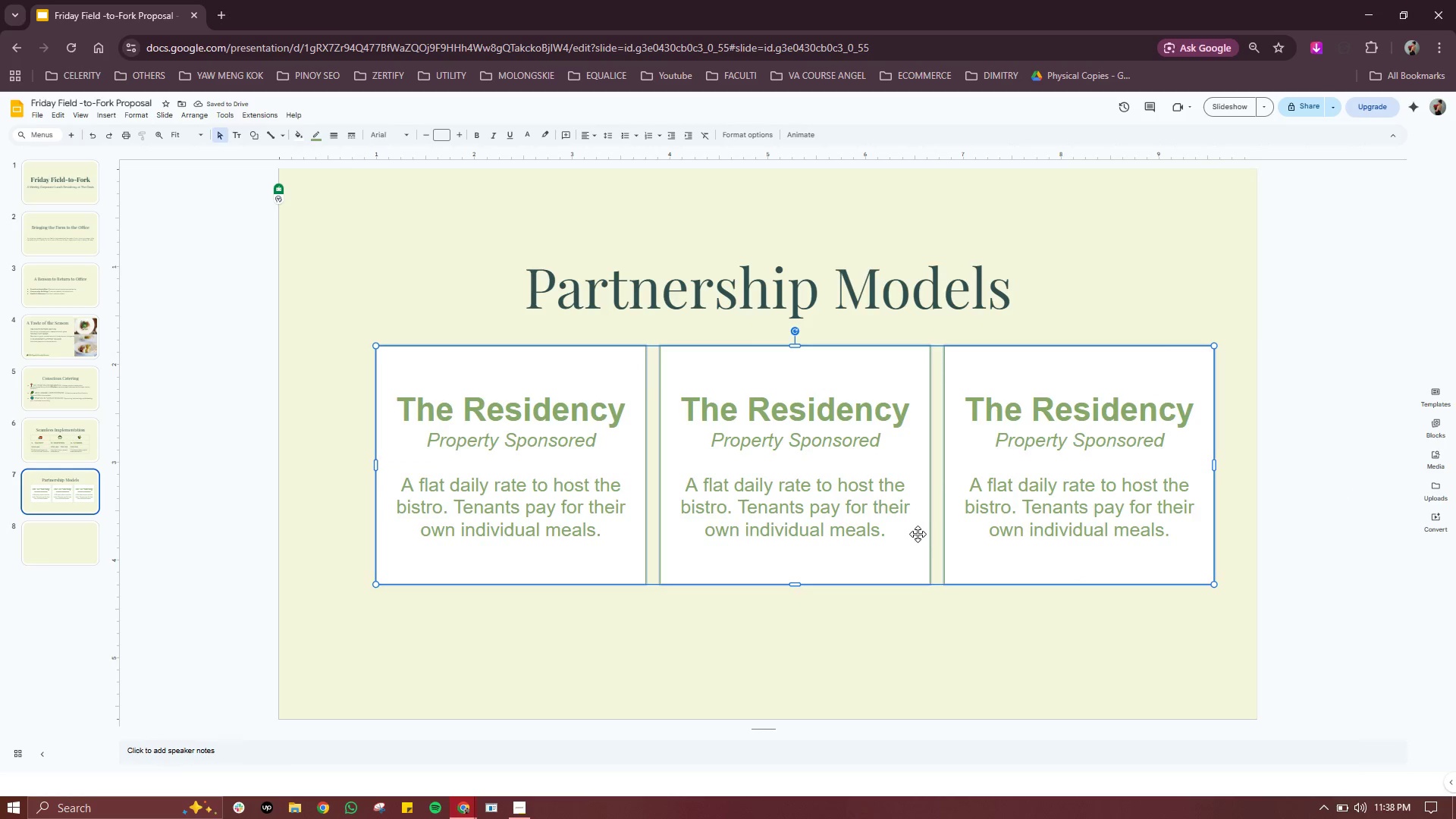 
left_click_drag(start_coordinate=[918, 533], to_coordinate=[891, 532])
 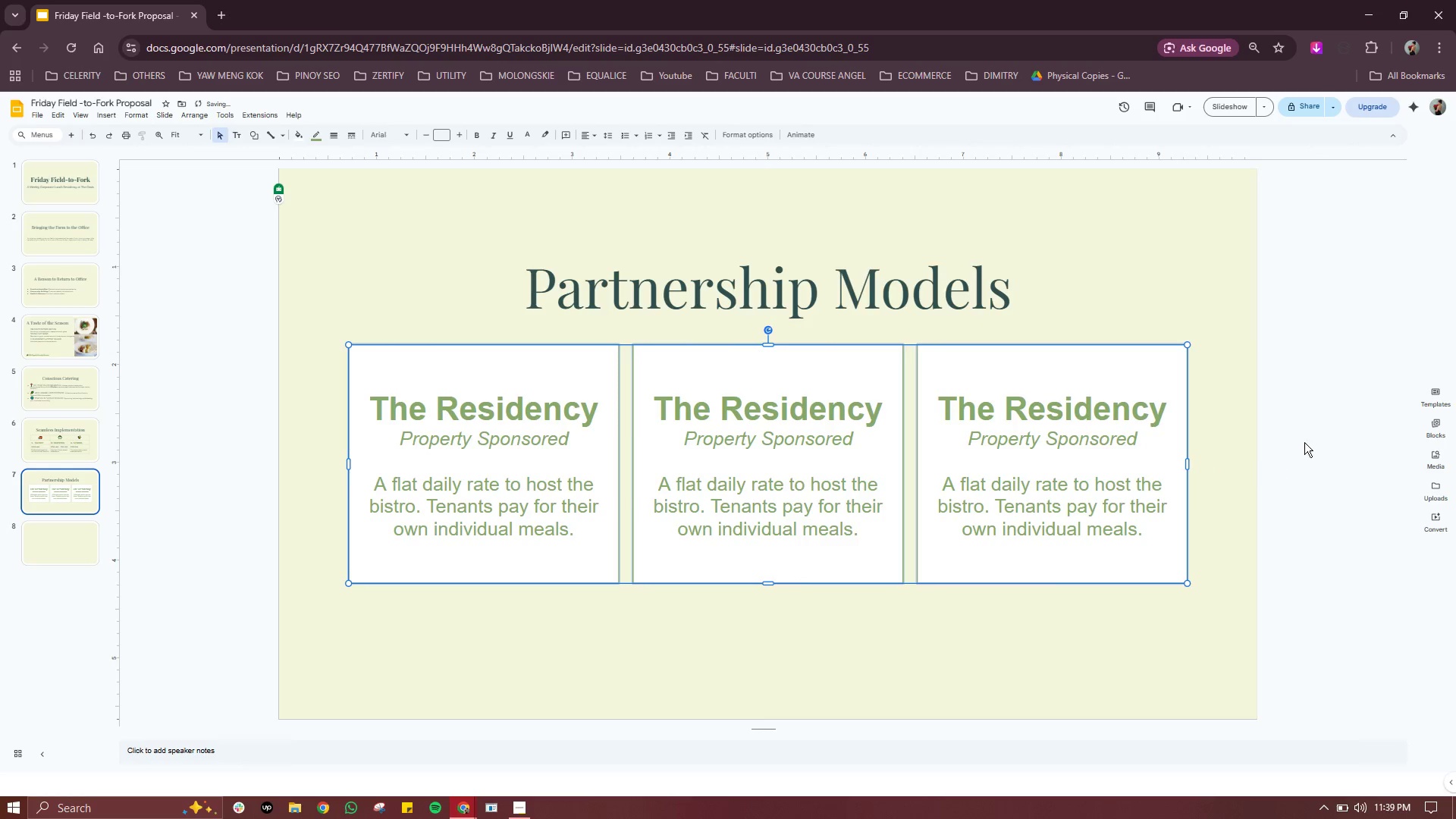 
left_click([1320, 425])
 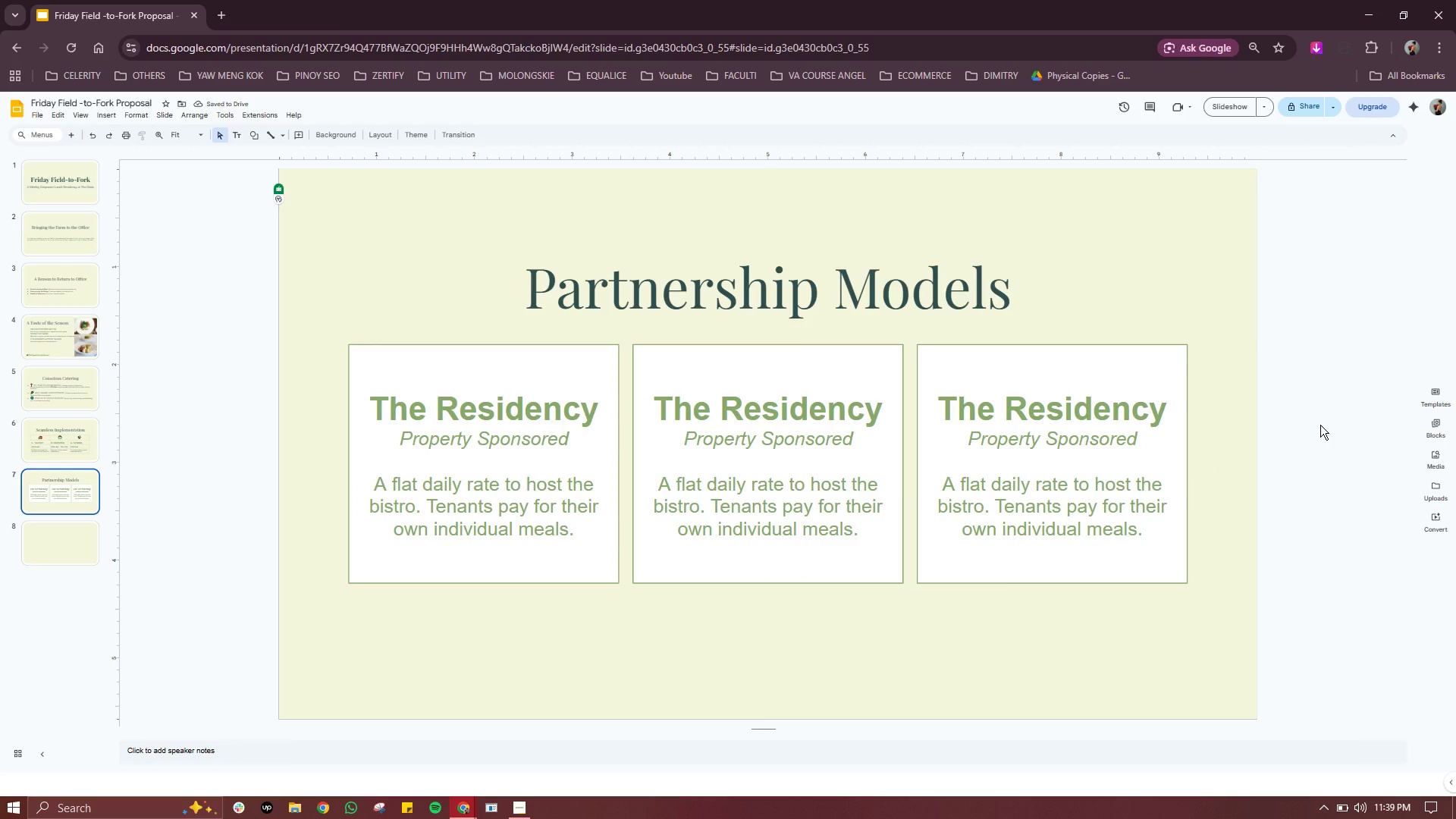 
wait(9.17)
 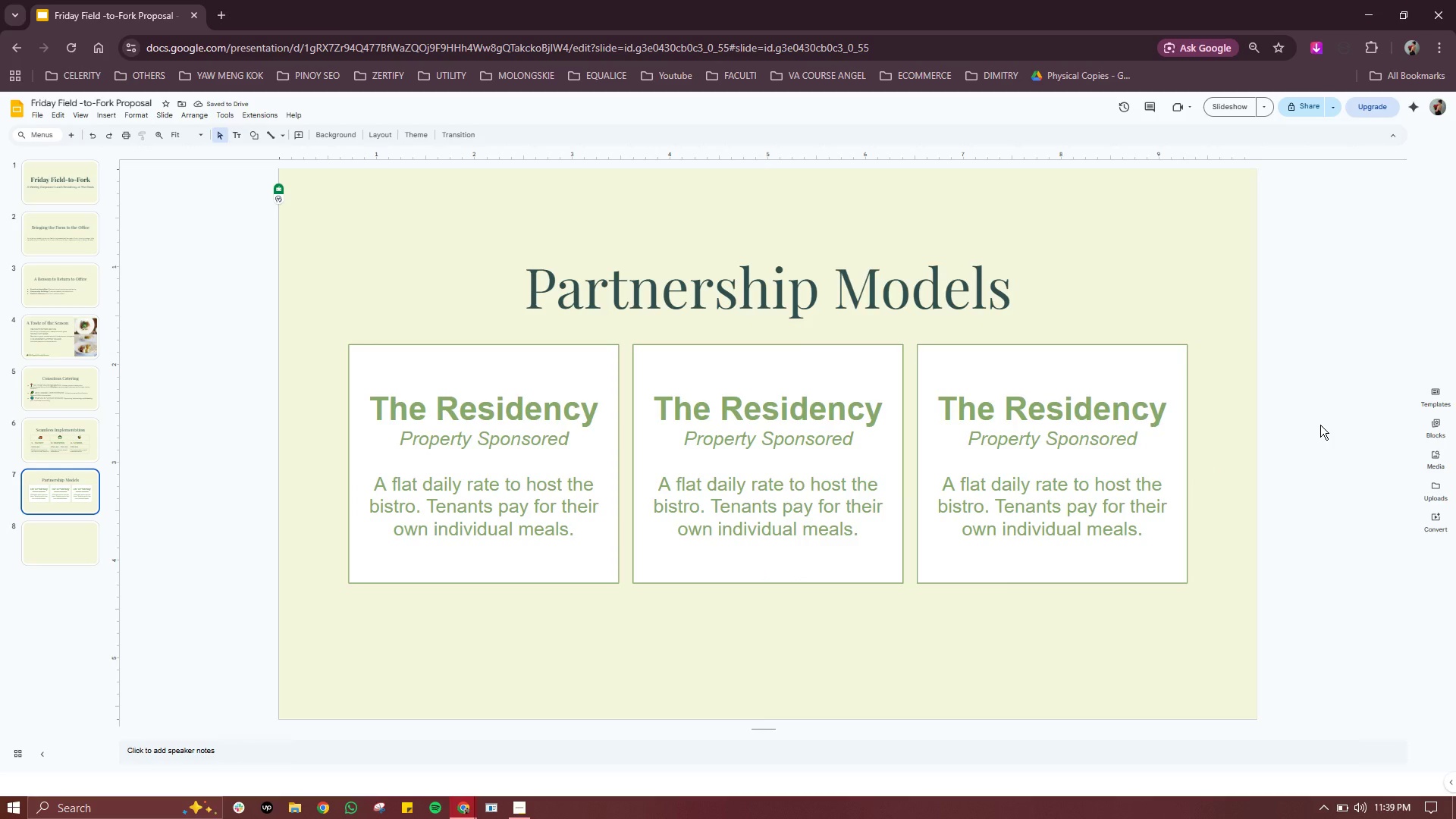 
left_click([581, 444])
 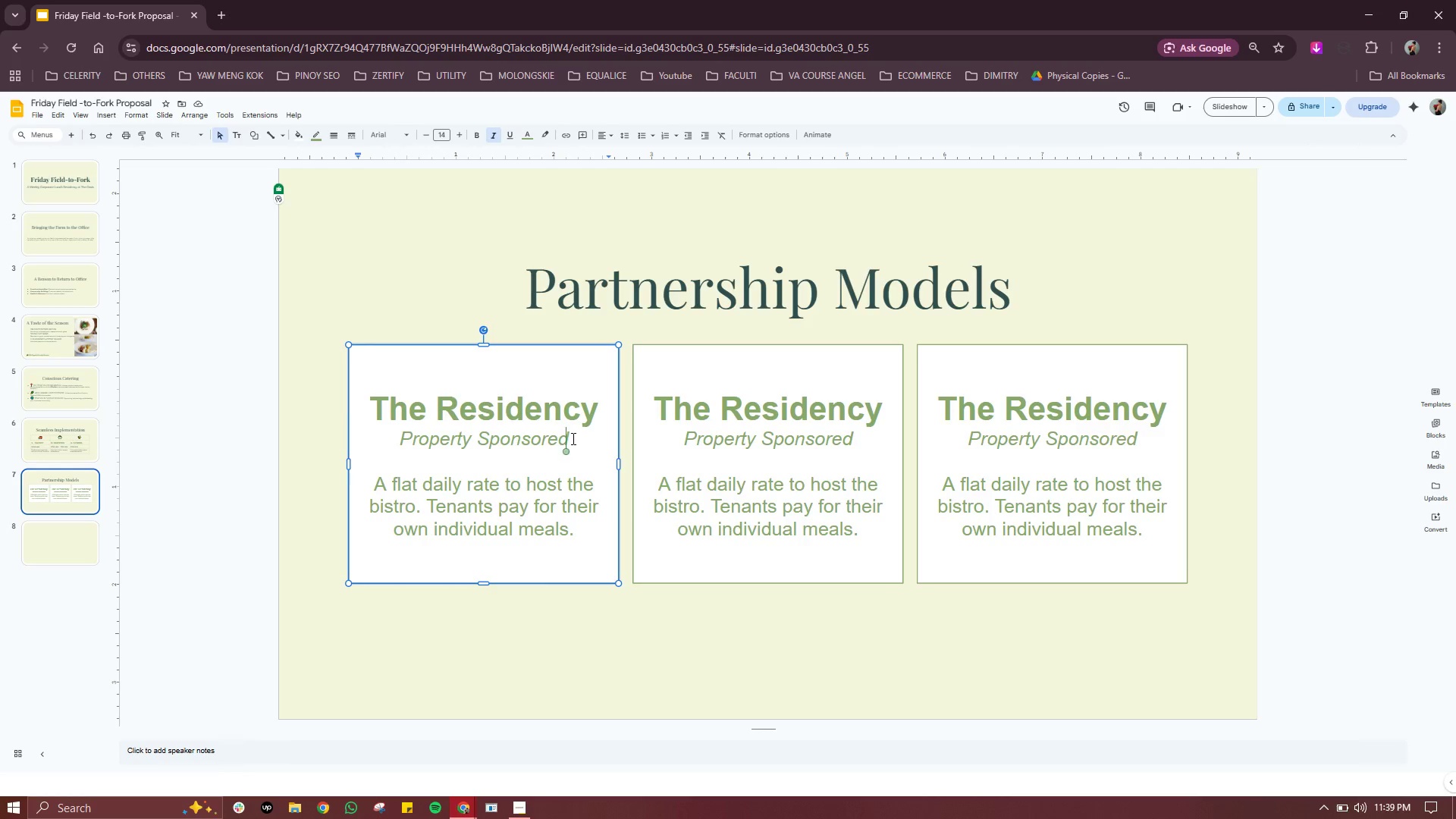 
left_click_drag(start_coordinate=[572, 437], to_coordinate=[314, 433])
 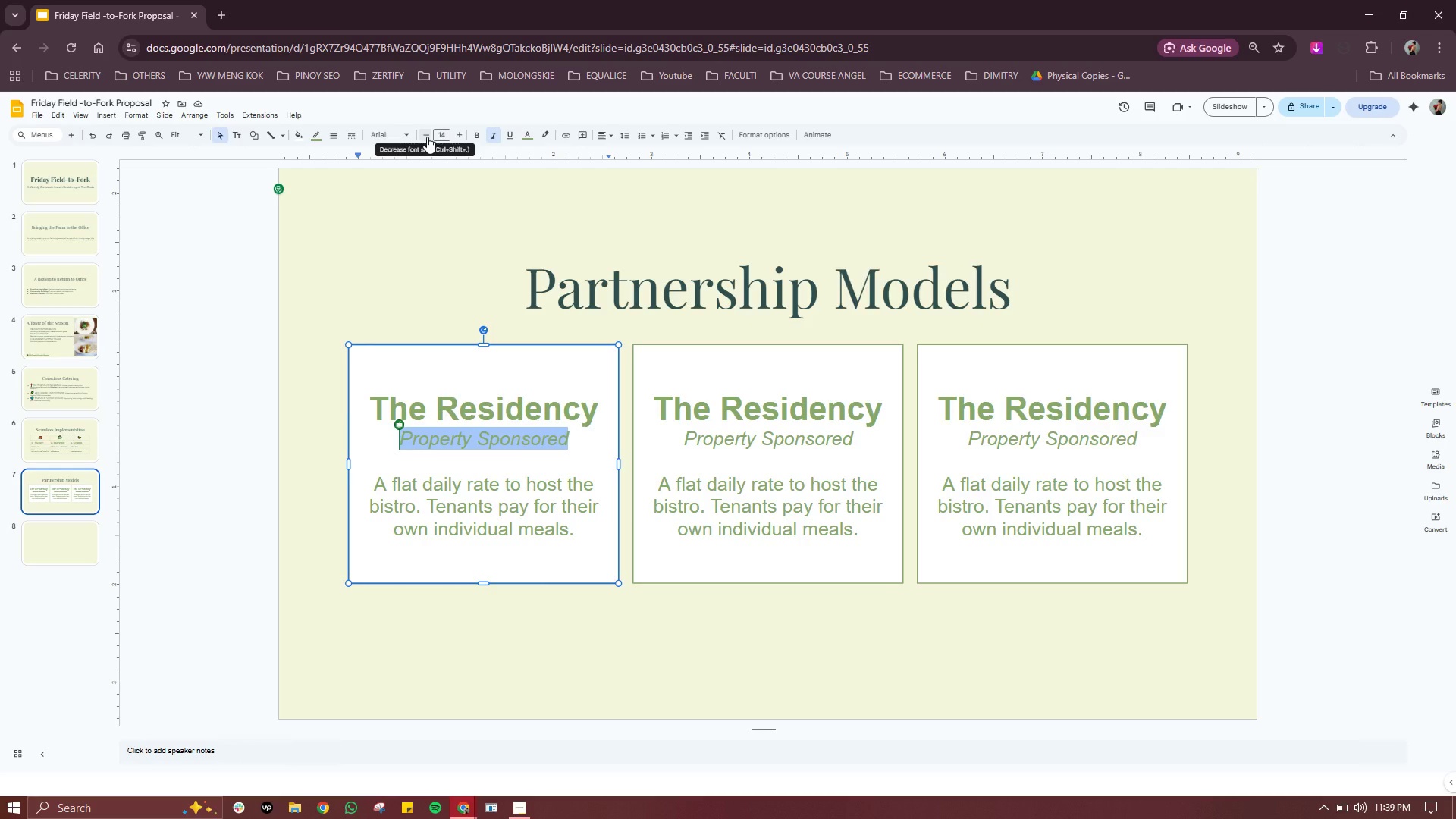 
left_click([427, 136])
 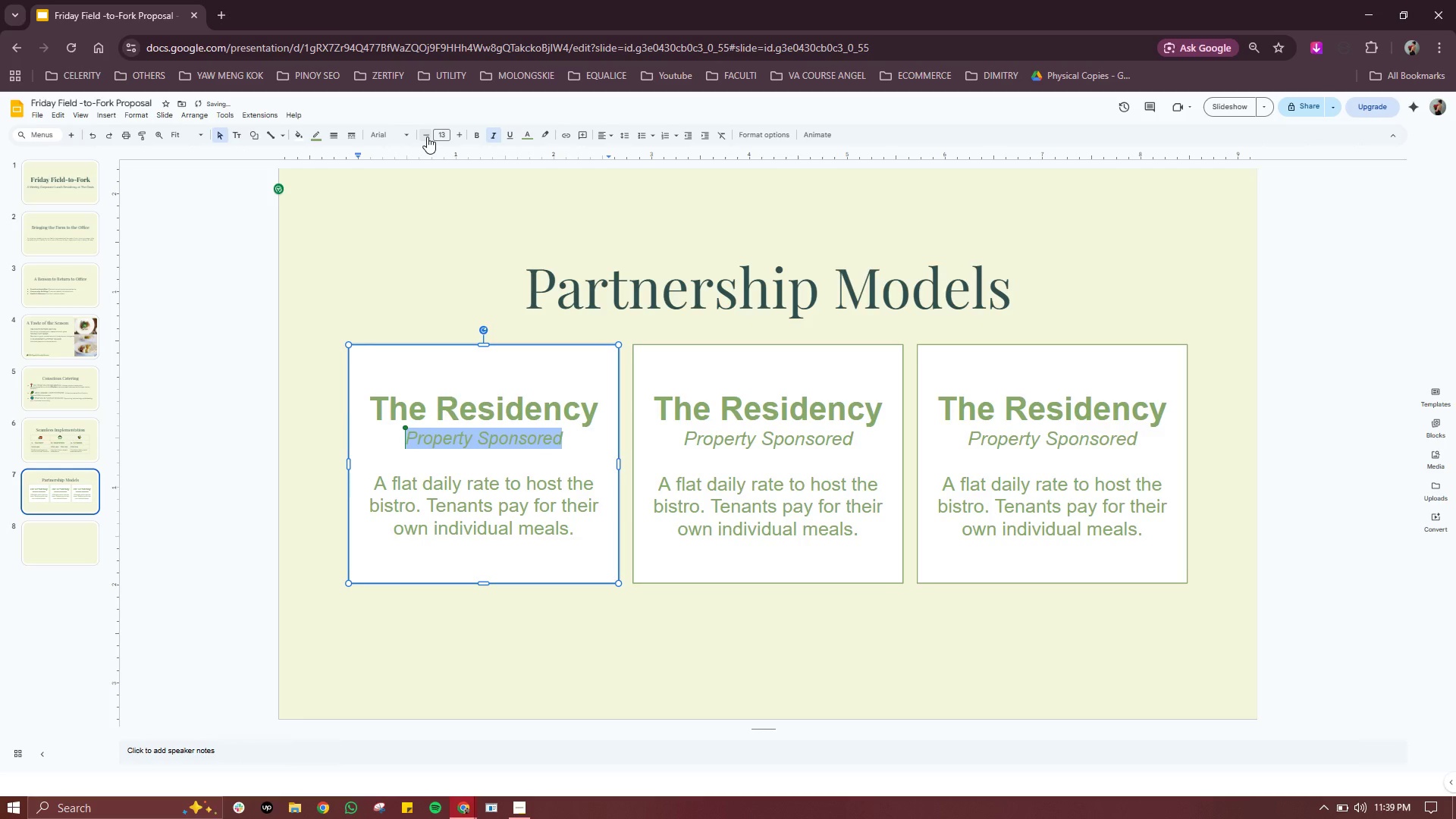 
left_click([427, 136])
 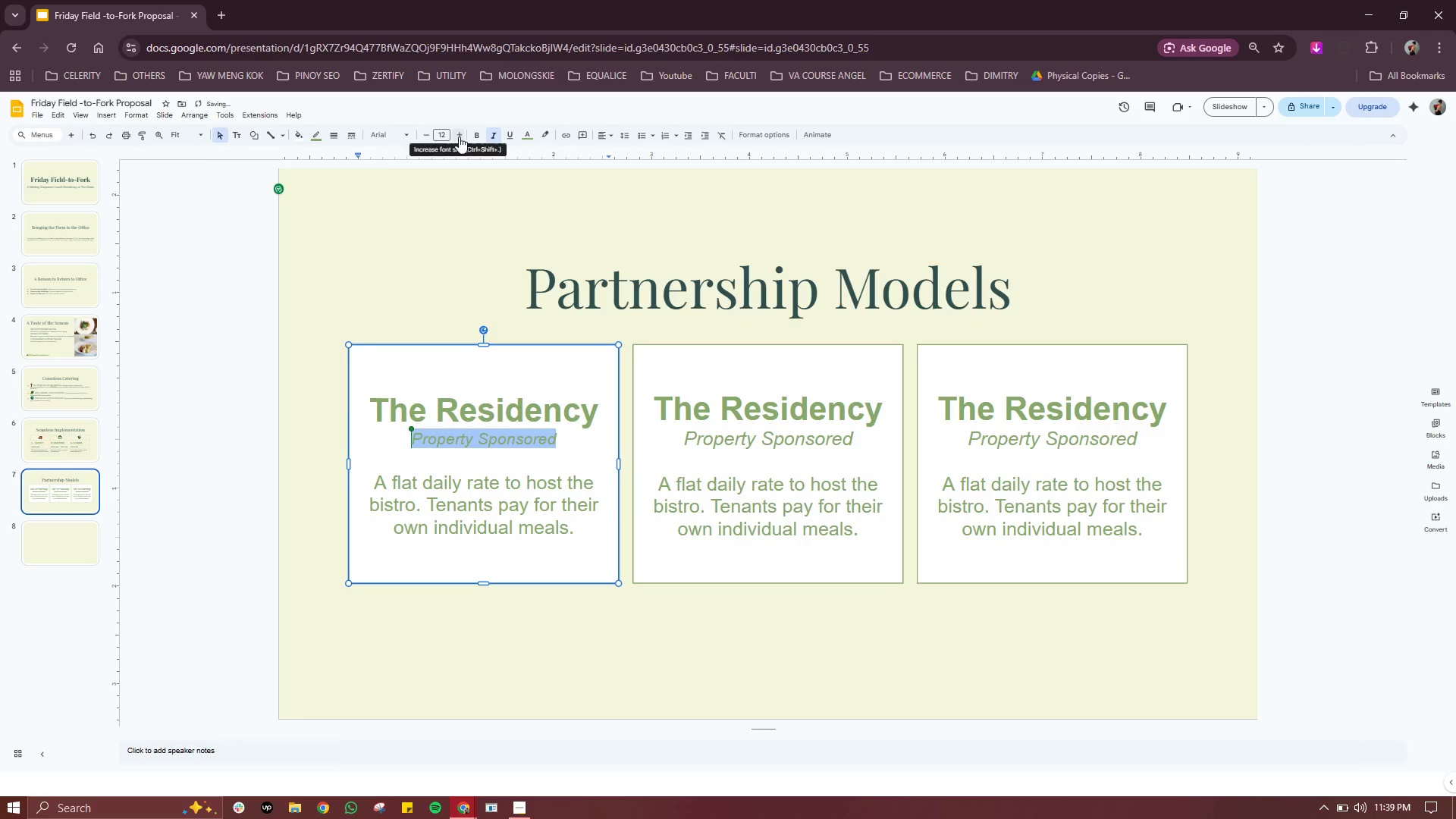 
double_click([459, 136])
 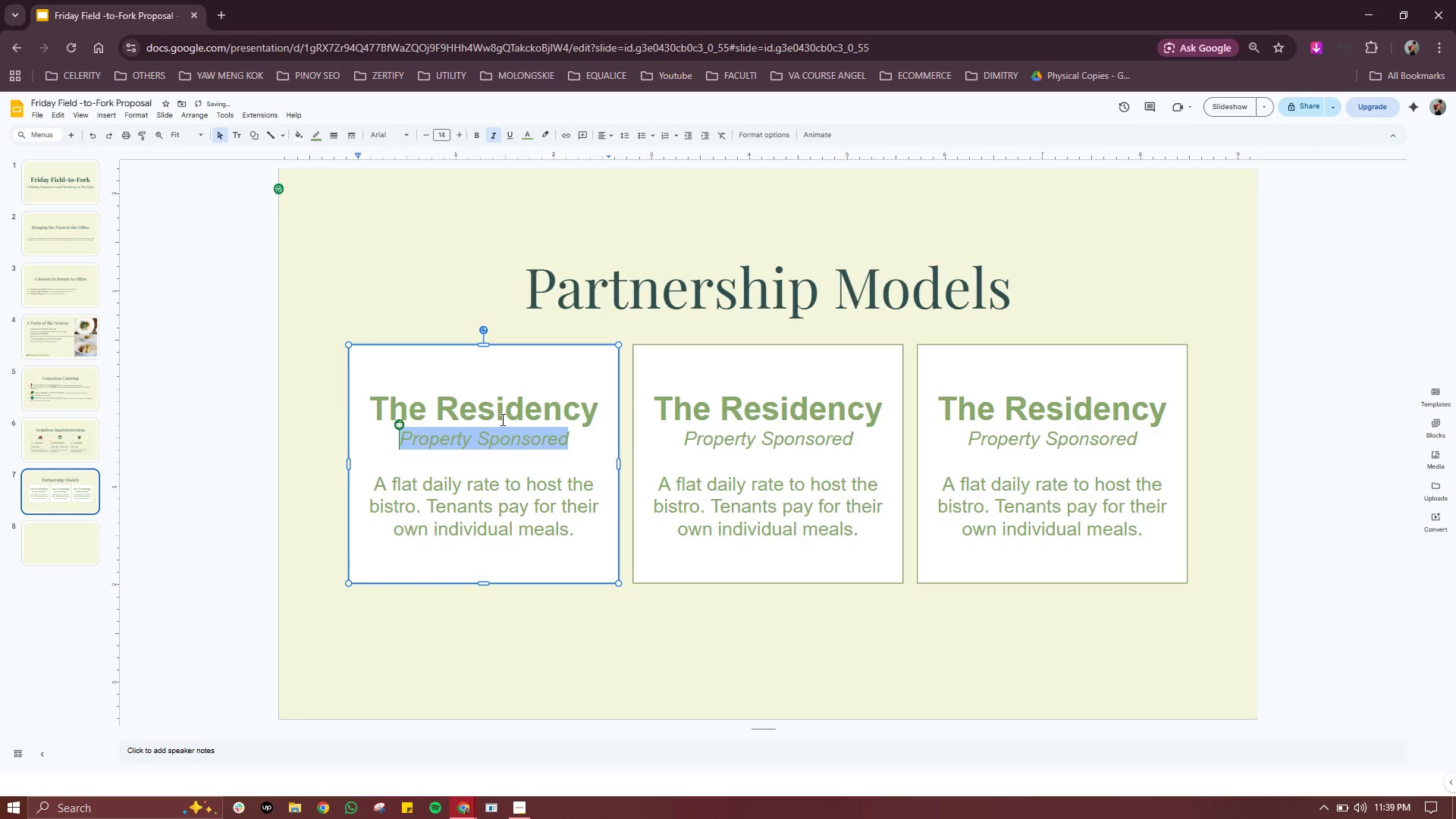 
left_click([504, 412])
 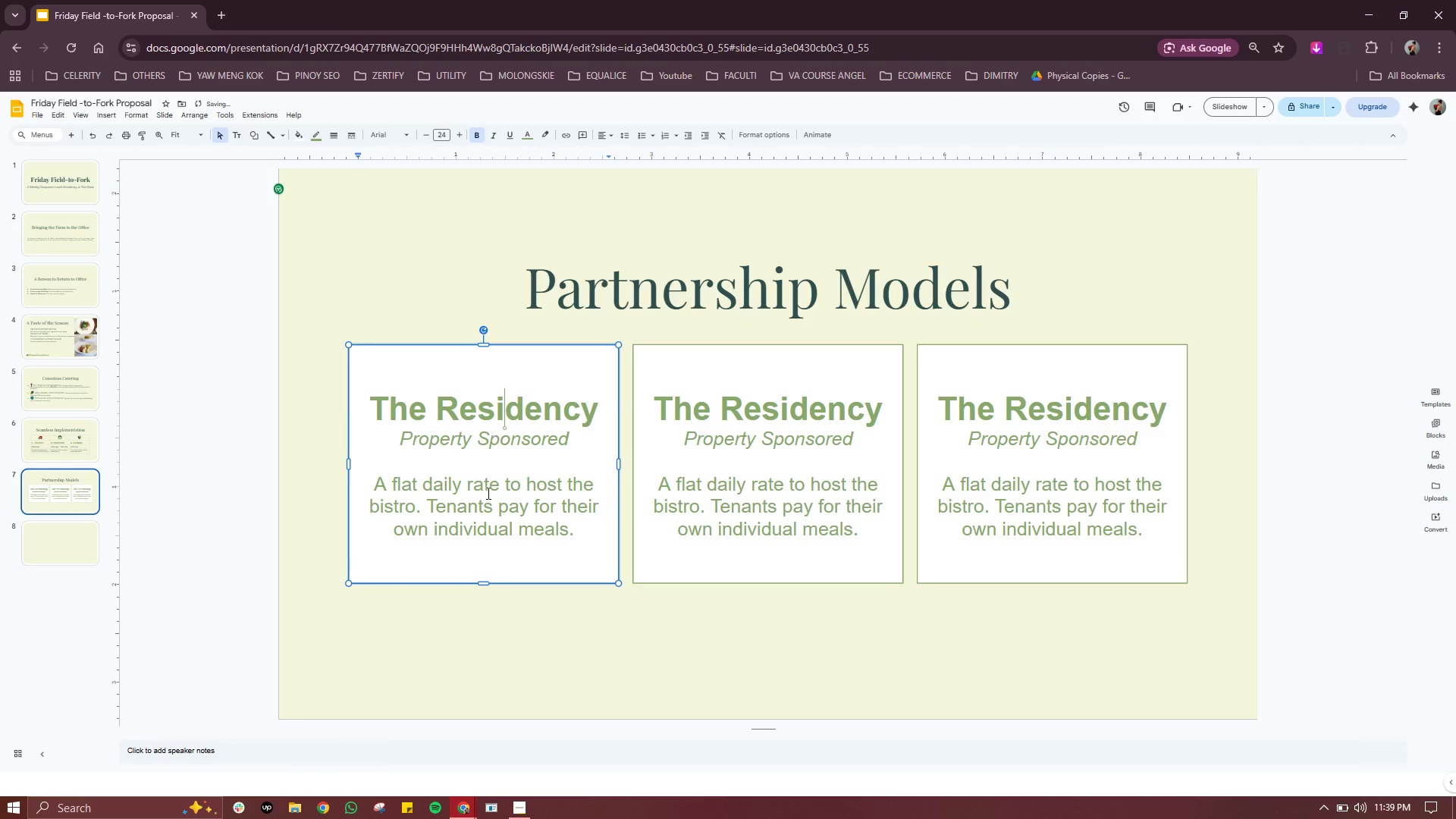 
left_click([487, 493])
 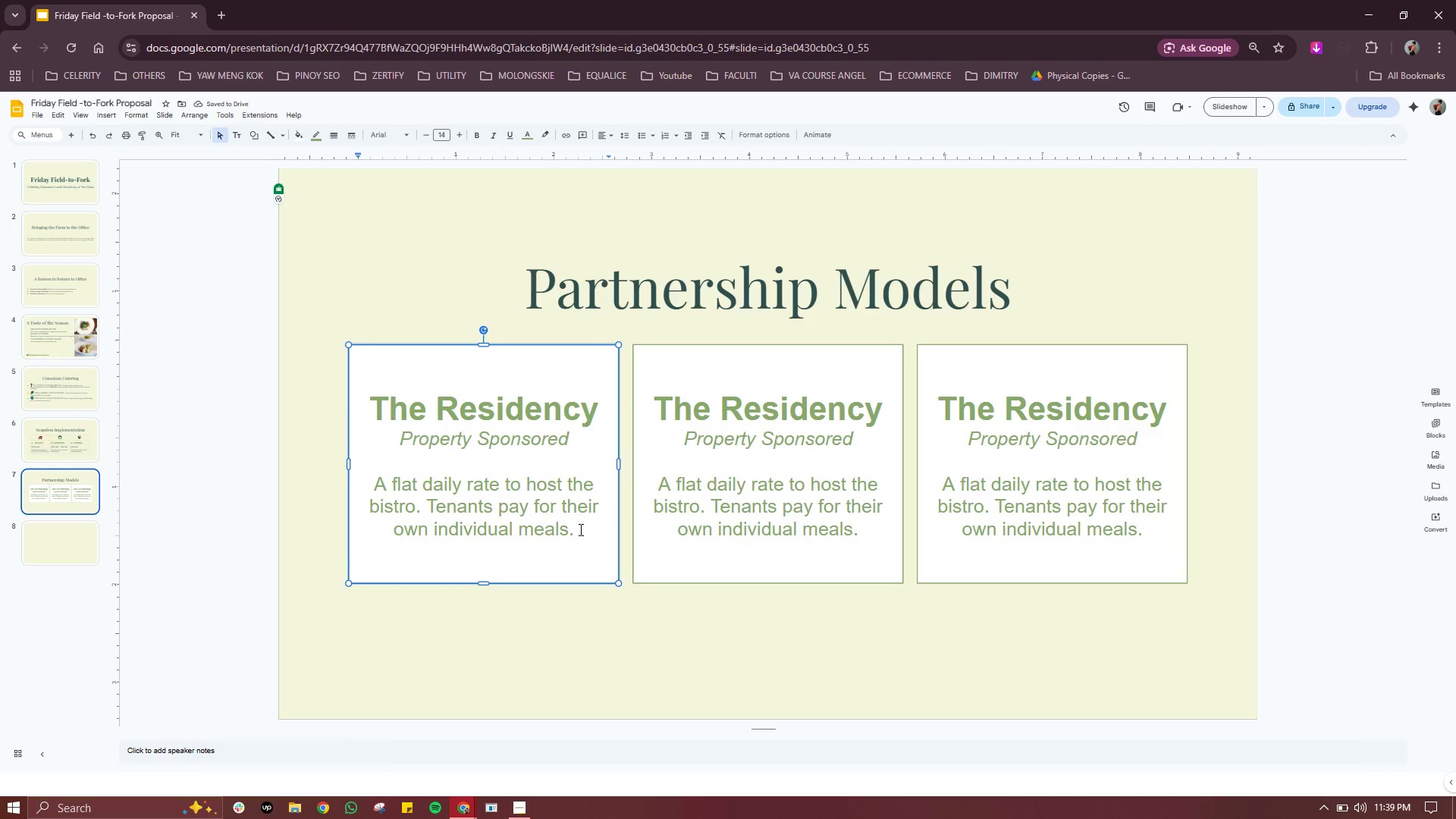 
left_click_drag(start_coordinate=[579, 529], to_coordinate=[363, 472])
 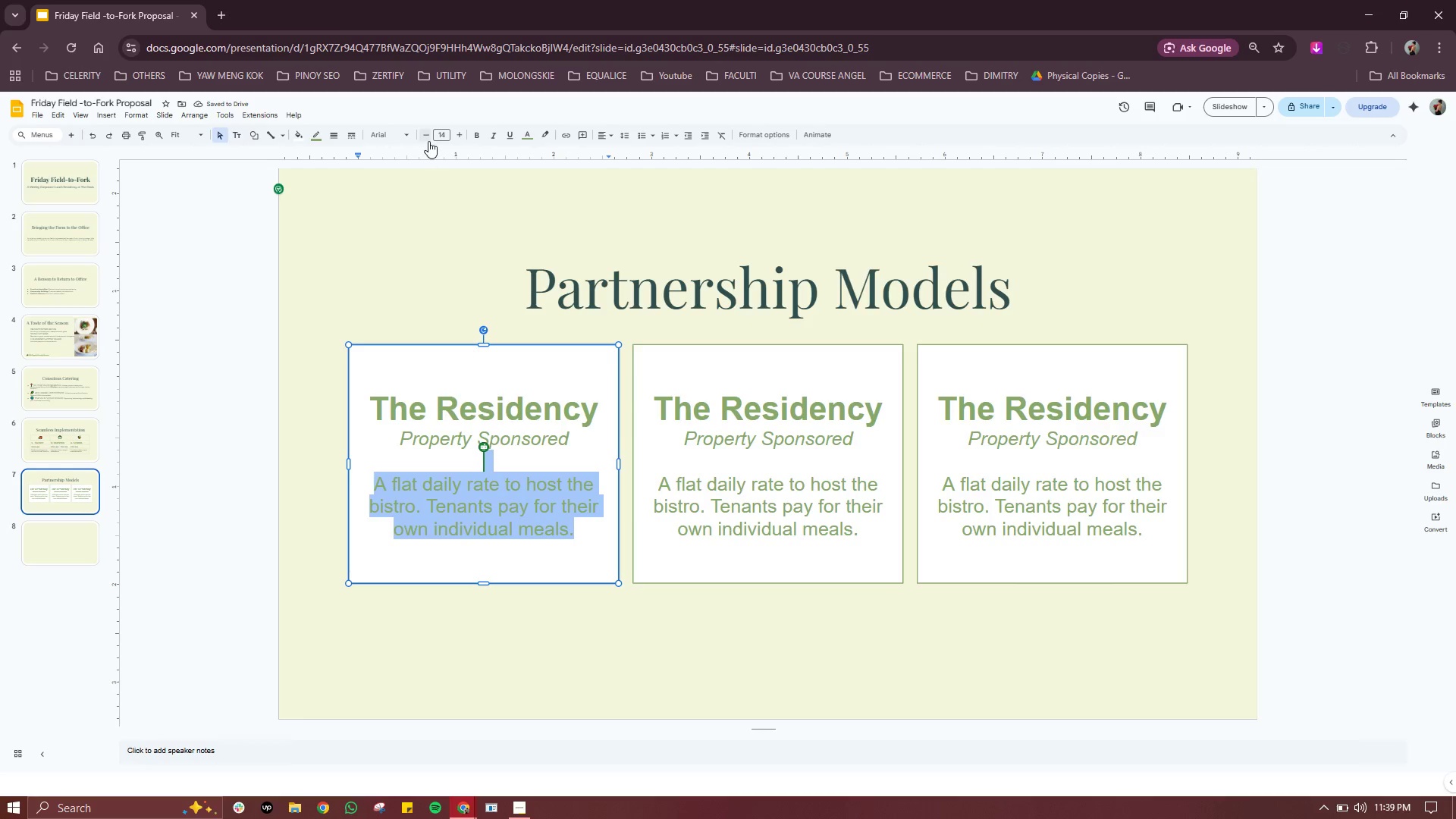 
left_click([428, 140])
 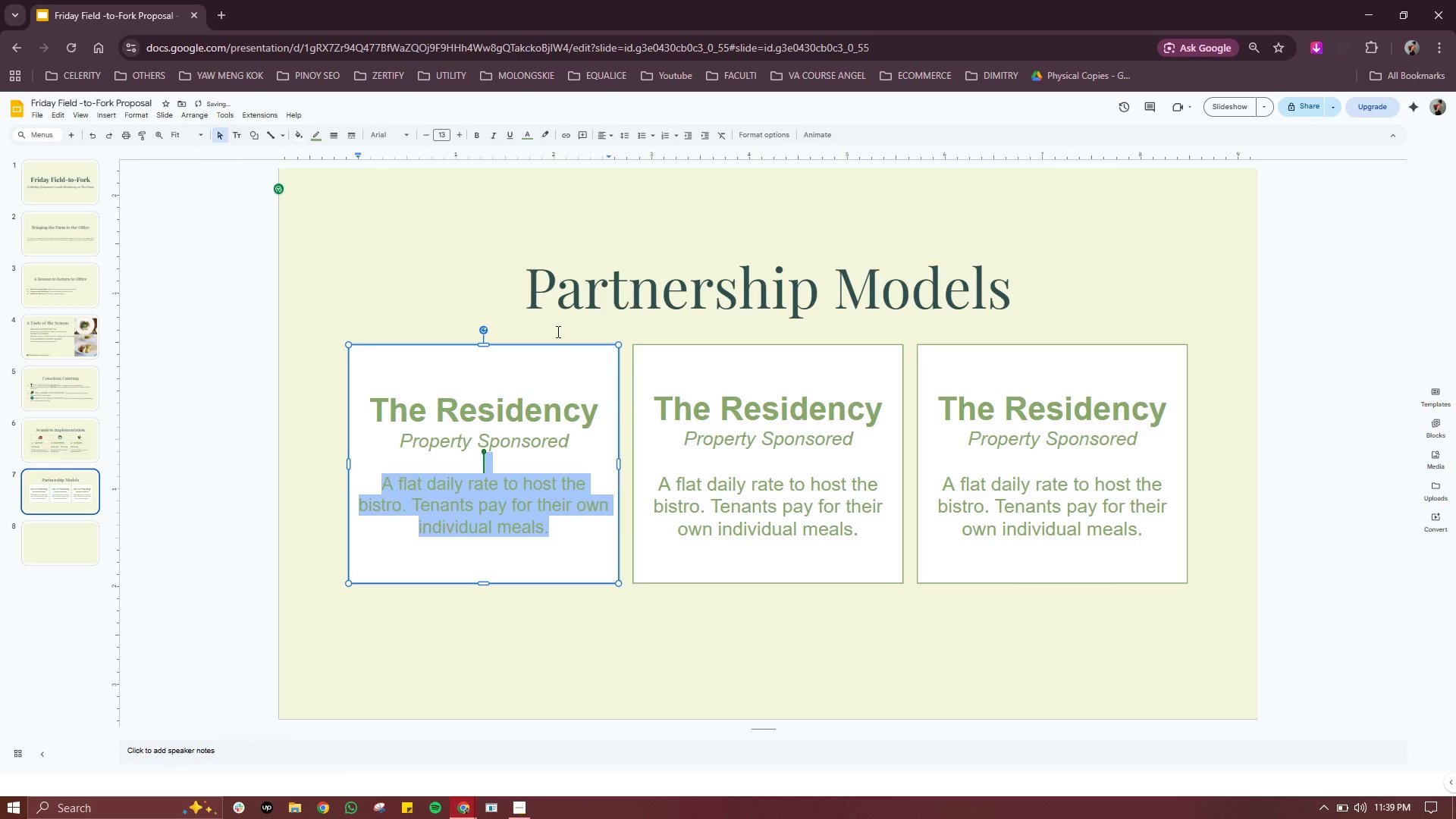 
left_click([457, 234])
 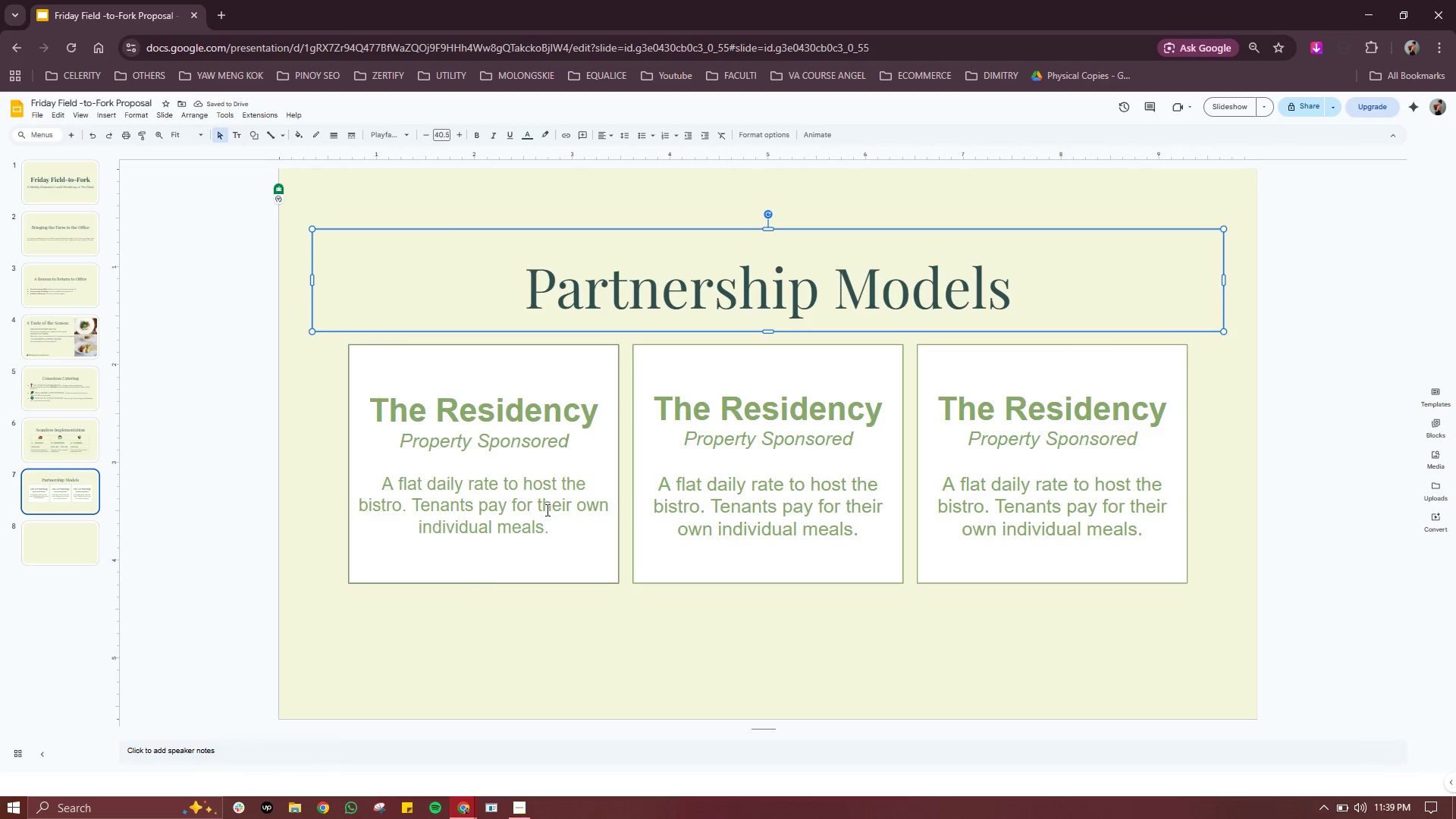 
left_click([546, 510])
 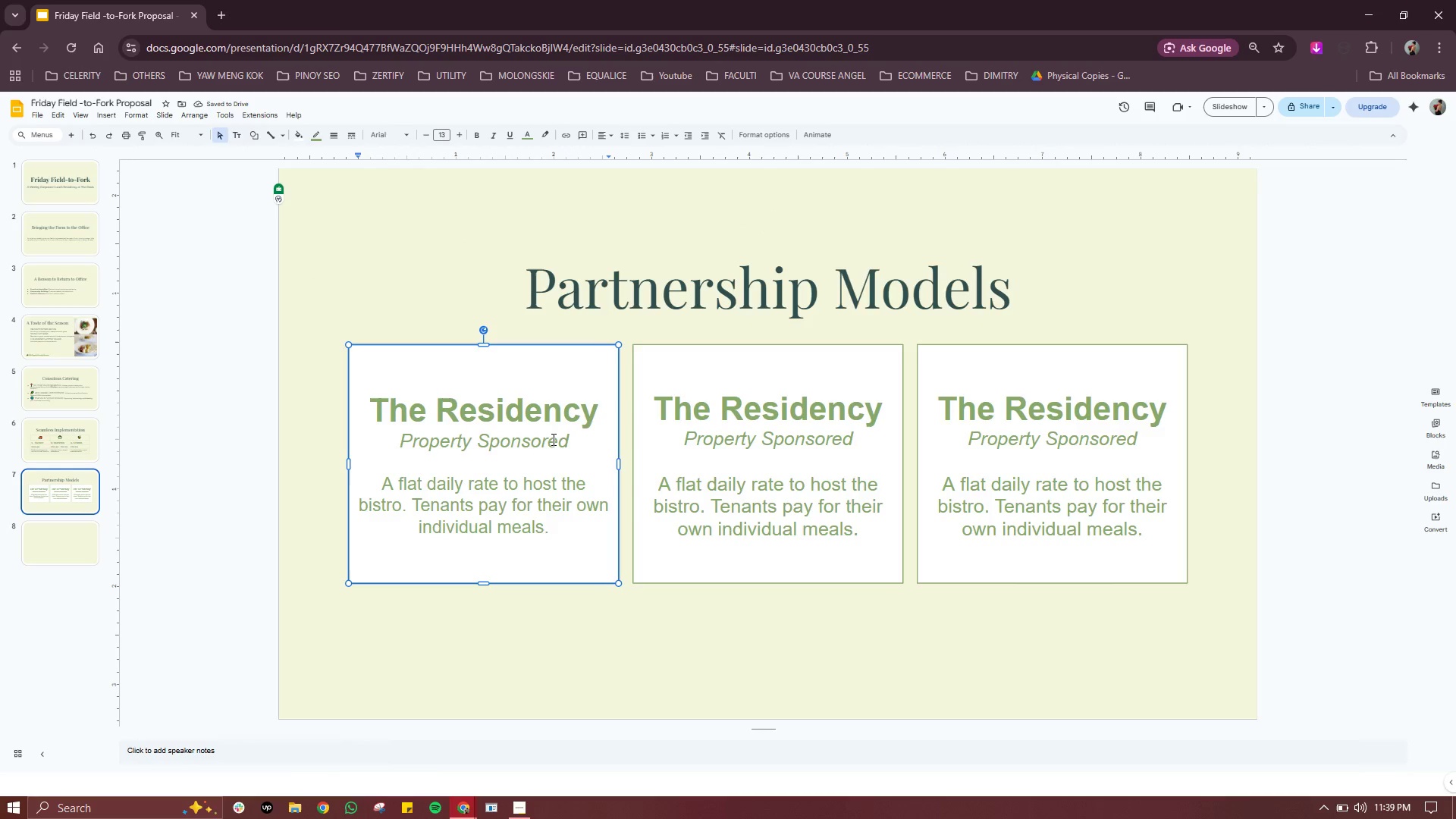 
left_click([553, 439])
 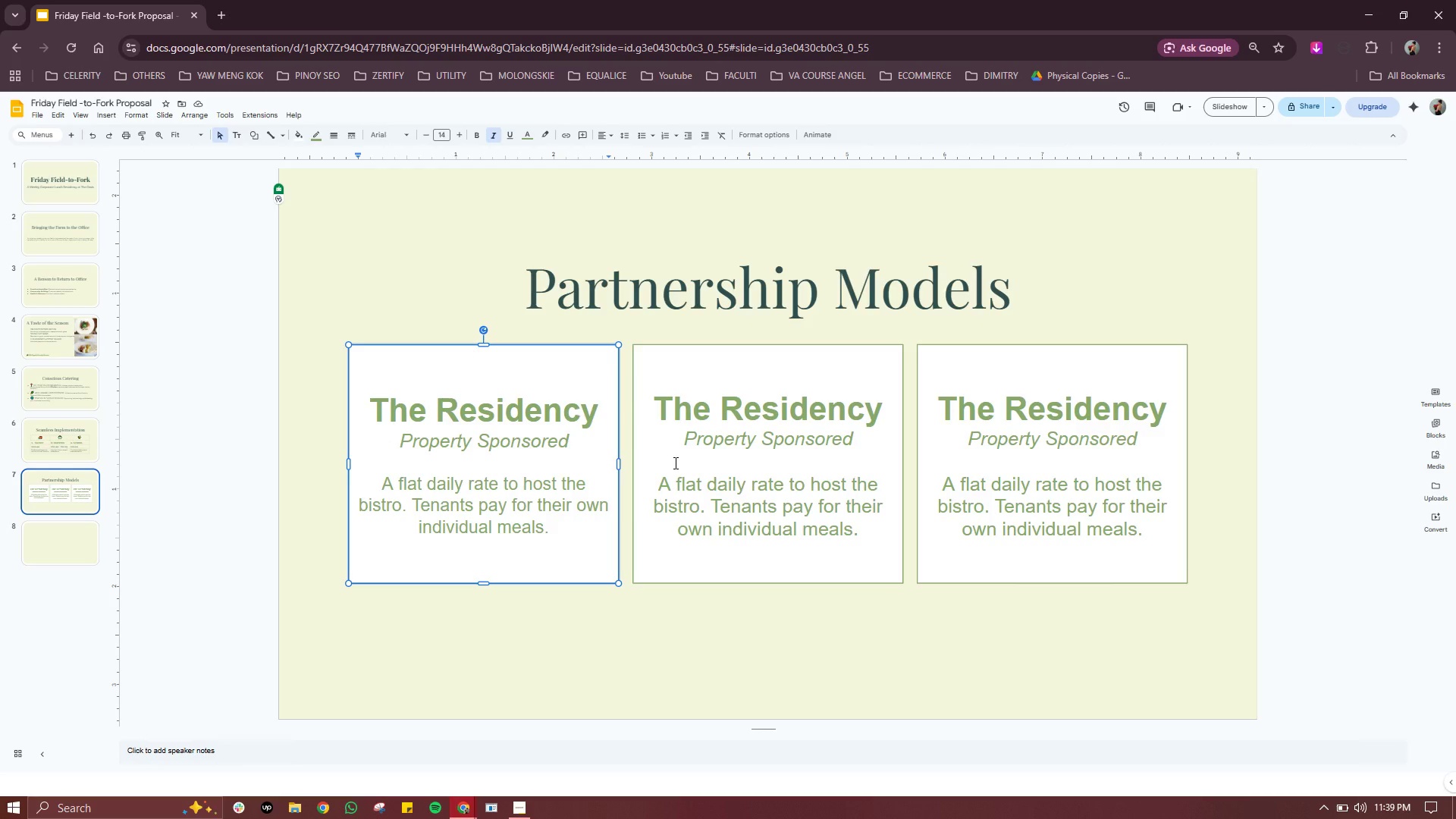 
wait(14.67)
 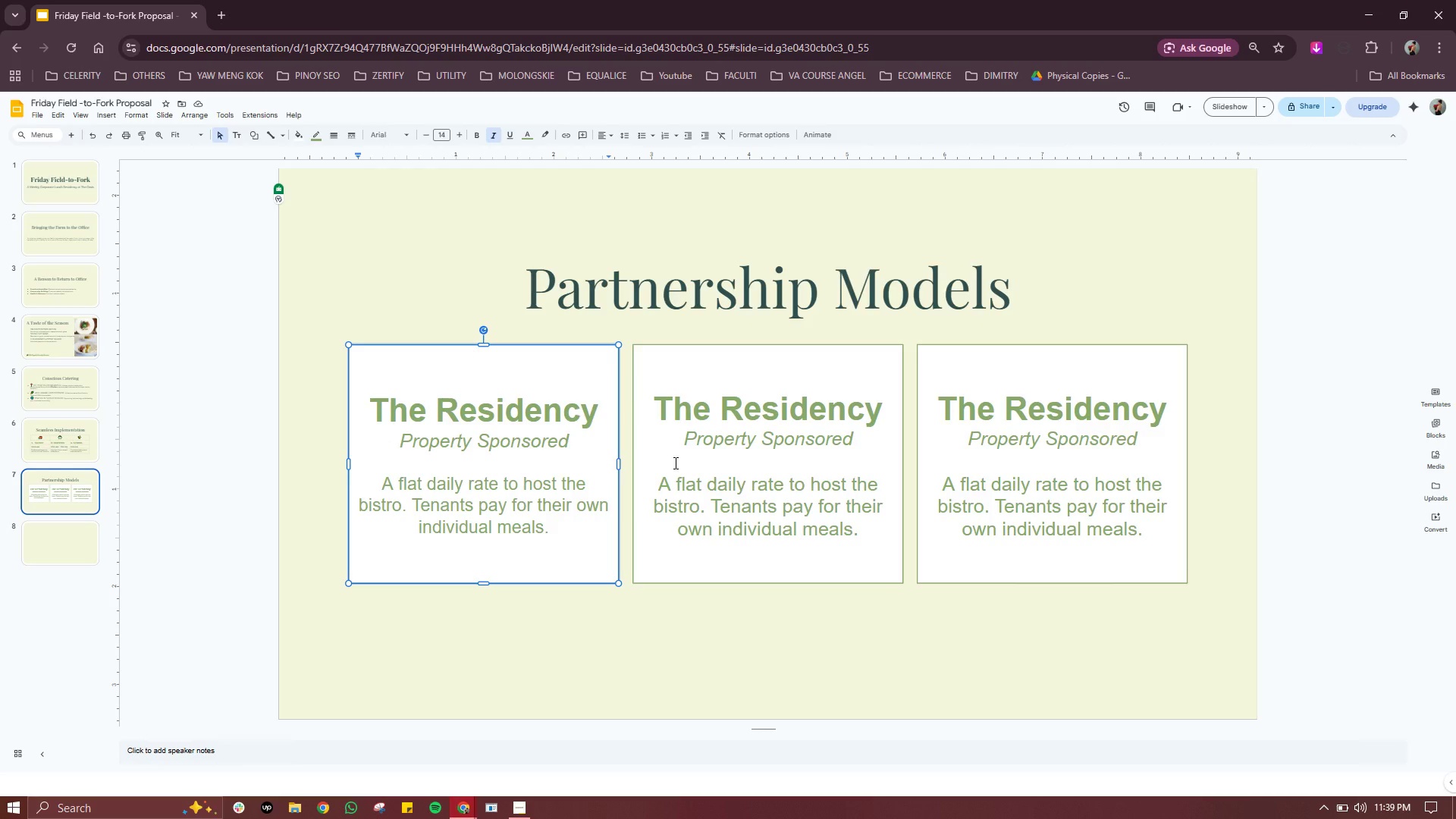 
double_click([793, 405])
 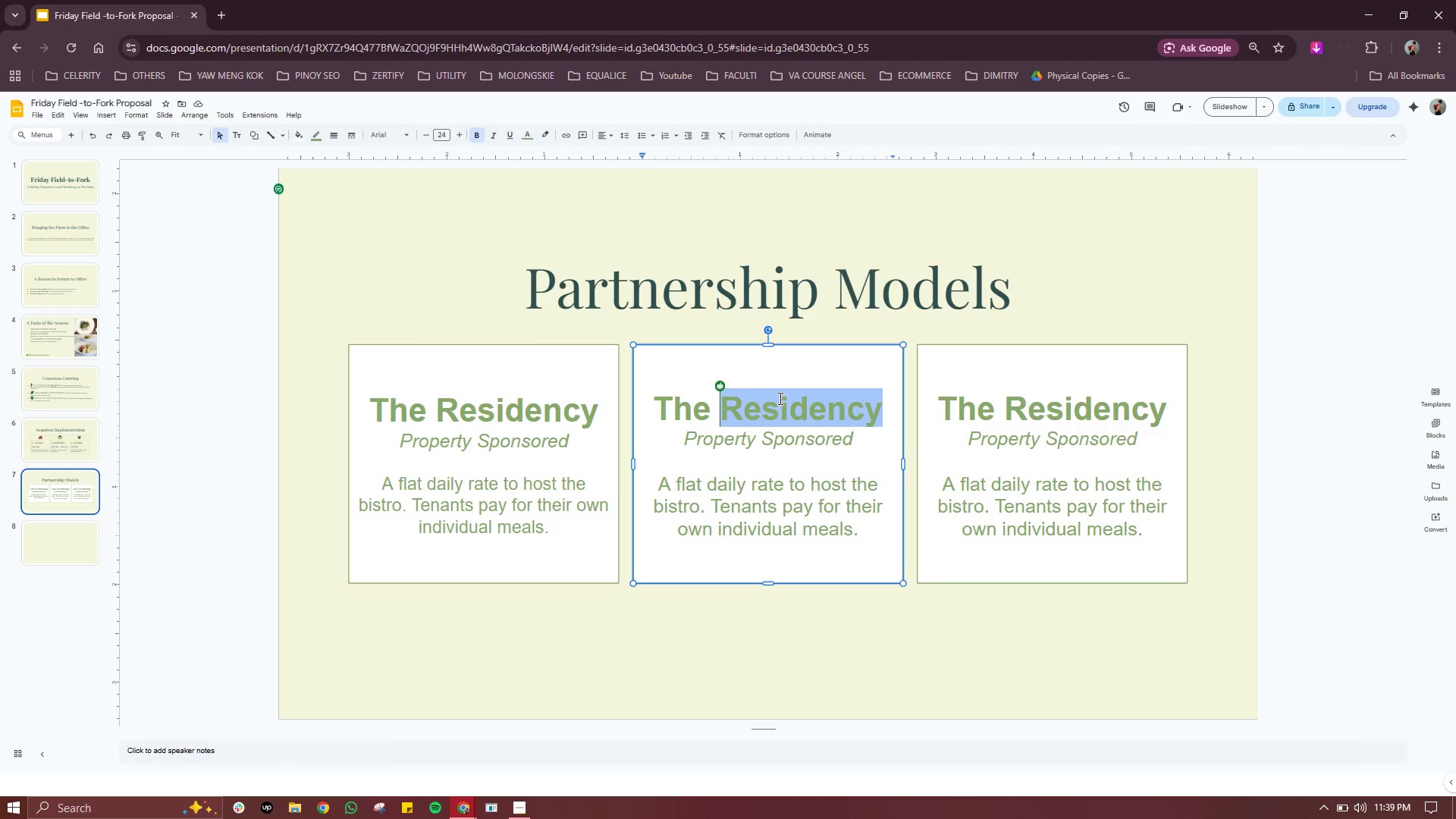 
type(Hybrif)
key(Backspace)
type(d)
 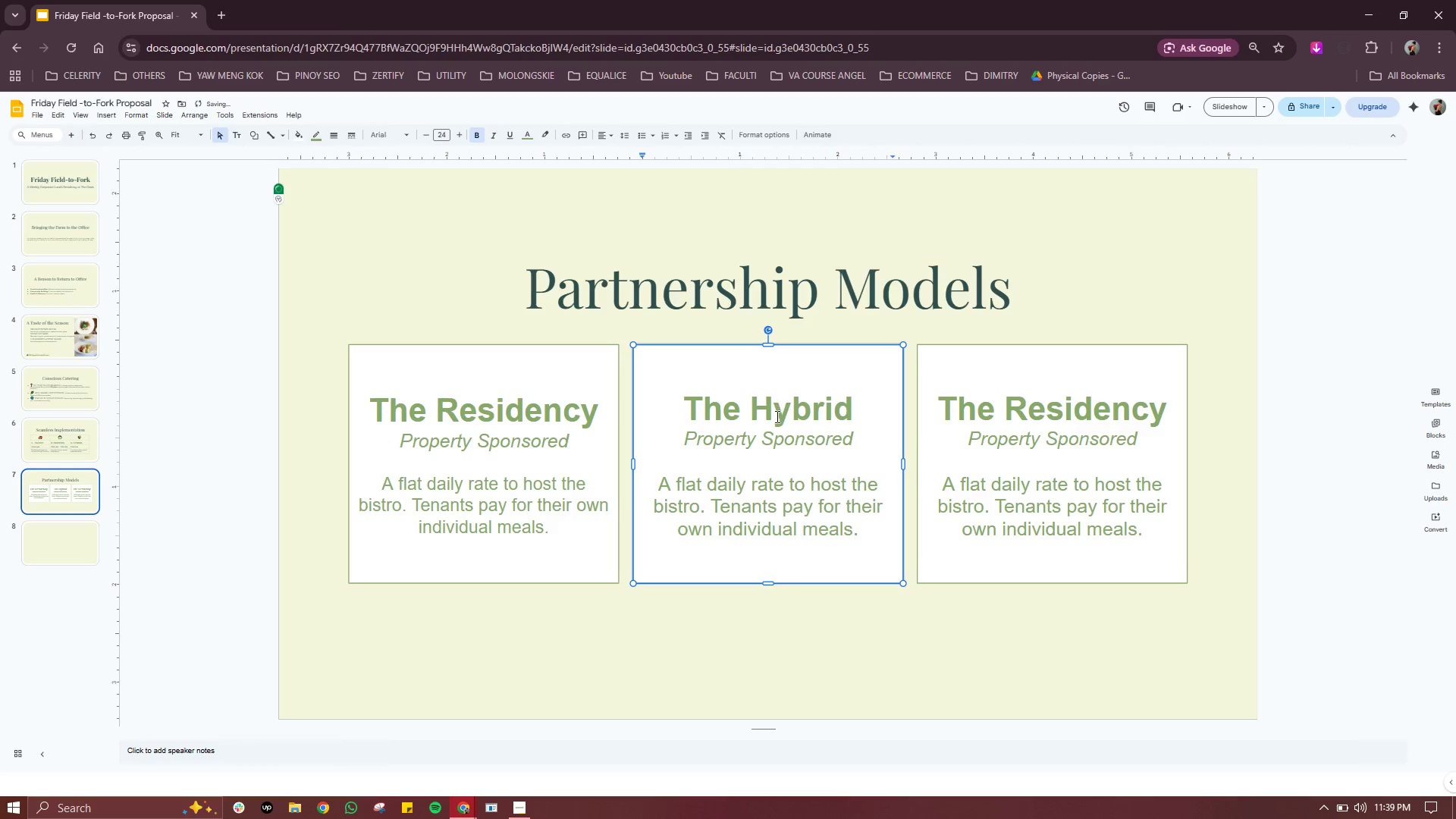 
left_click([782, 452])
 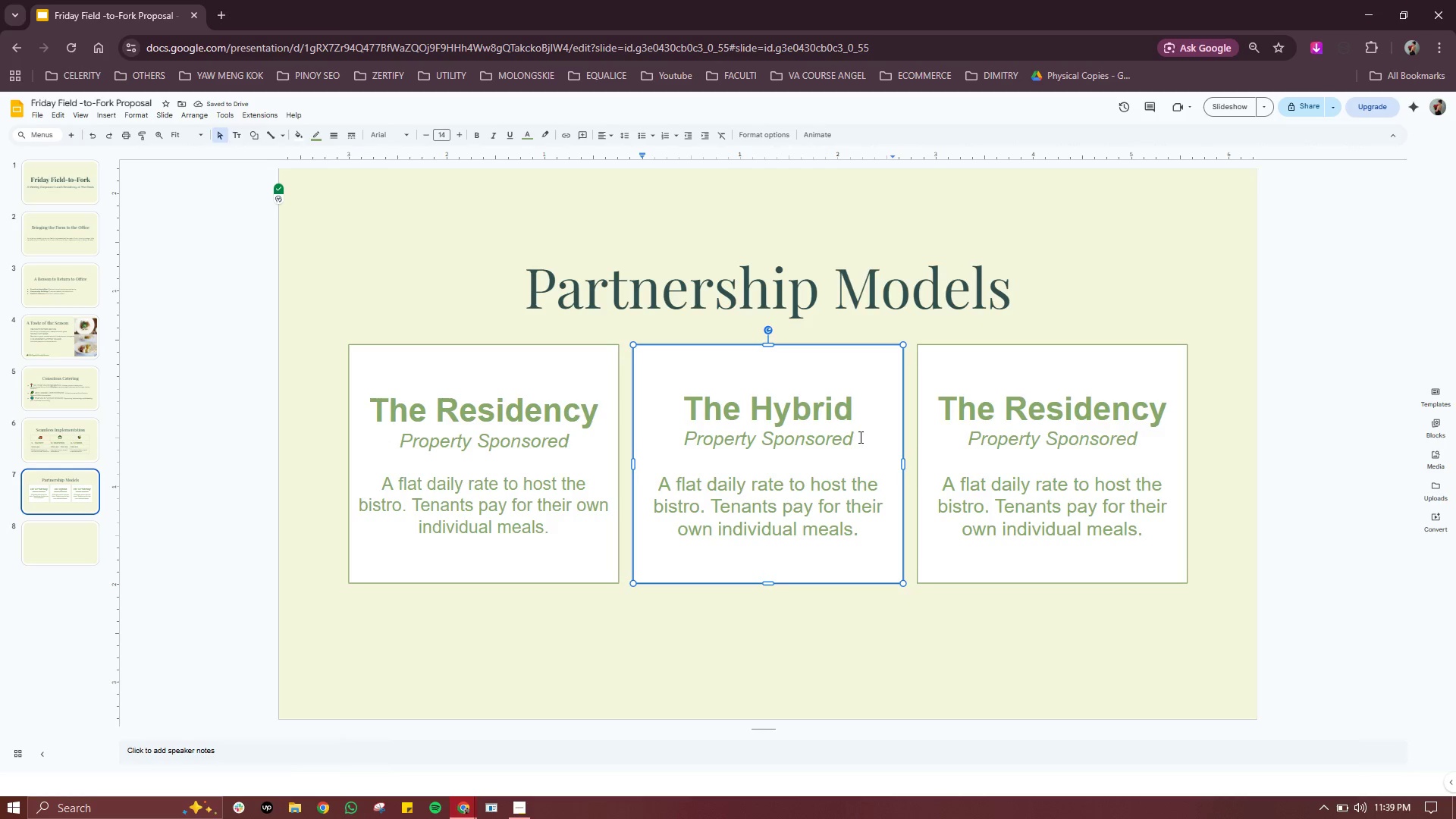 
left_click_drag(start_coordinate=[860, 437], to_coordinate=[682, 436])
 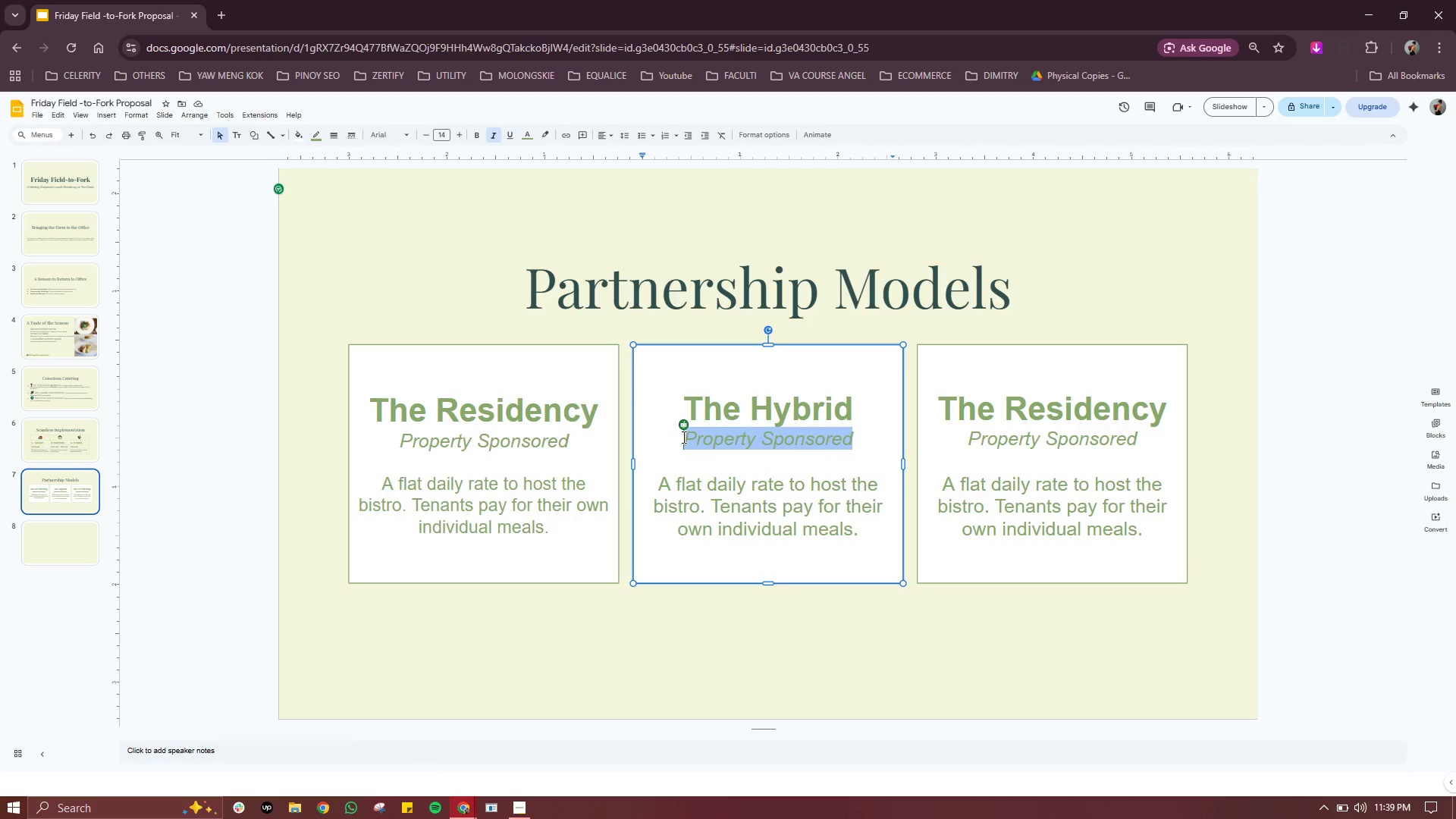 
type(partial)
key(Backspace)
key(Backspace)
key(Backspace)
key(Backspace)
key(Backspace)
key(Backspace)
key(Backspace)
type(Partial Subsidy)
 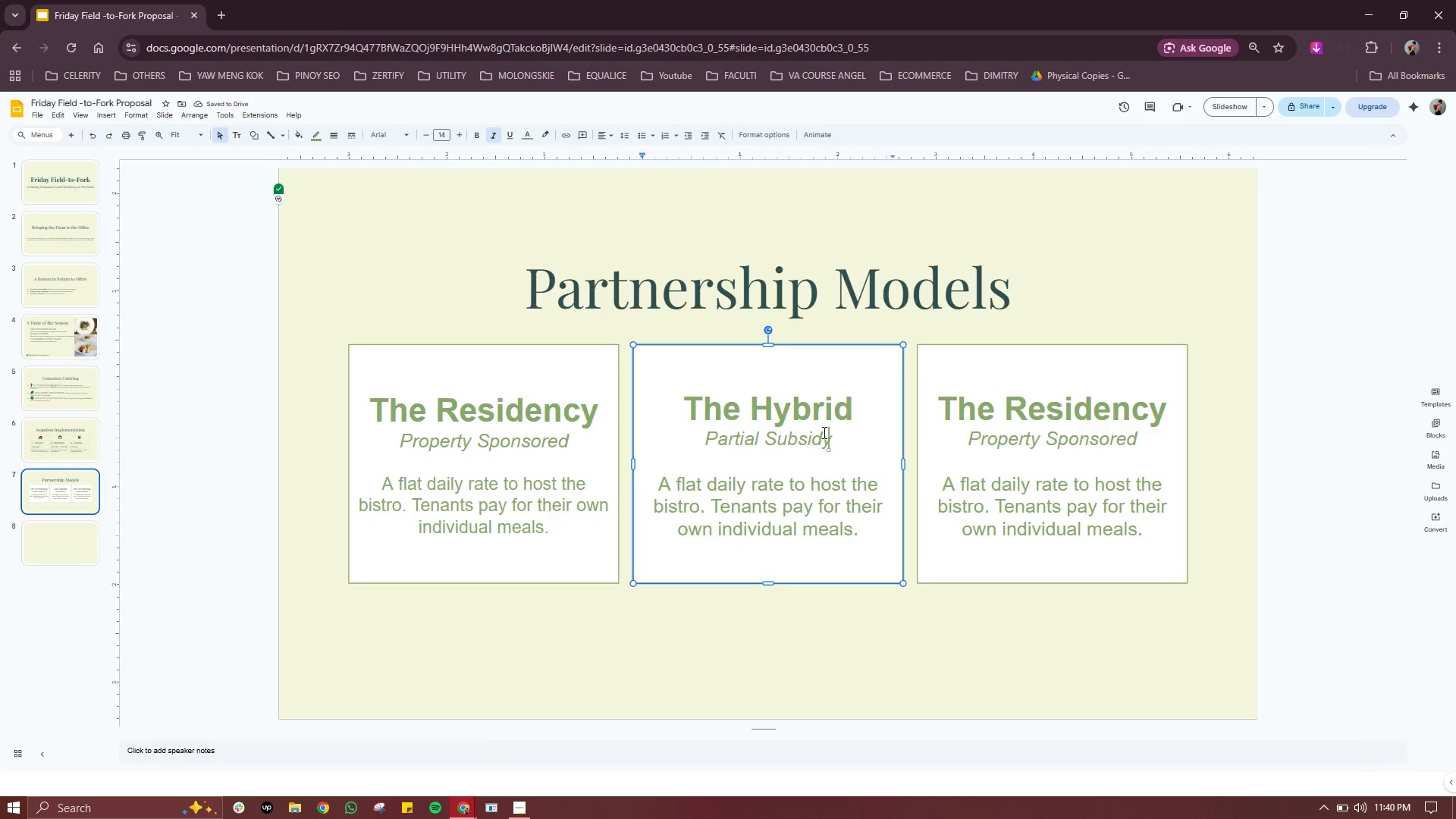 
key(Shift+0)
 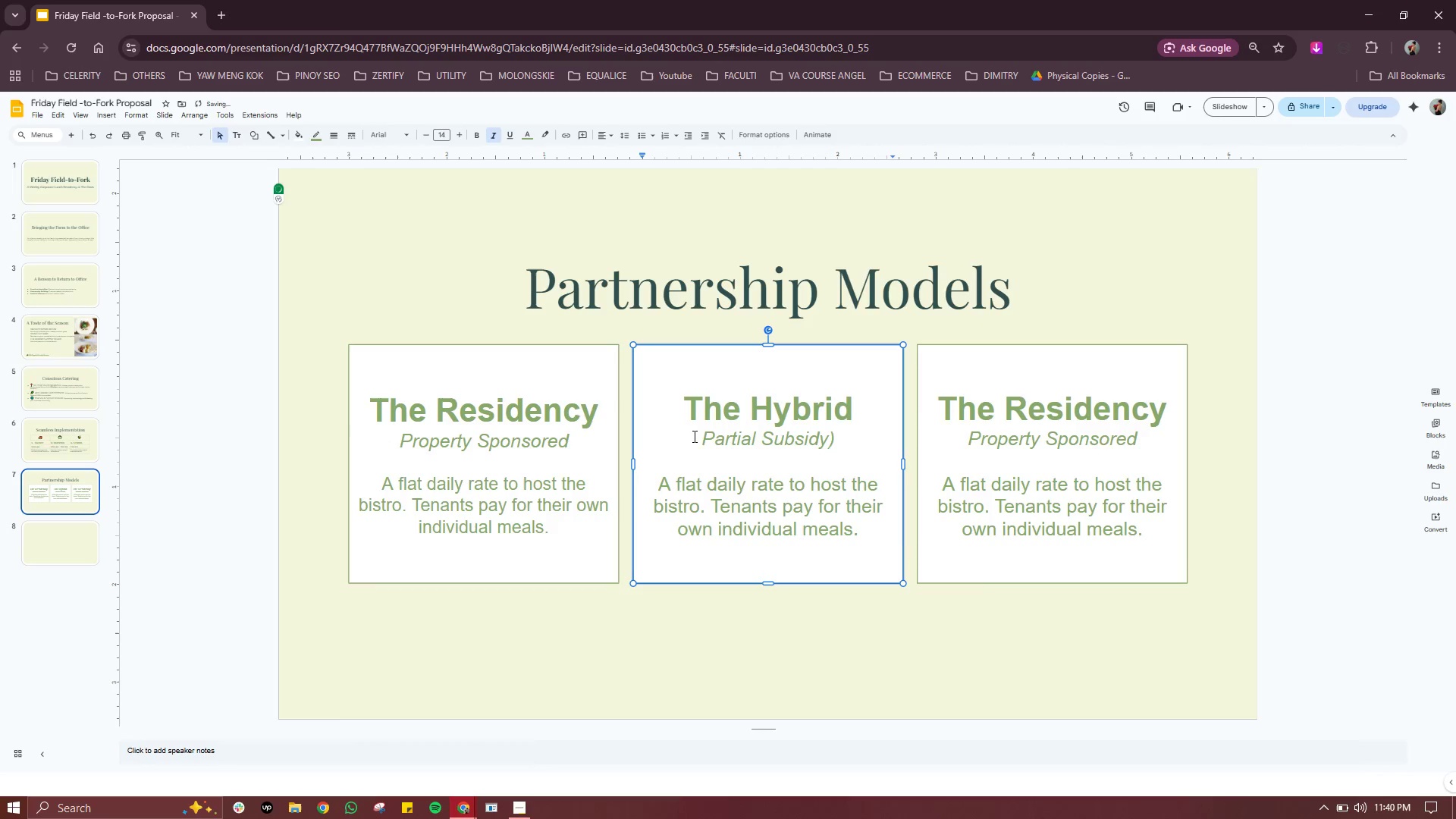 
left_click([705, 435])
 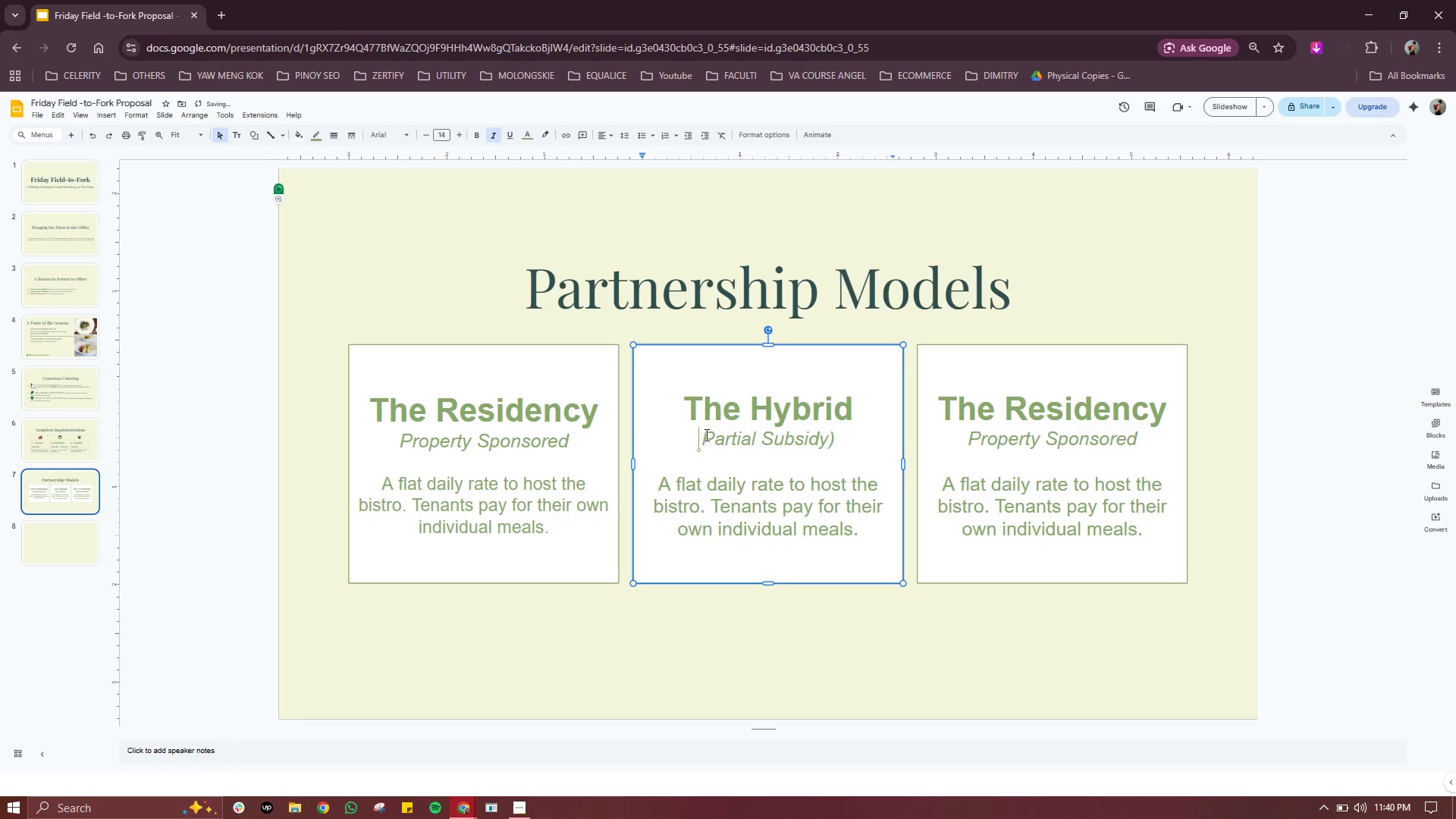 
key(Shift+ShiftRight)
 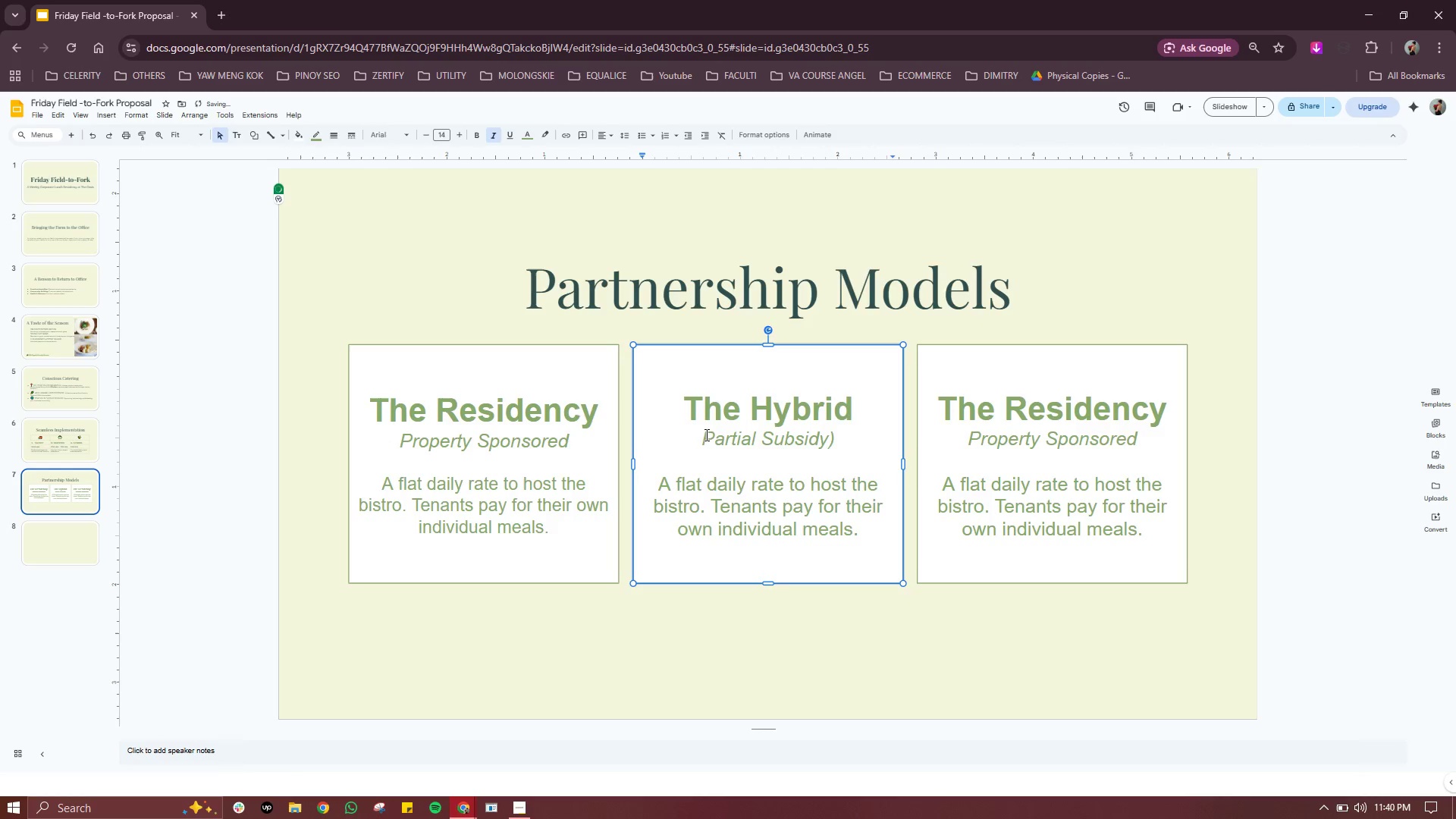 
key(Shift+9)
 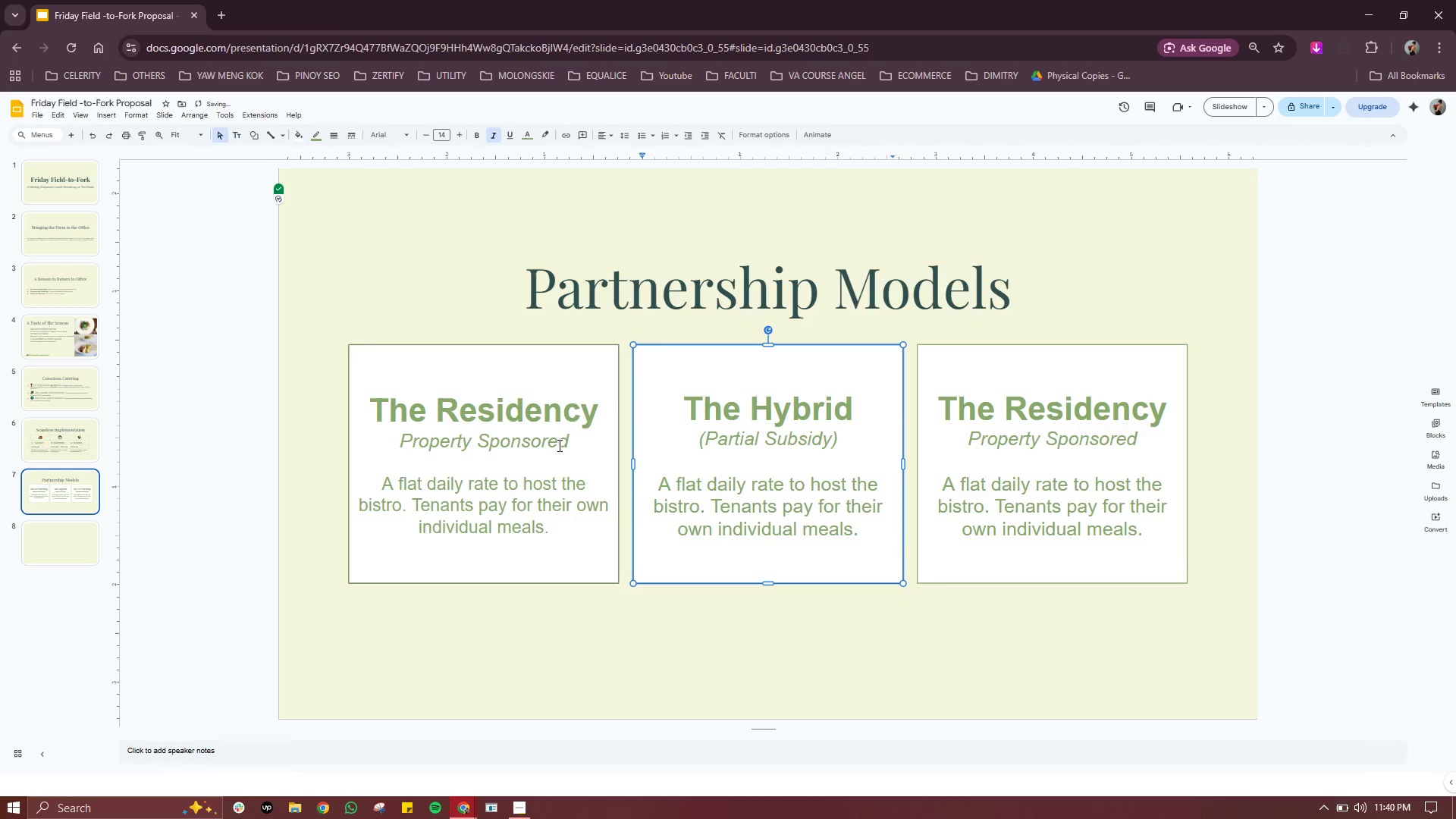 
left_click([574, 437])
 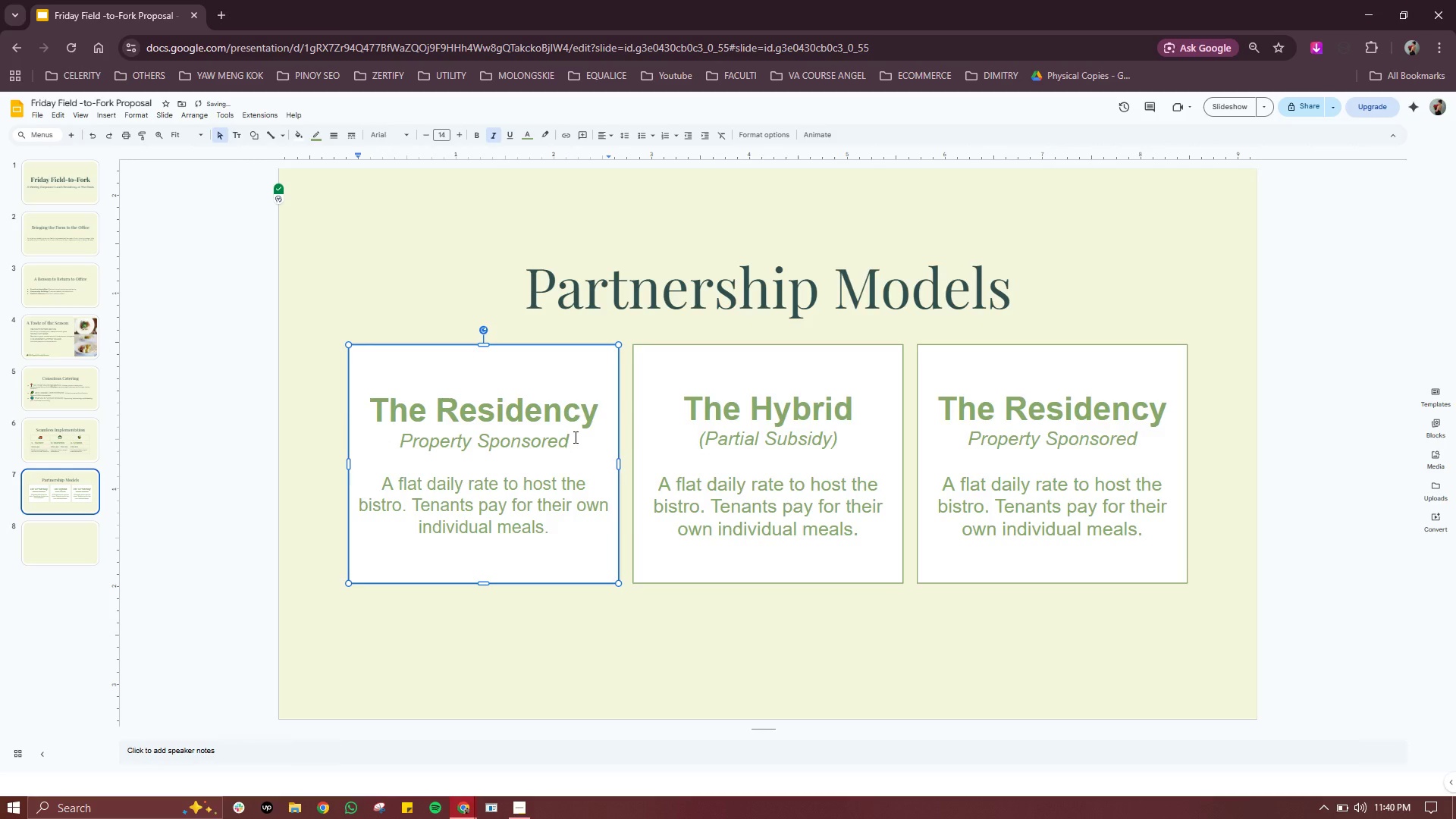 
key(Shift+0)
 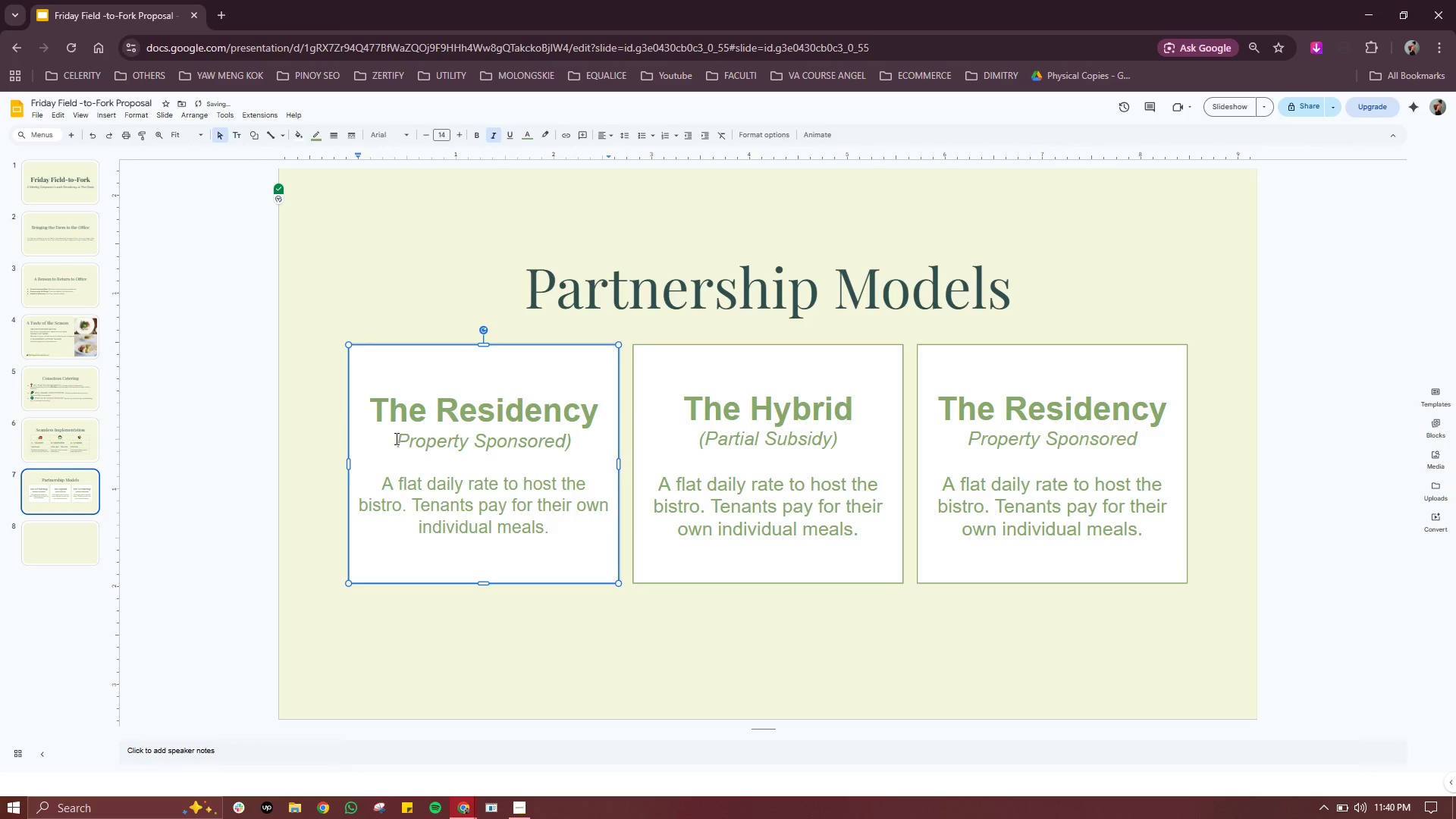 
left_click([397, 438])
 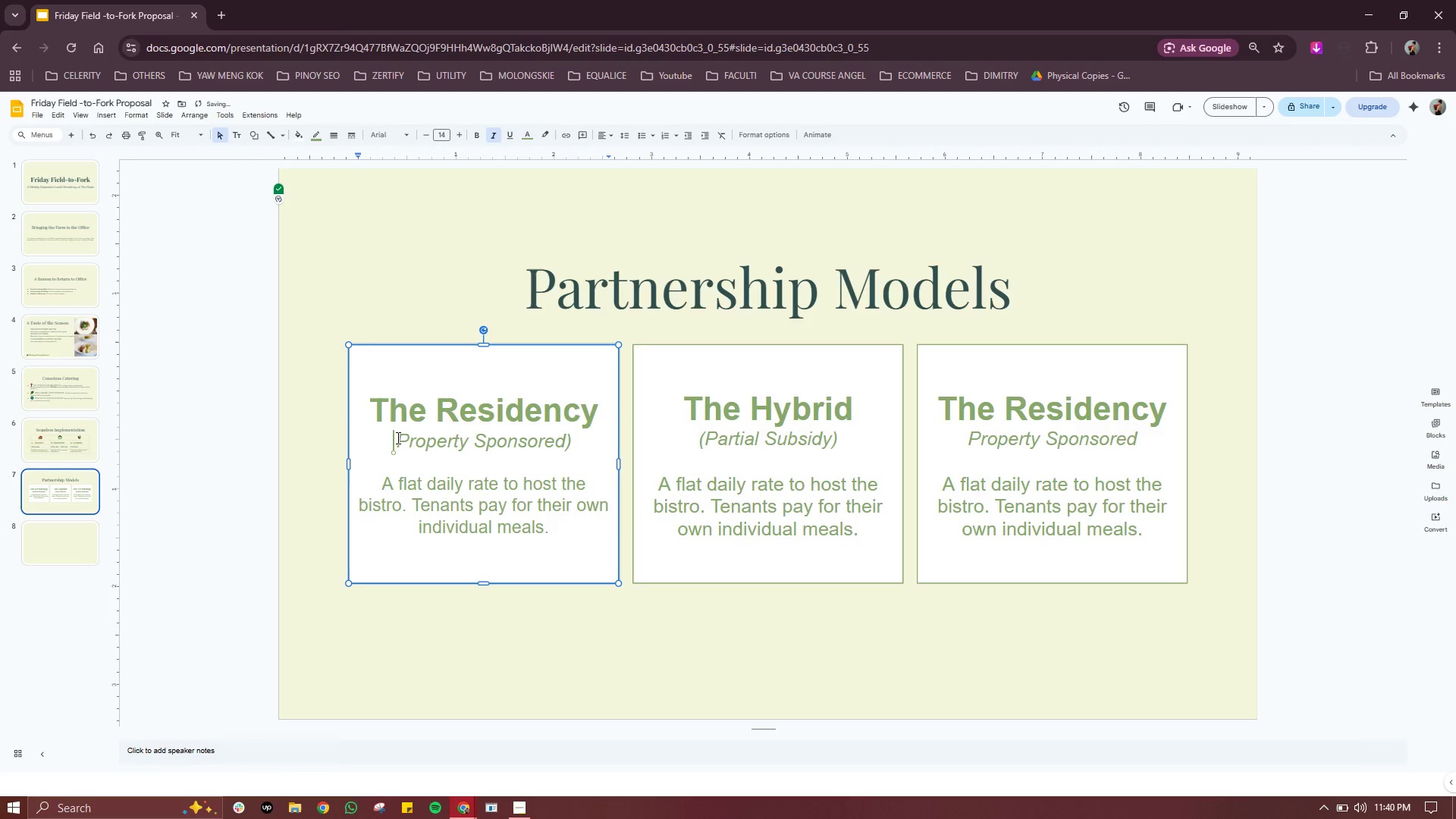 
key(Shift+ShiftRight)
 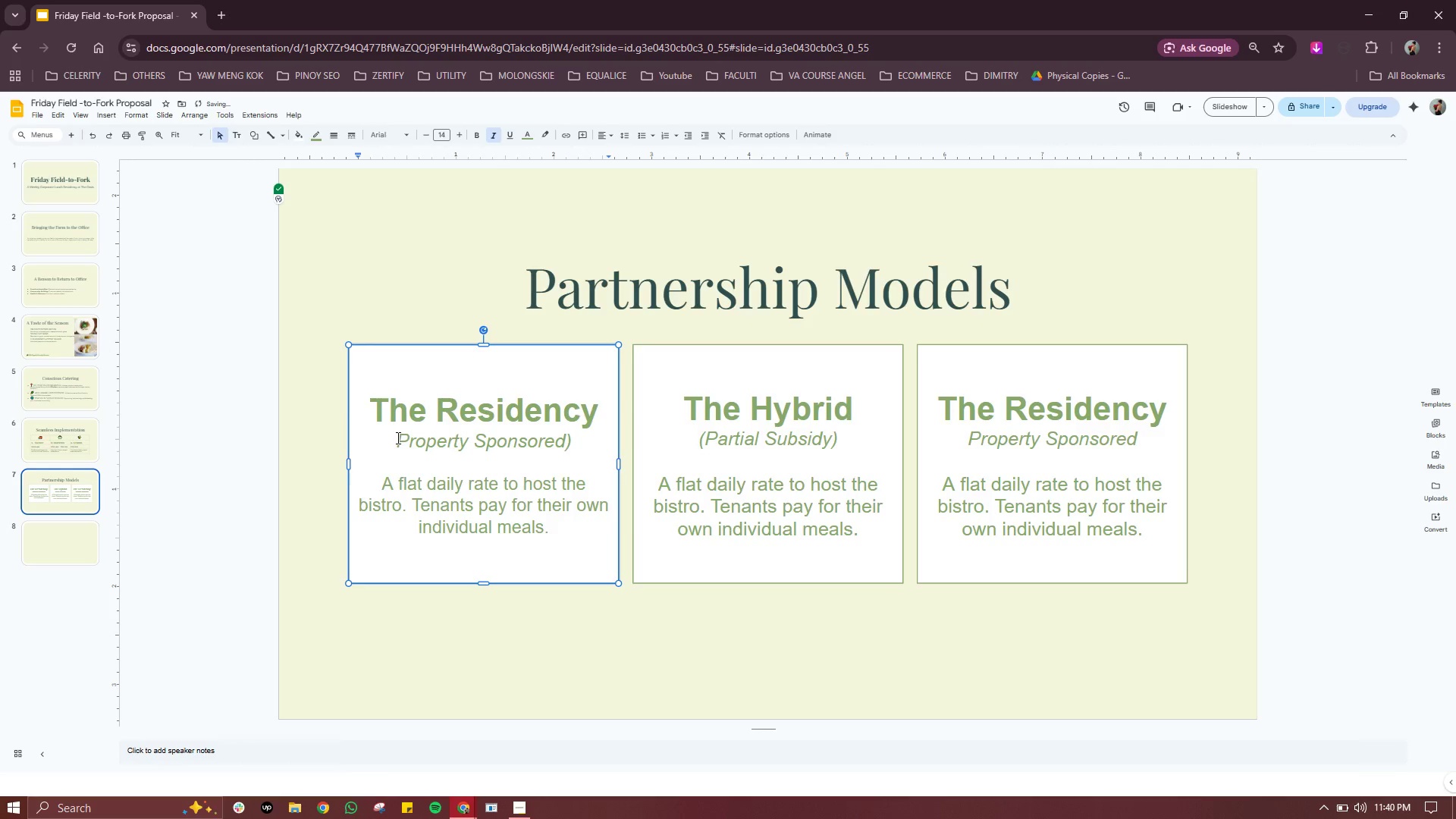 
key(Shift+9)
 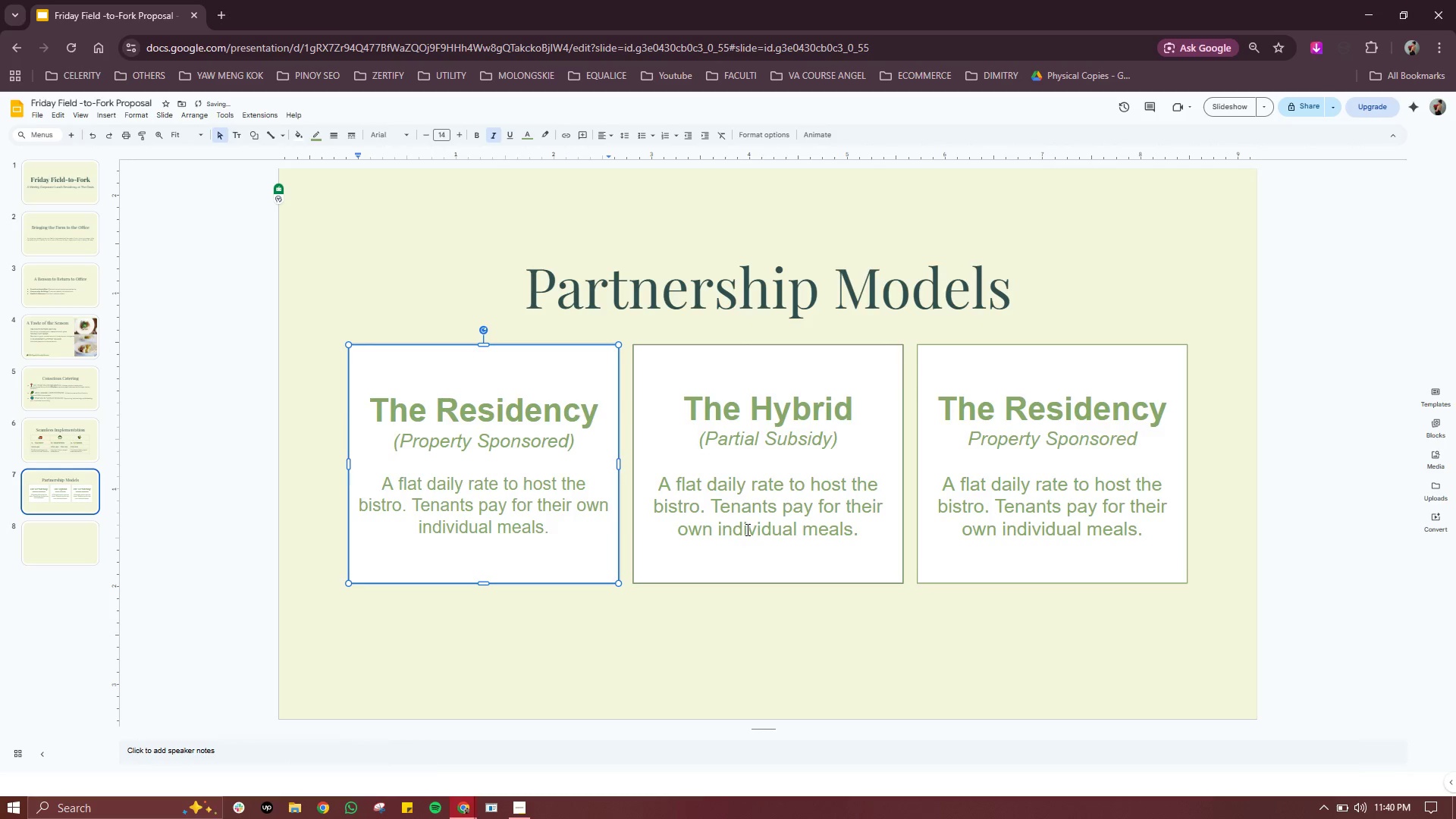 
left_click([746, 529])
 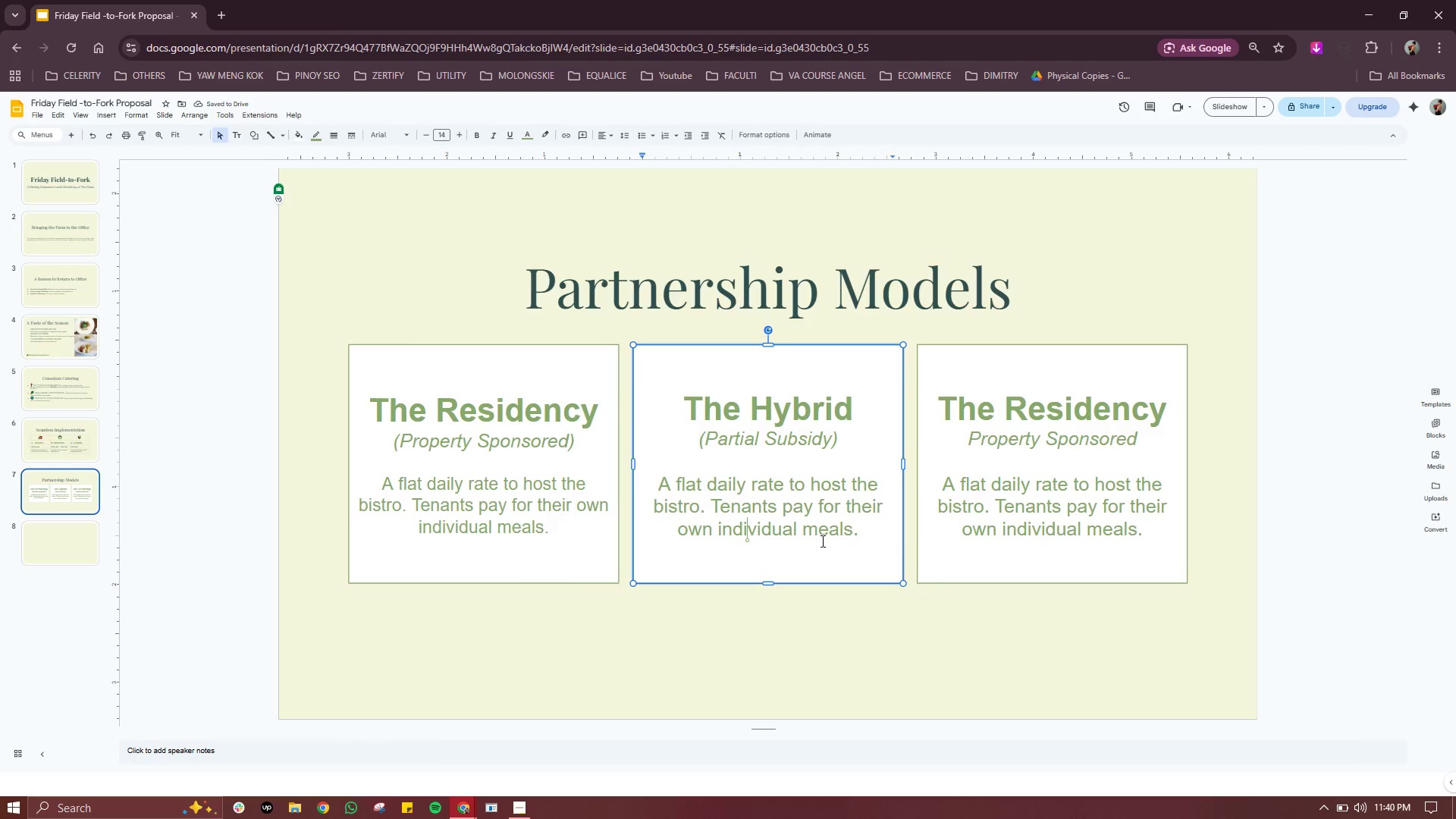 
left_click_drag(start_coordinate=[874, 537], to_coordinate=[645, 488])
 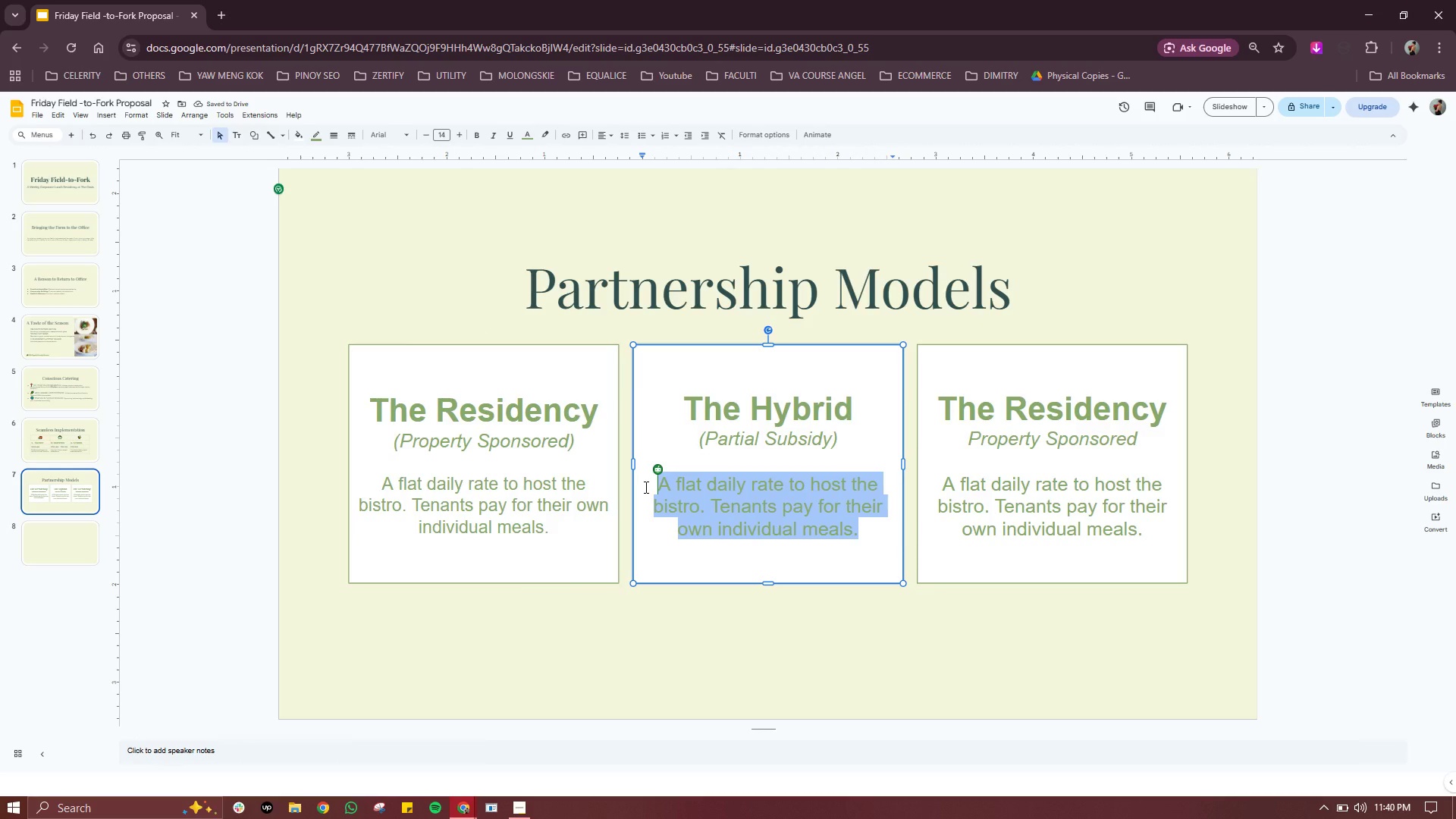 
type(The)
key(Backspace)
type(e property o)
key(Backspace)
type(covers 50% of meal costs as a tenant perk. High engagment model.)
 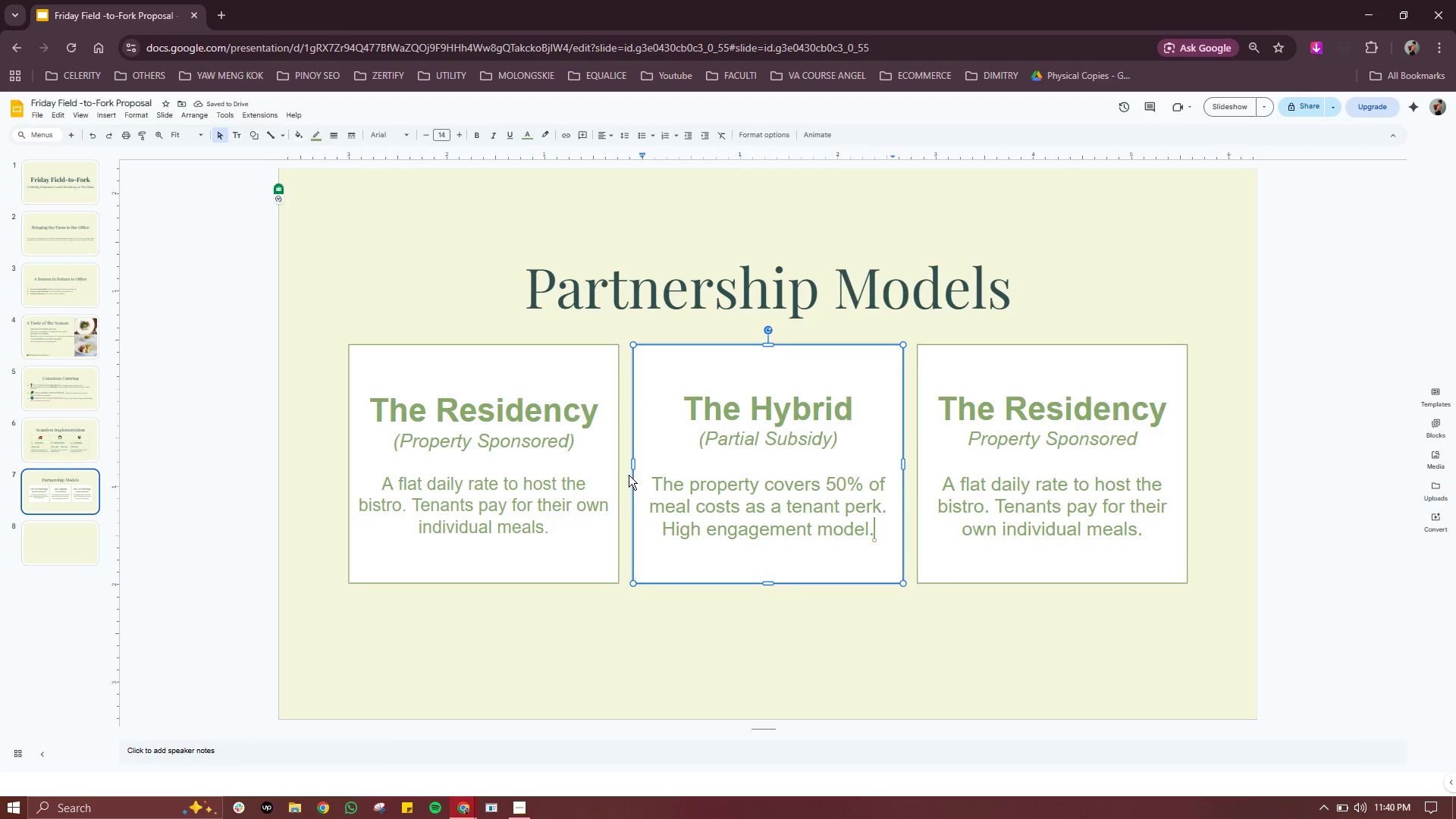 
wait(6.98)
 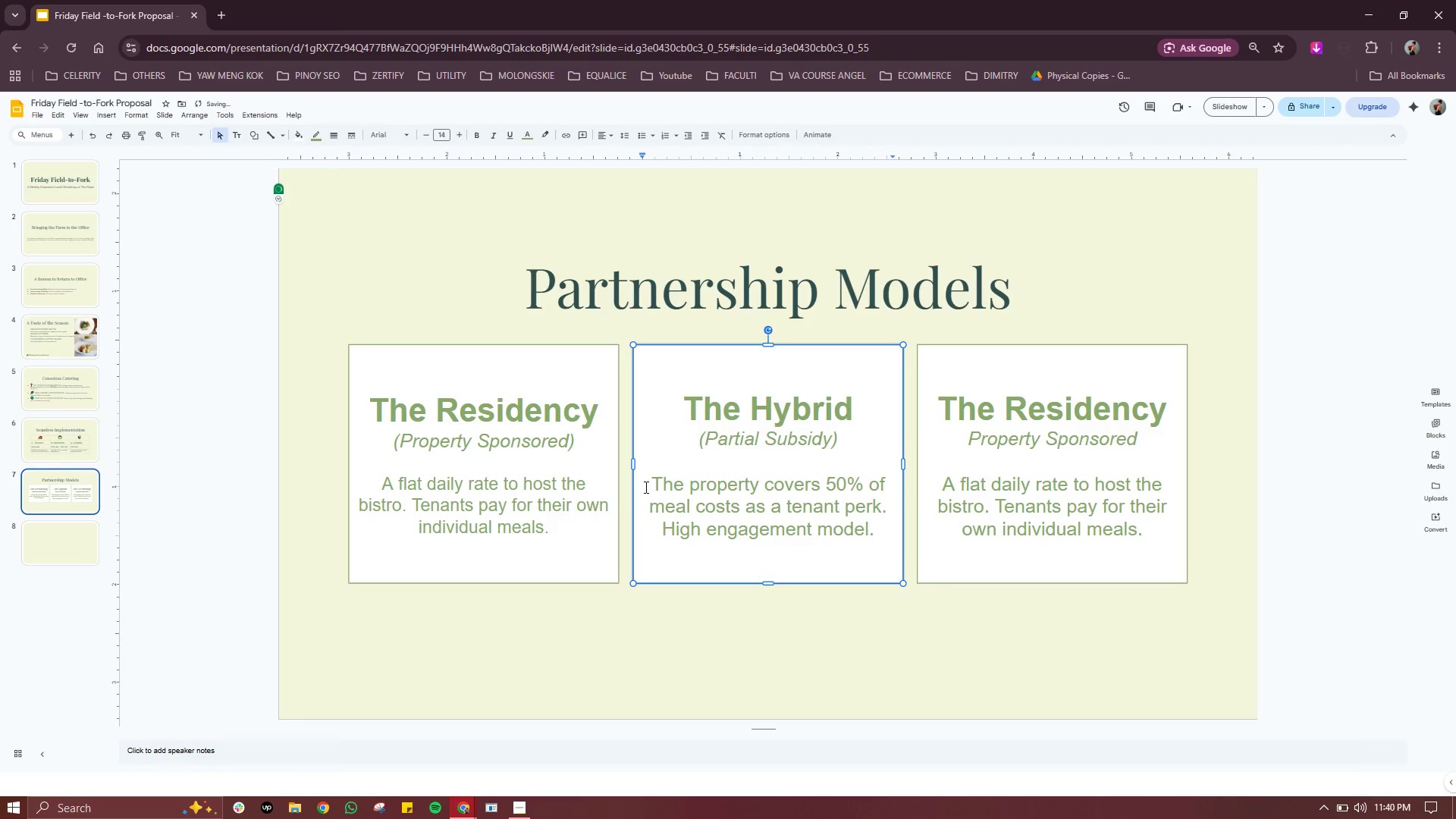 
left_click([837, 418])
 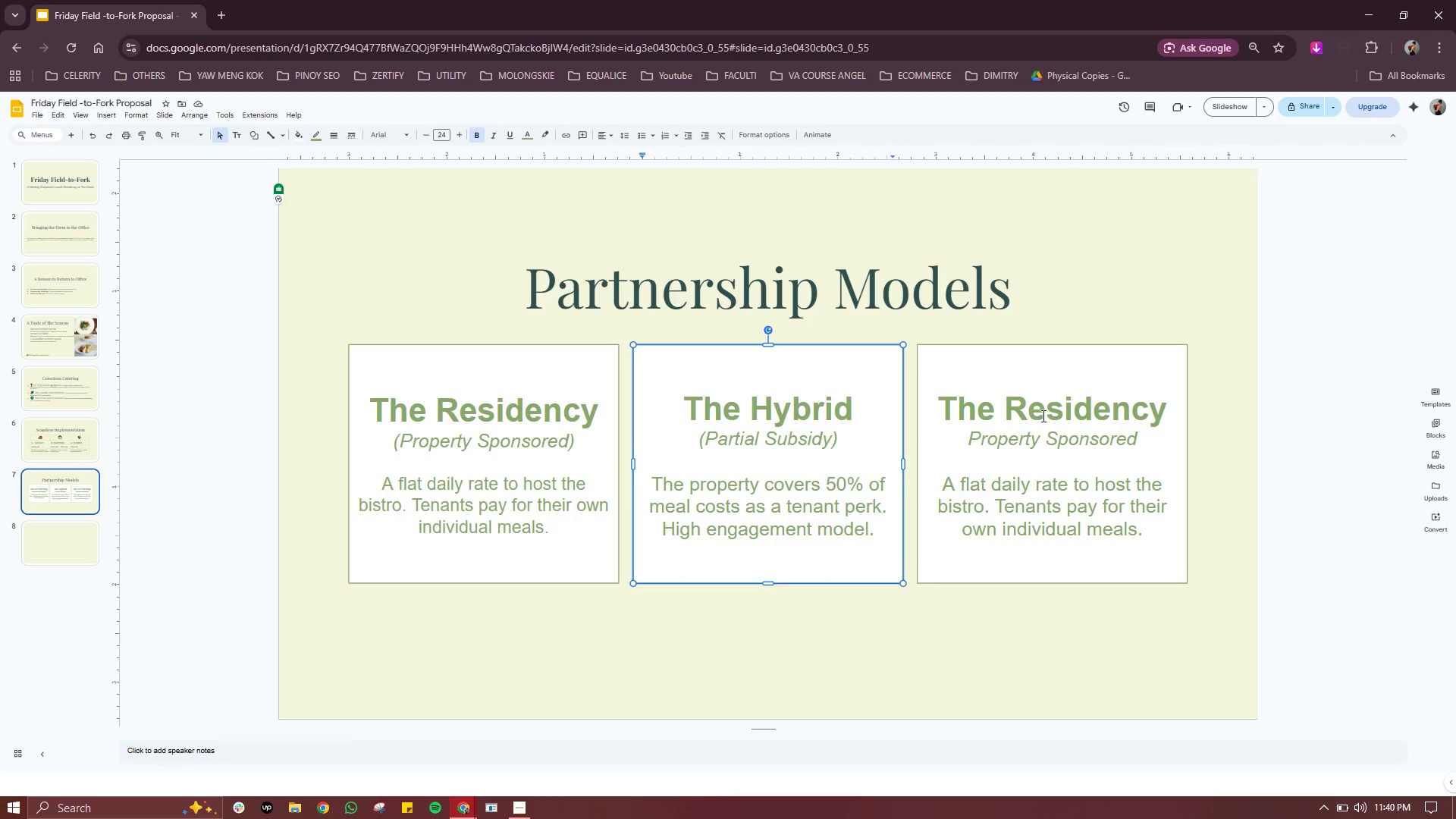 
left_click([1042, 416])
 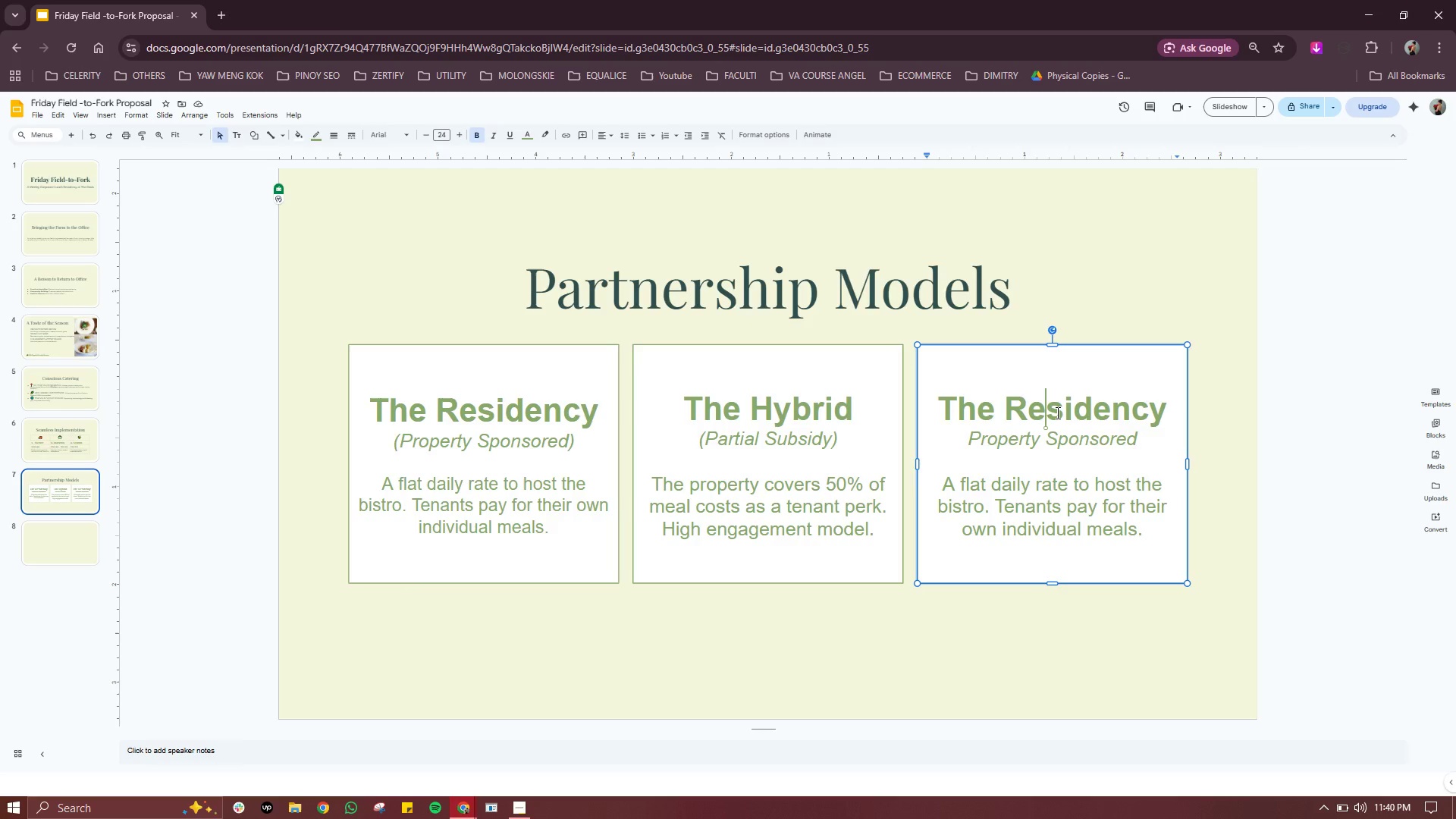 
left_click([1056, 413])
 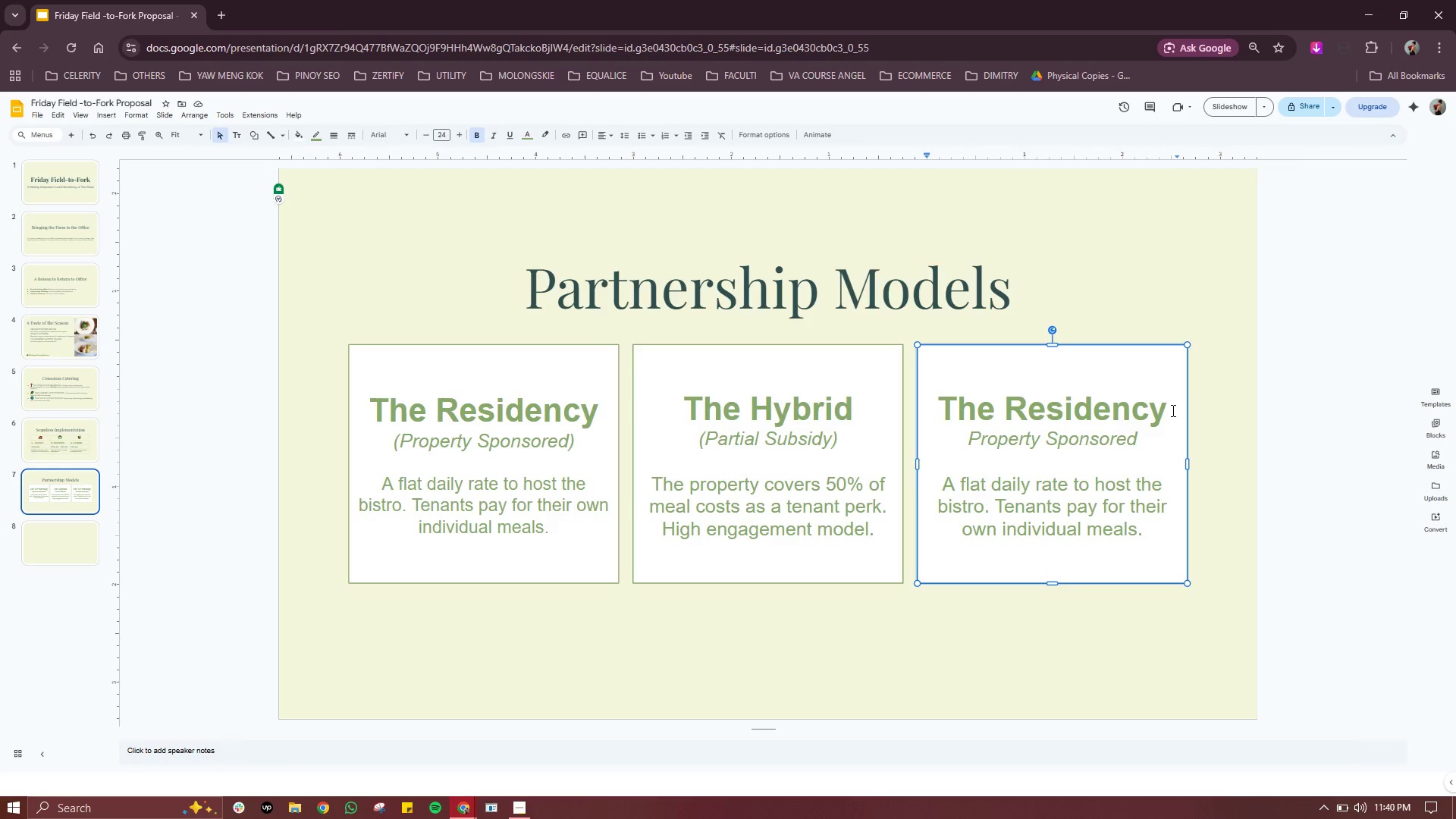 
left_click_drag(start_coordinate=[1170, 410], to_coordinate=[1012, 416])
 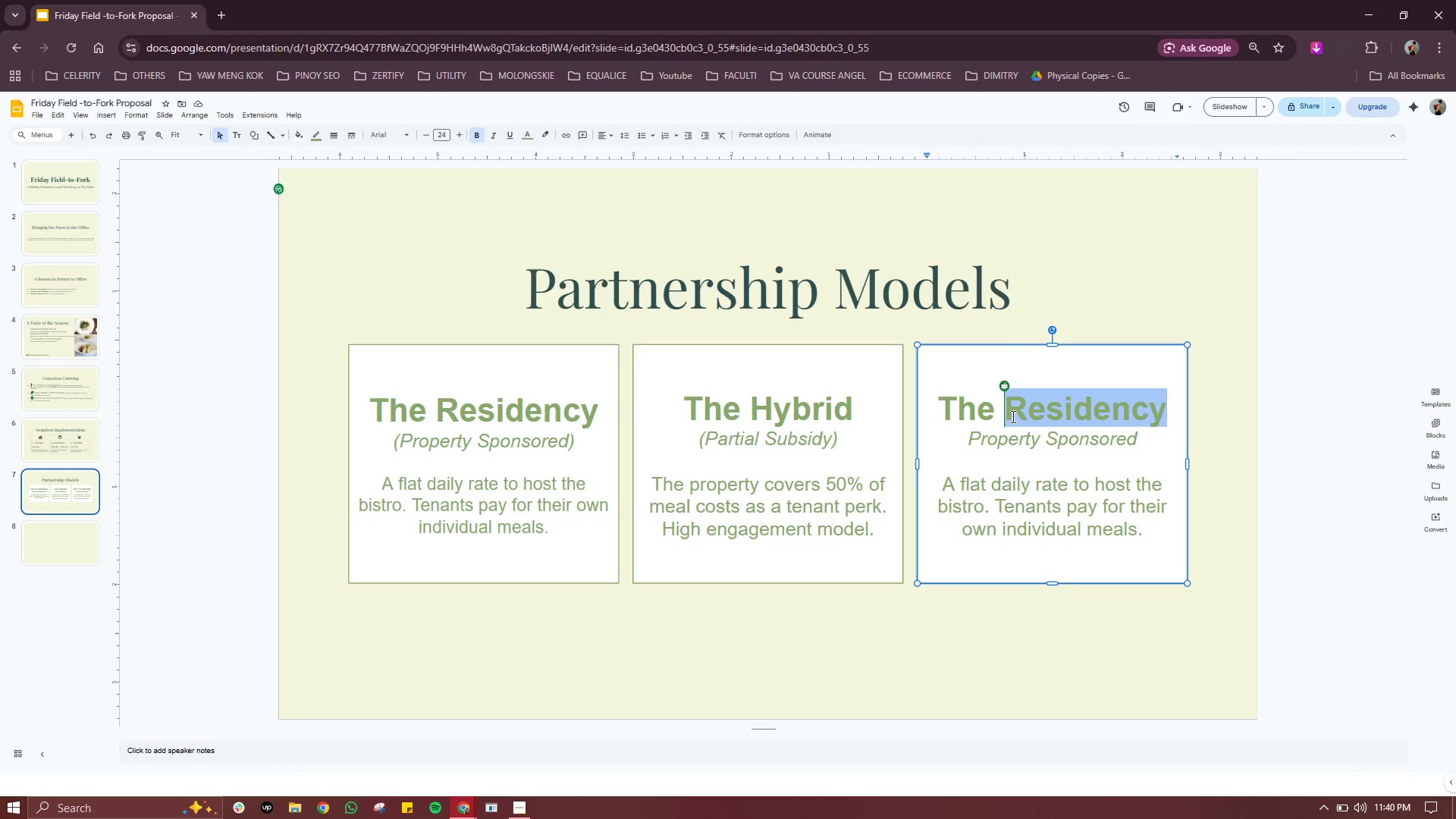 
type(Oasis Elite)
 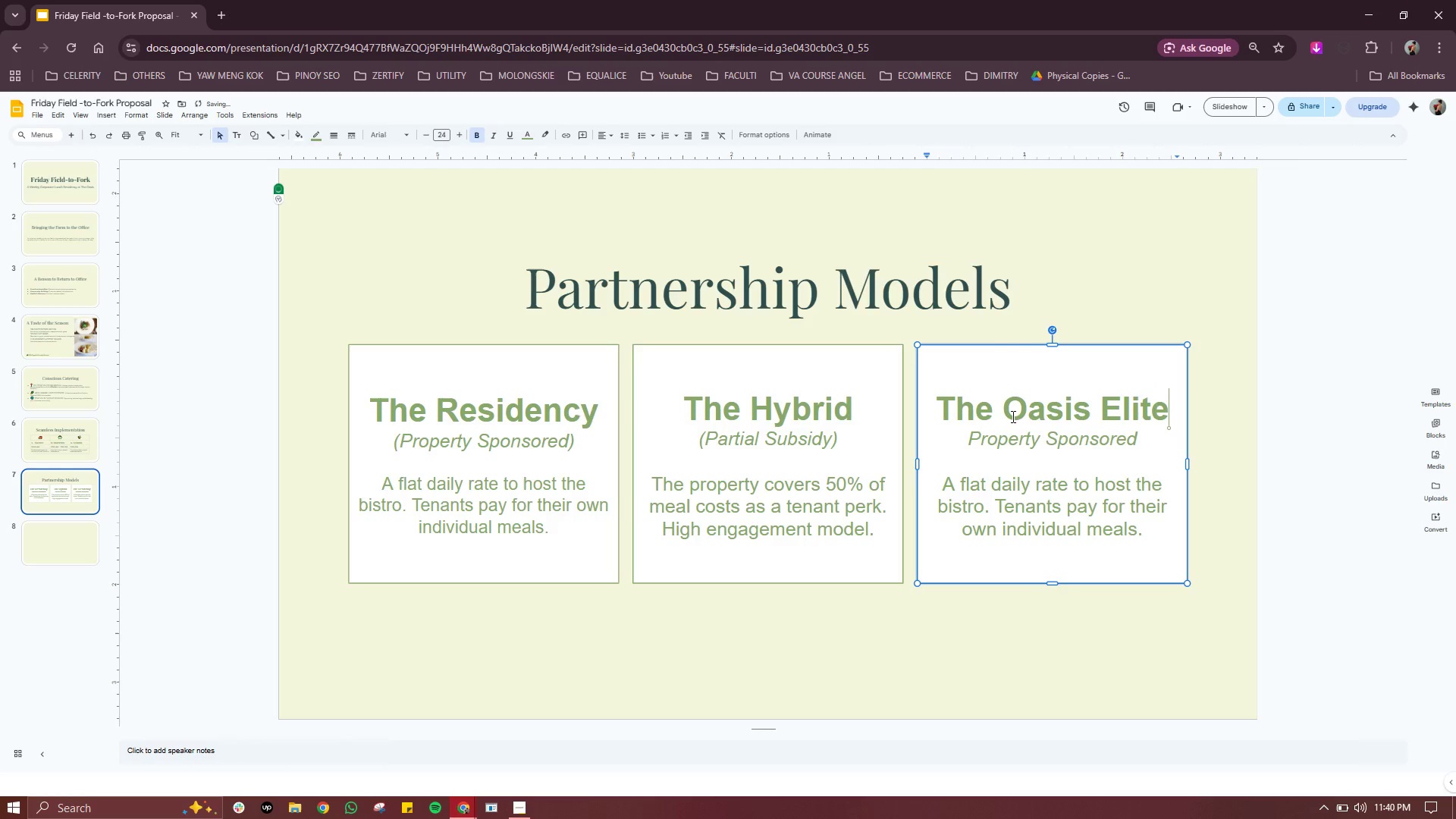 
left_click([1046, 447])
 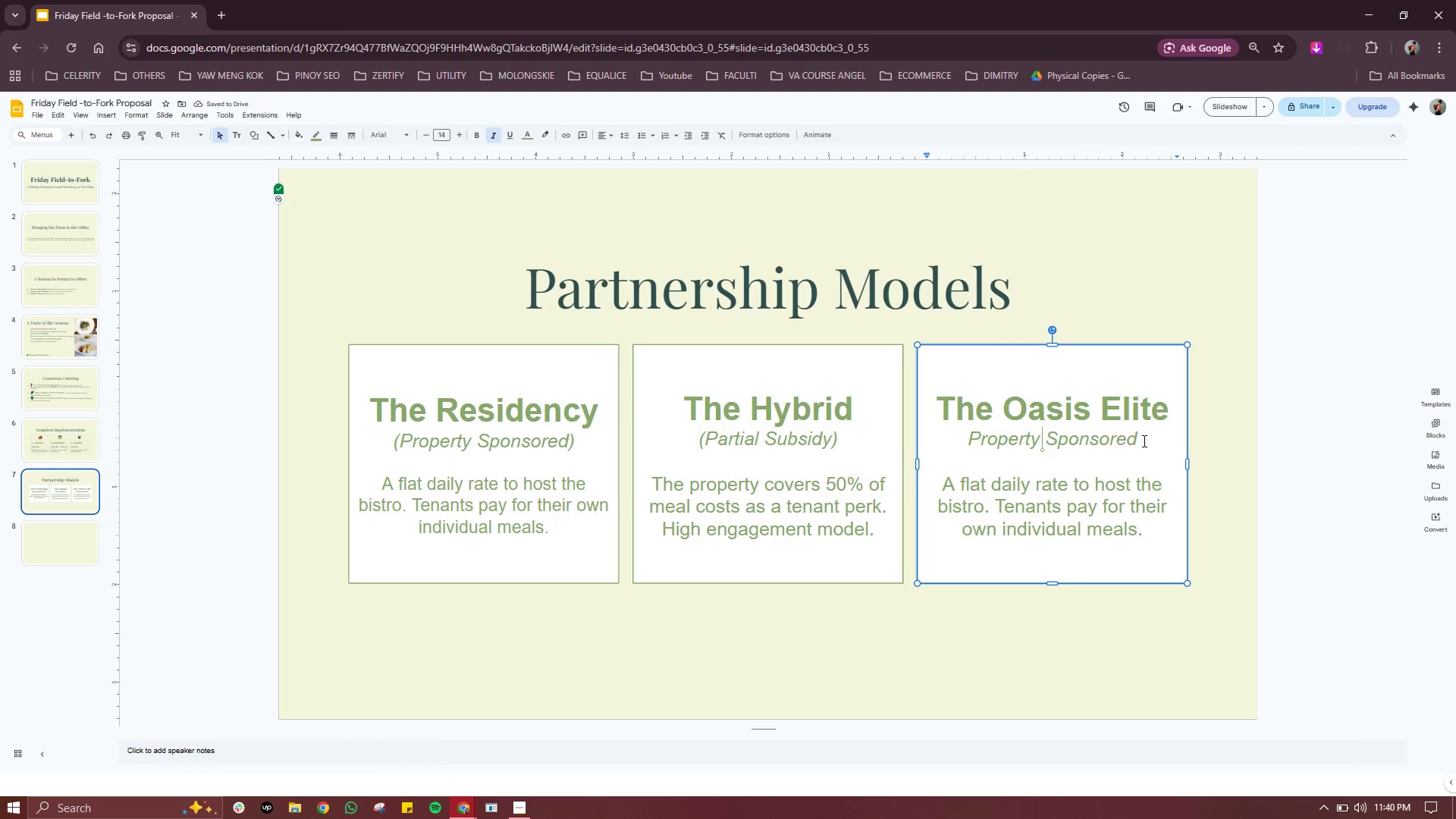 
left_click_drag(start_coordinate=[1143, 441], to_coordinate=[971, 449])
 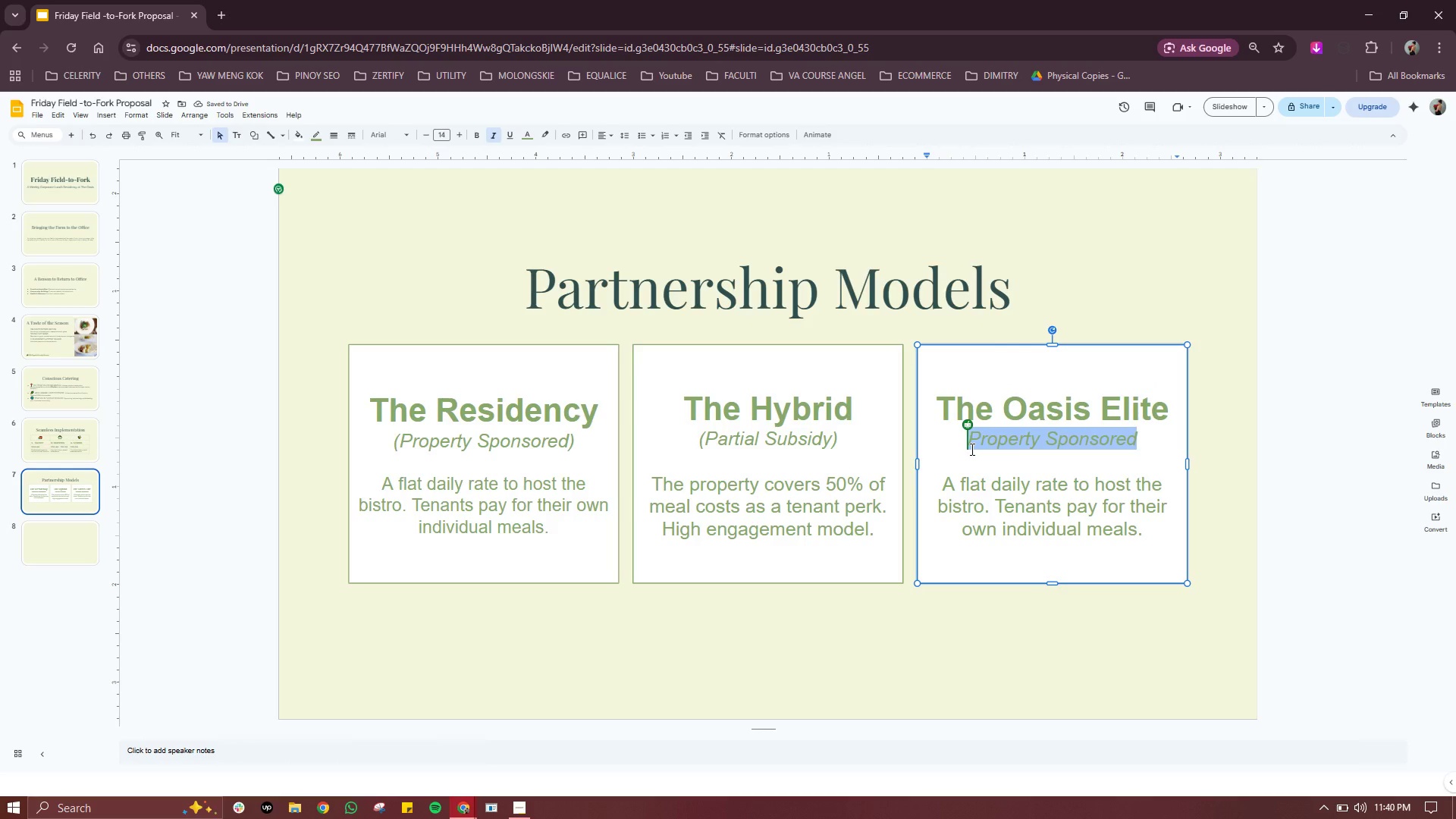 
type((Fully Sponsored))
 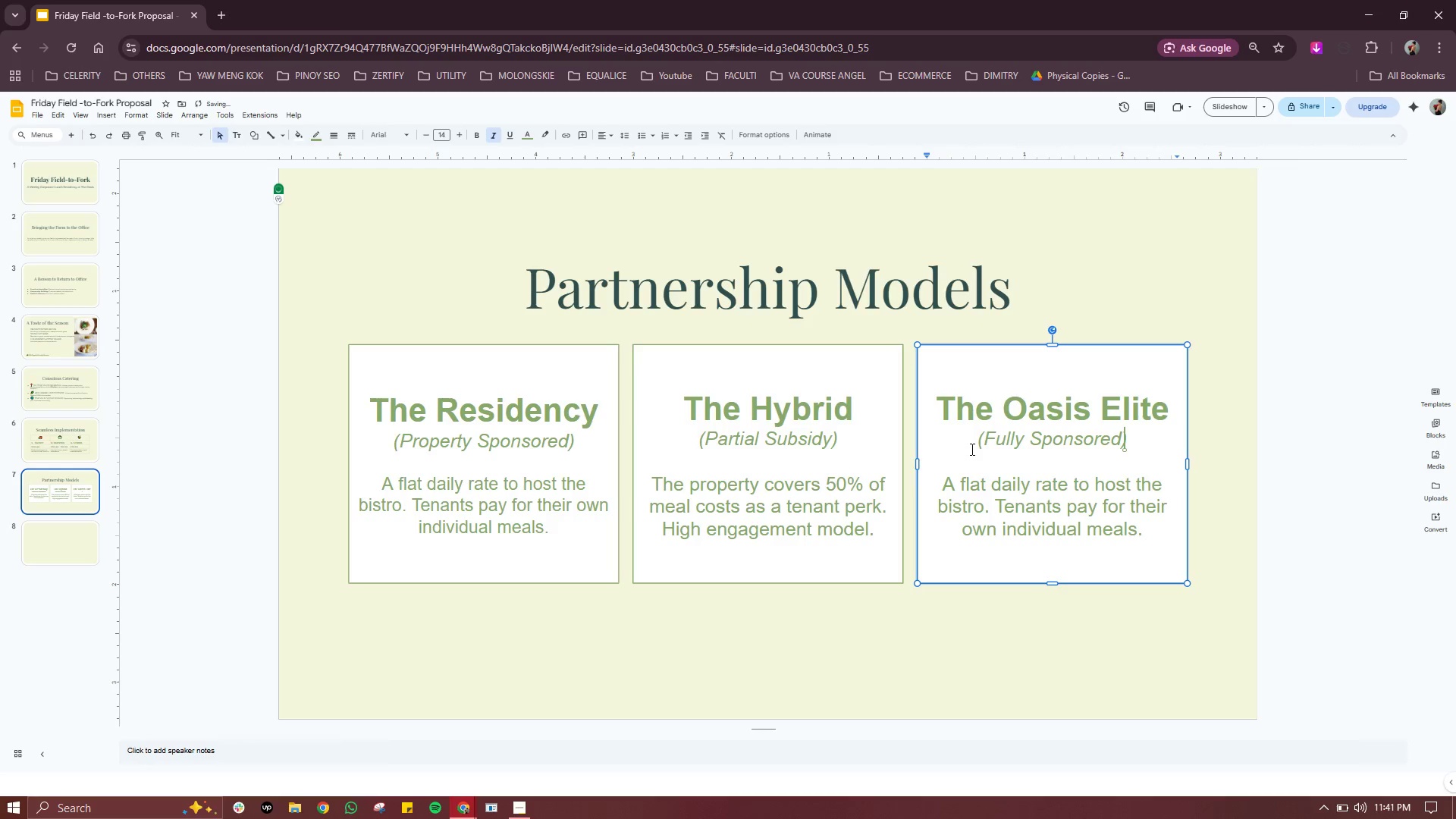 
left_click([1061, 523])
 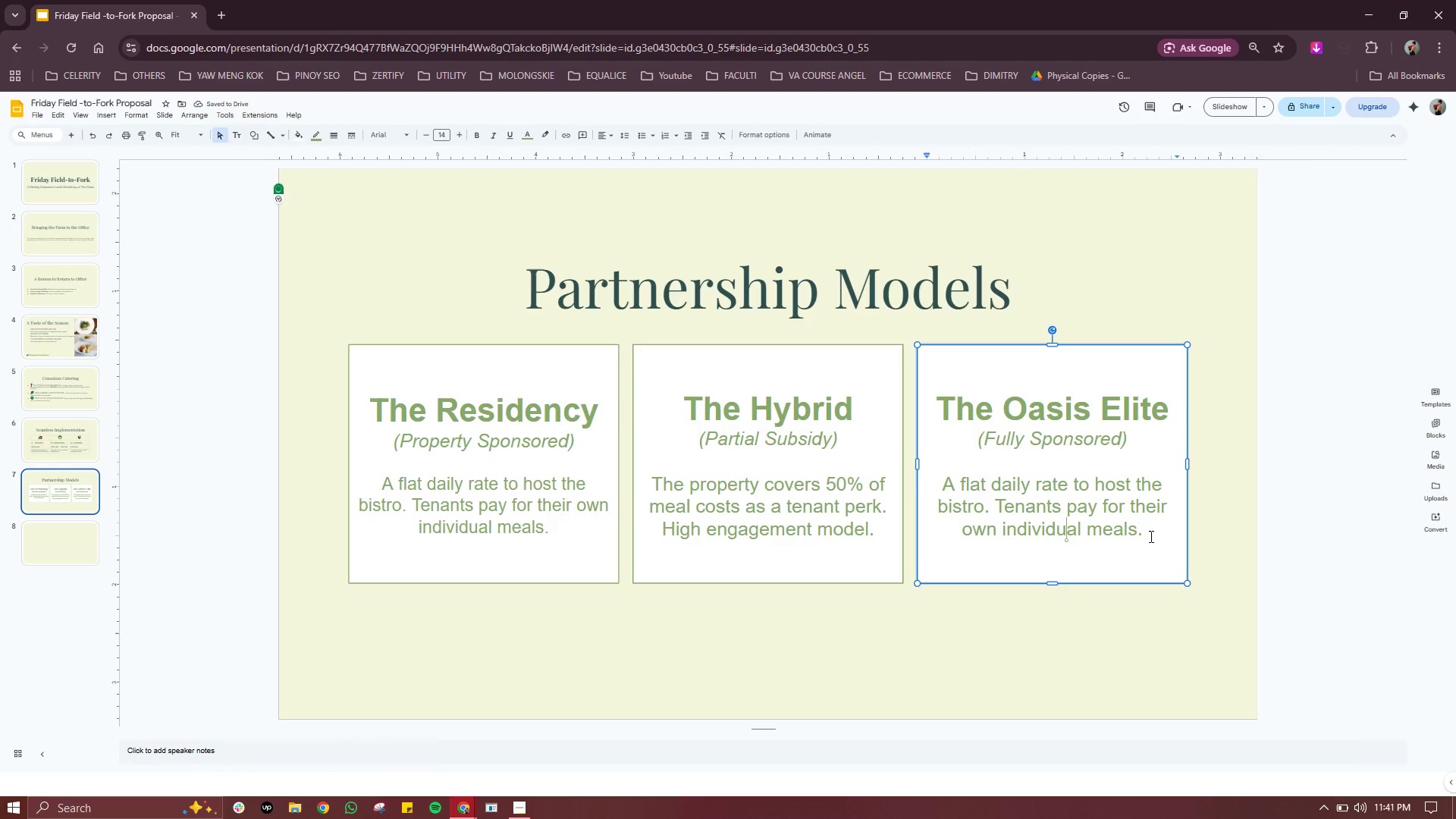 
left_click_drag(start_coordinate=[1150, 535], to_coordinate=[932, 471])
 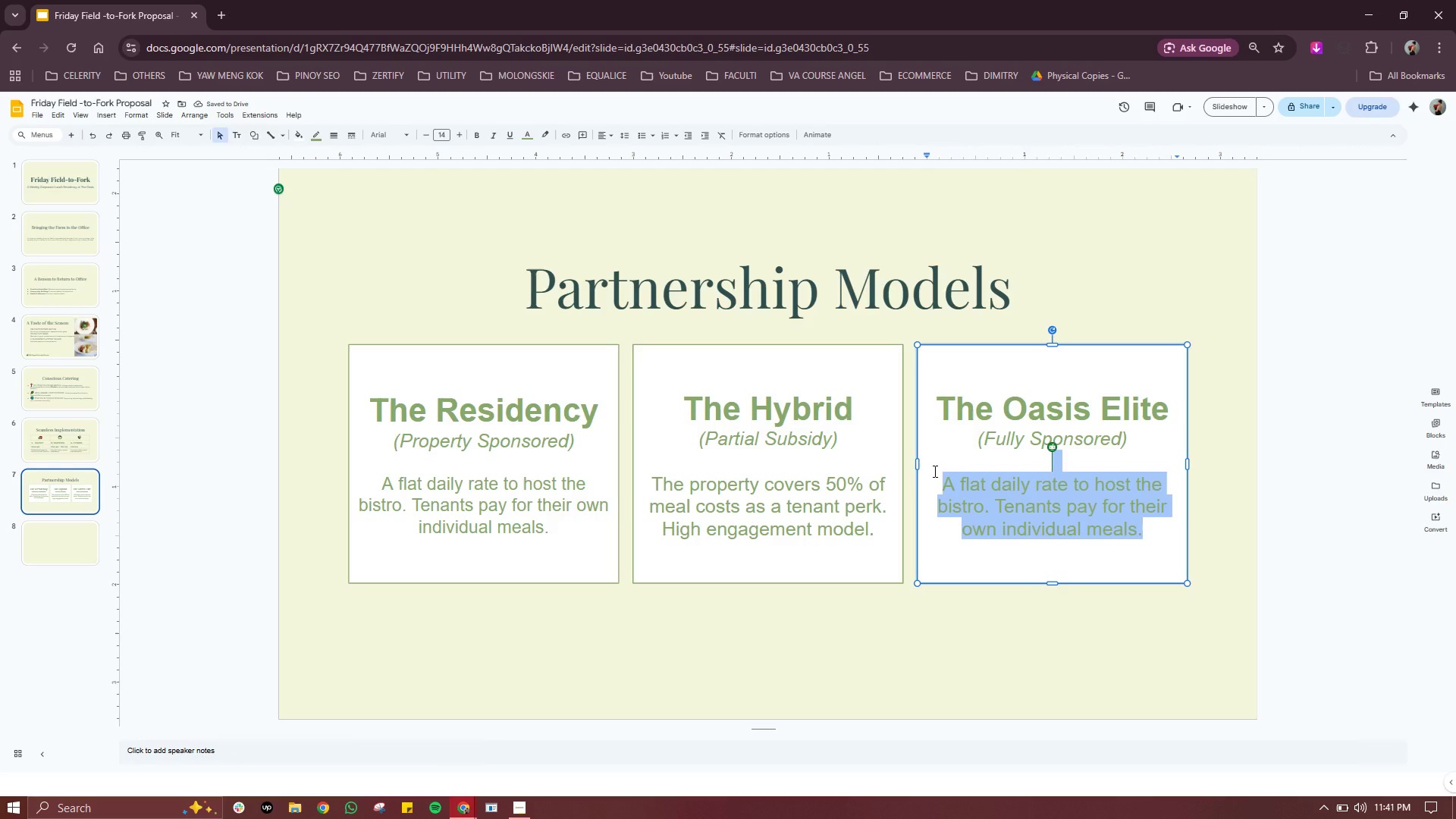 
type(All meals provided at no cost to tentn)
key(Backspace)
key(Backspace)
type(ants. The ultimate premium amenity.)
 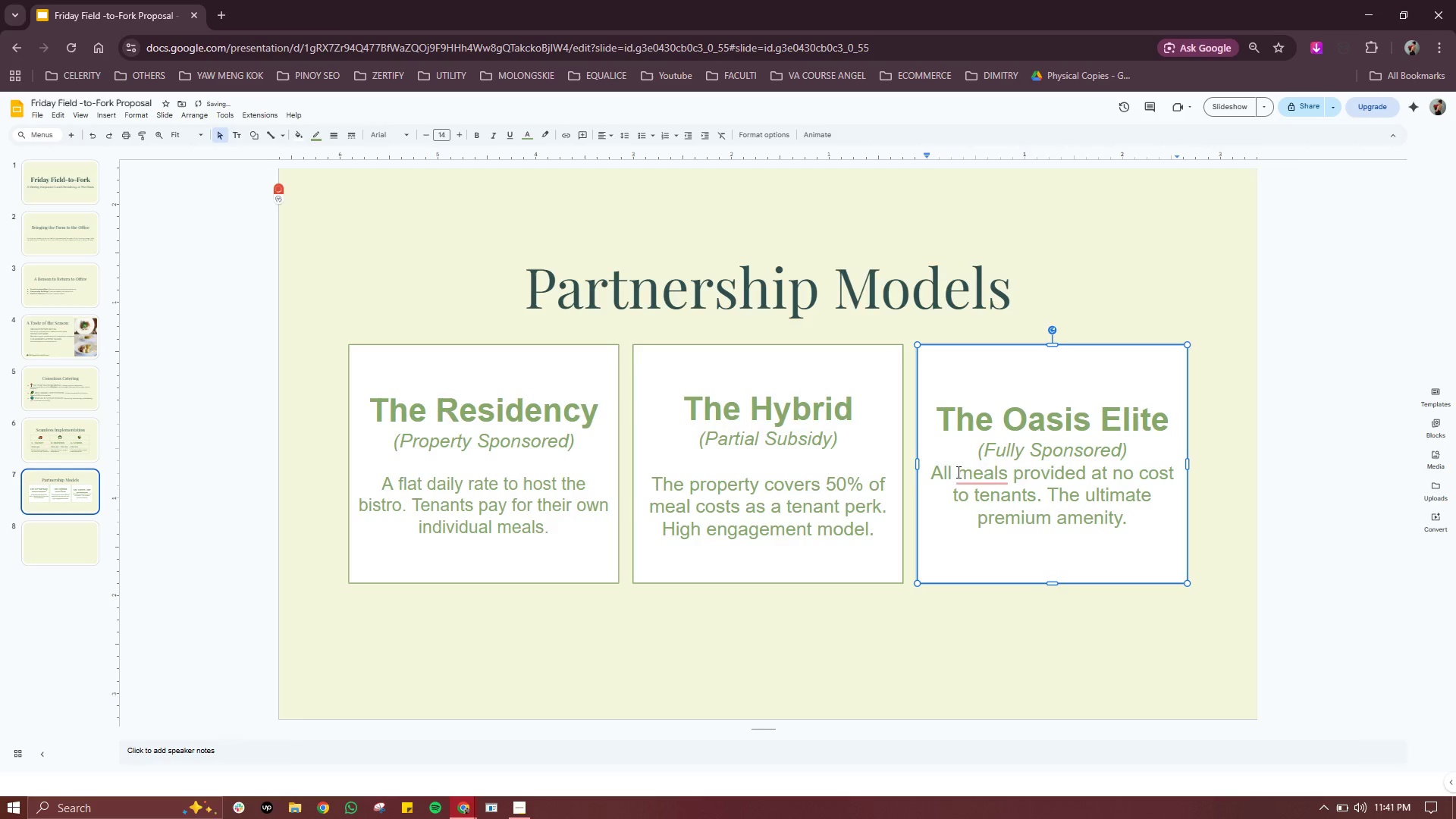 
left_click([1151, 453])
 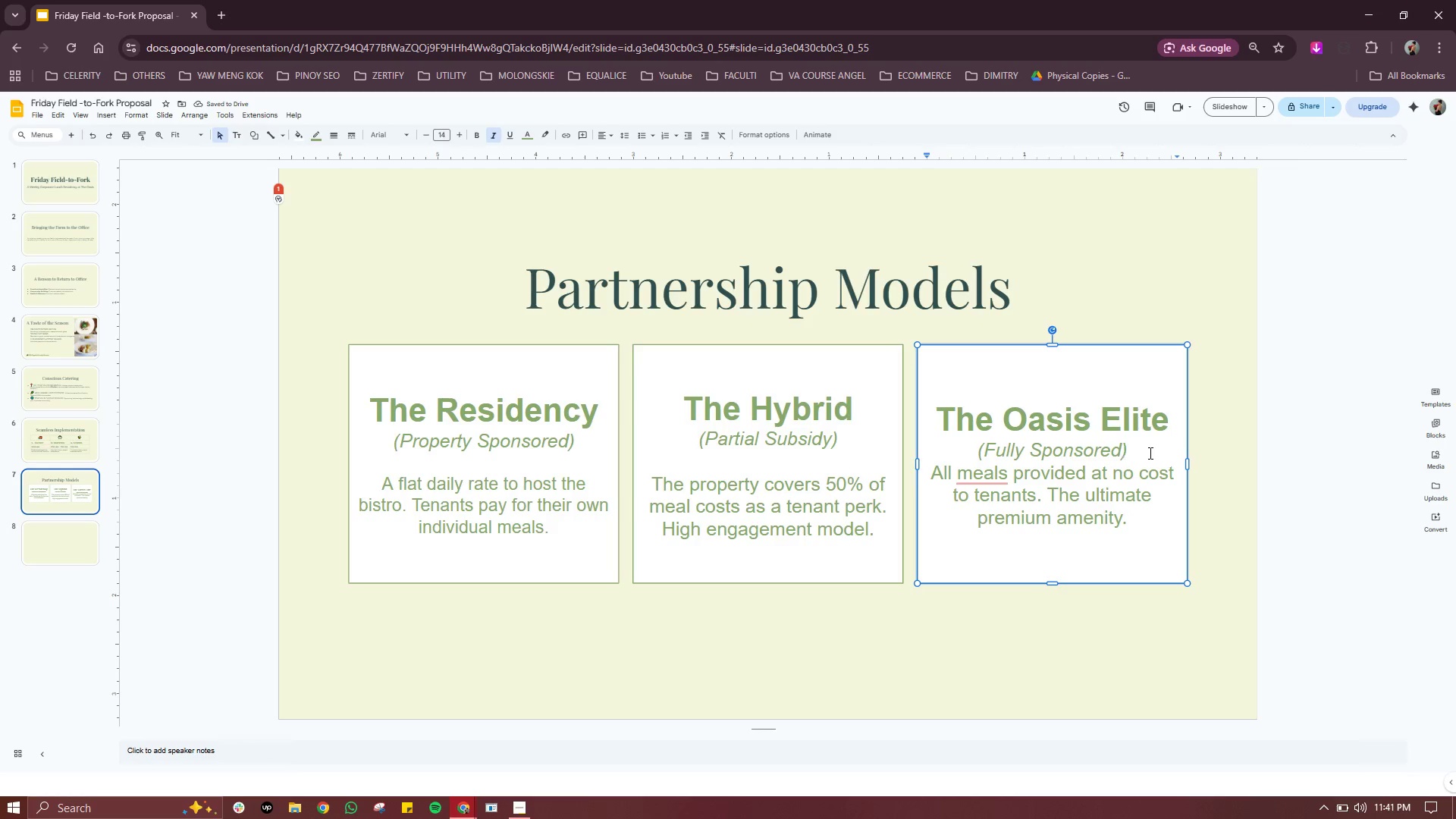 
key(Enter)
 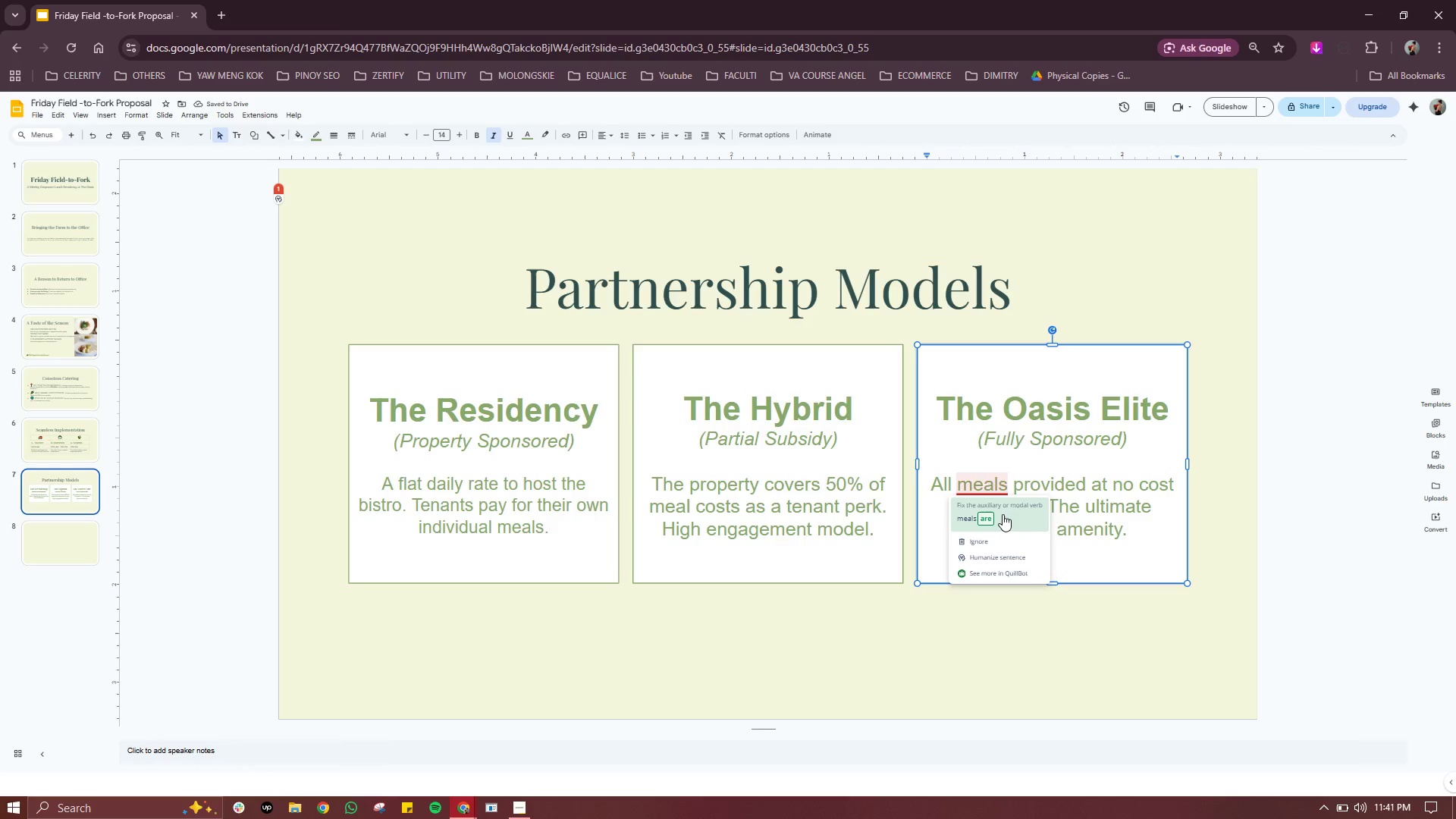 
left_click([1003, 514])
 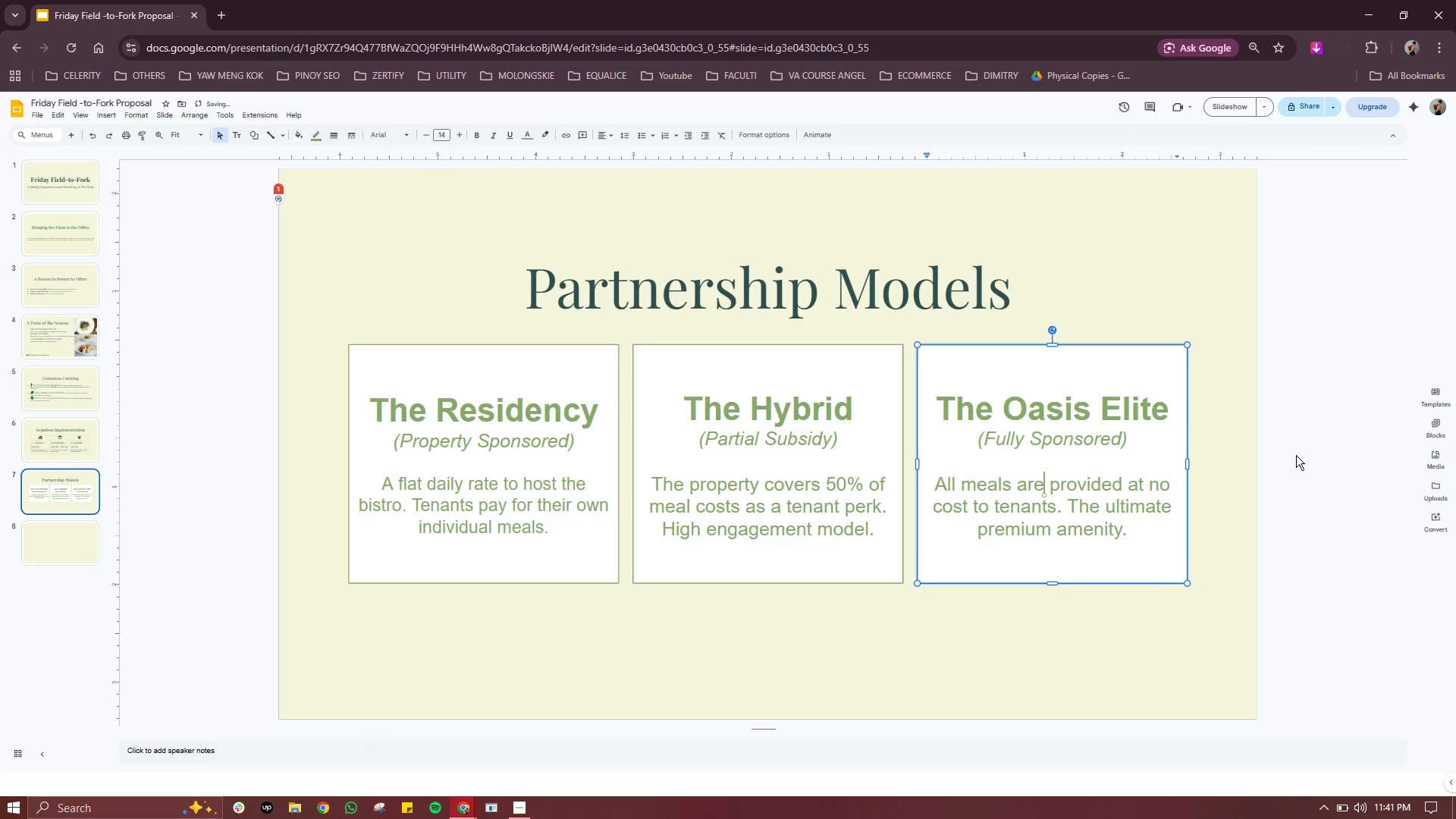 
left_click([1301, 452])
 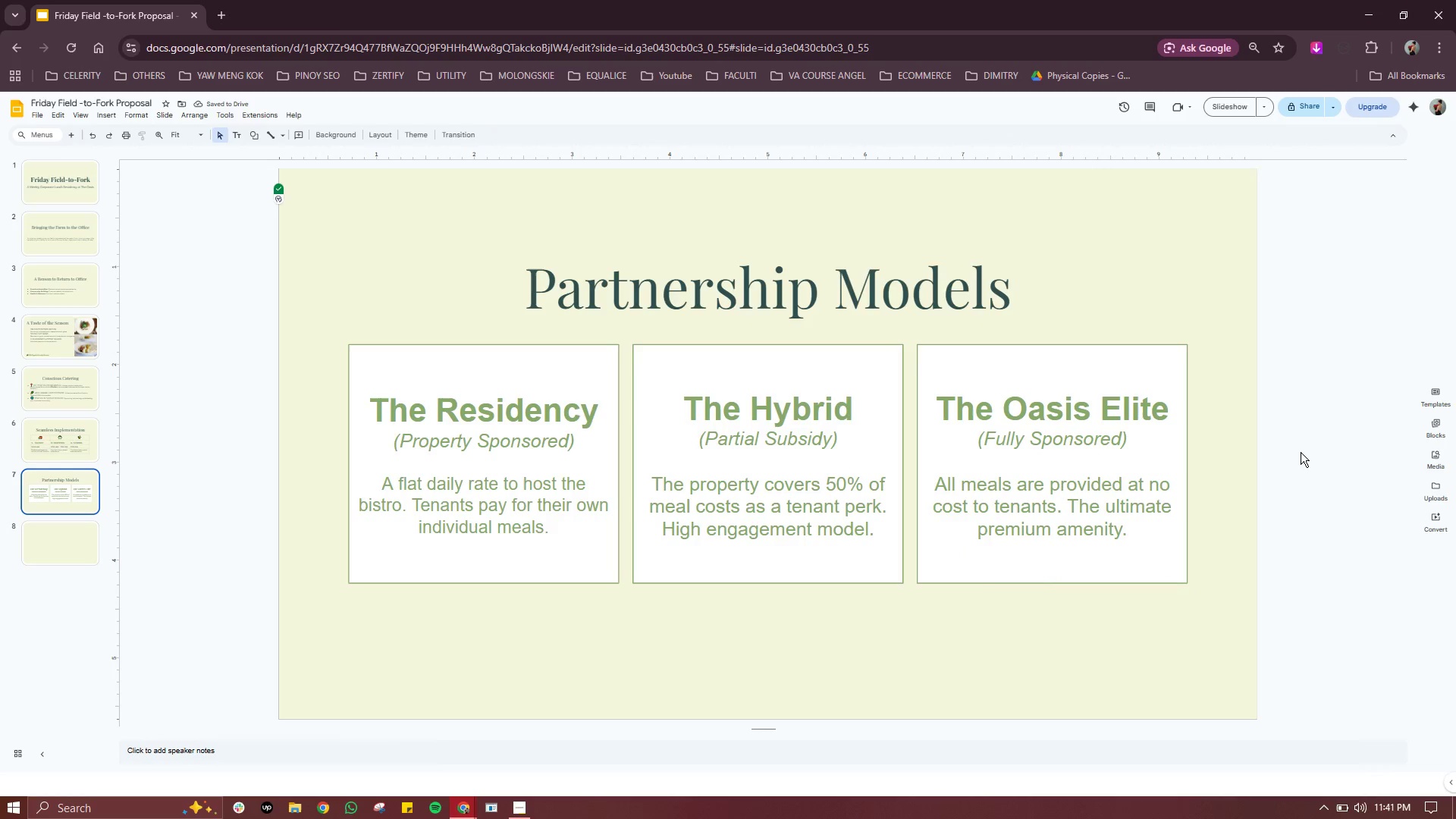 
scroll: coordinate [1301, 452], scroll_direction: down, amount: 1.0
 